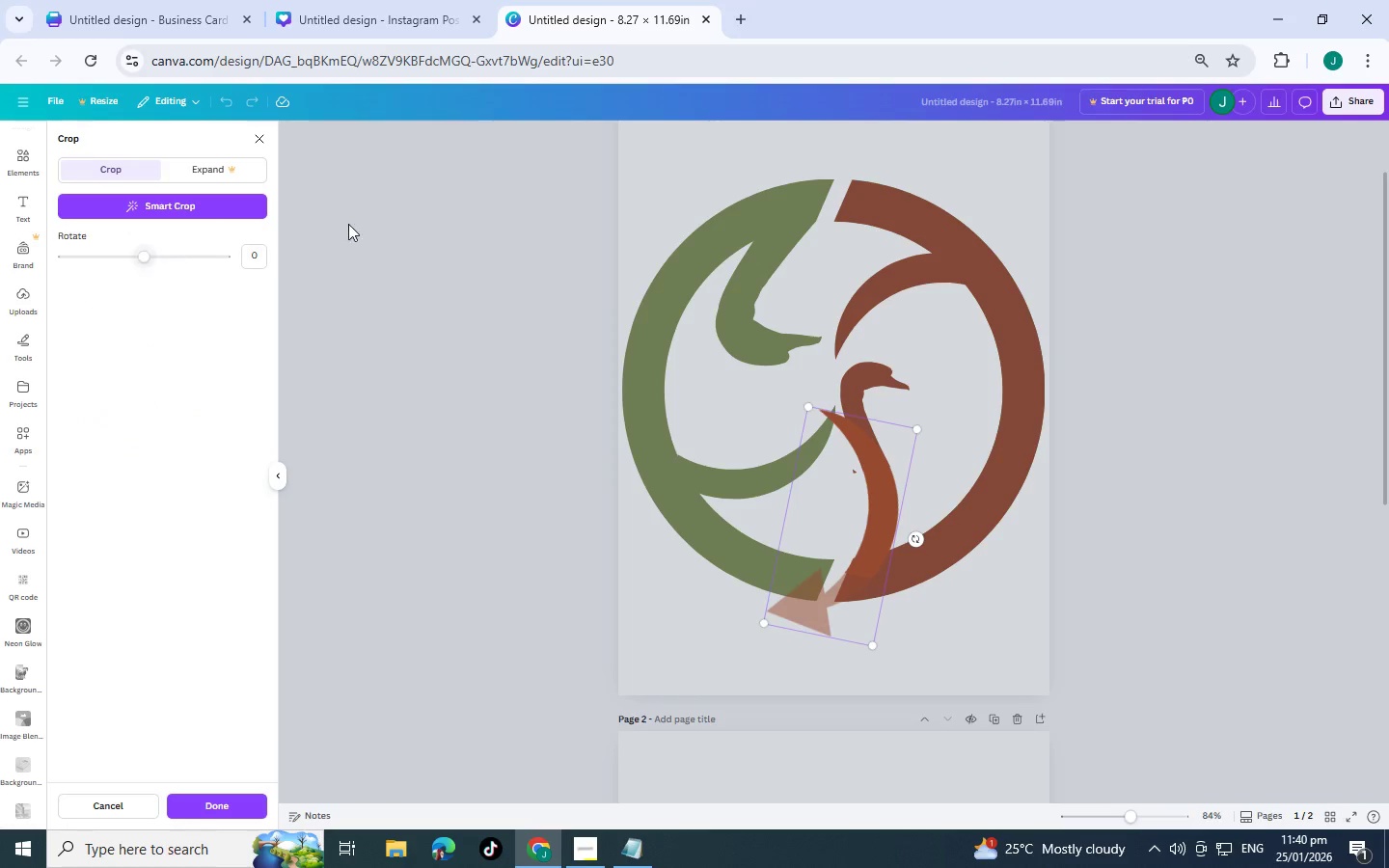 
double_click([191, 175])
 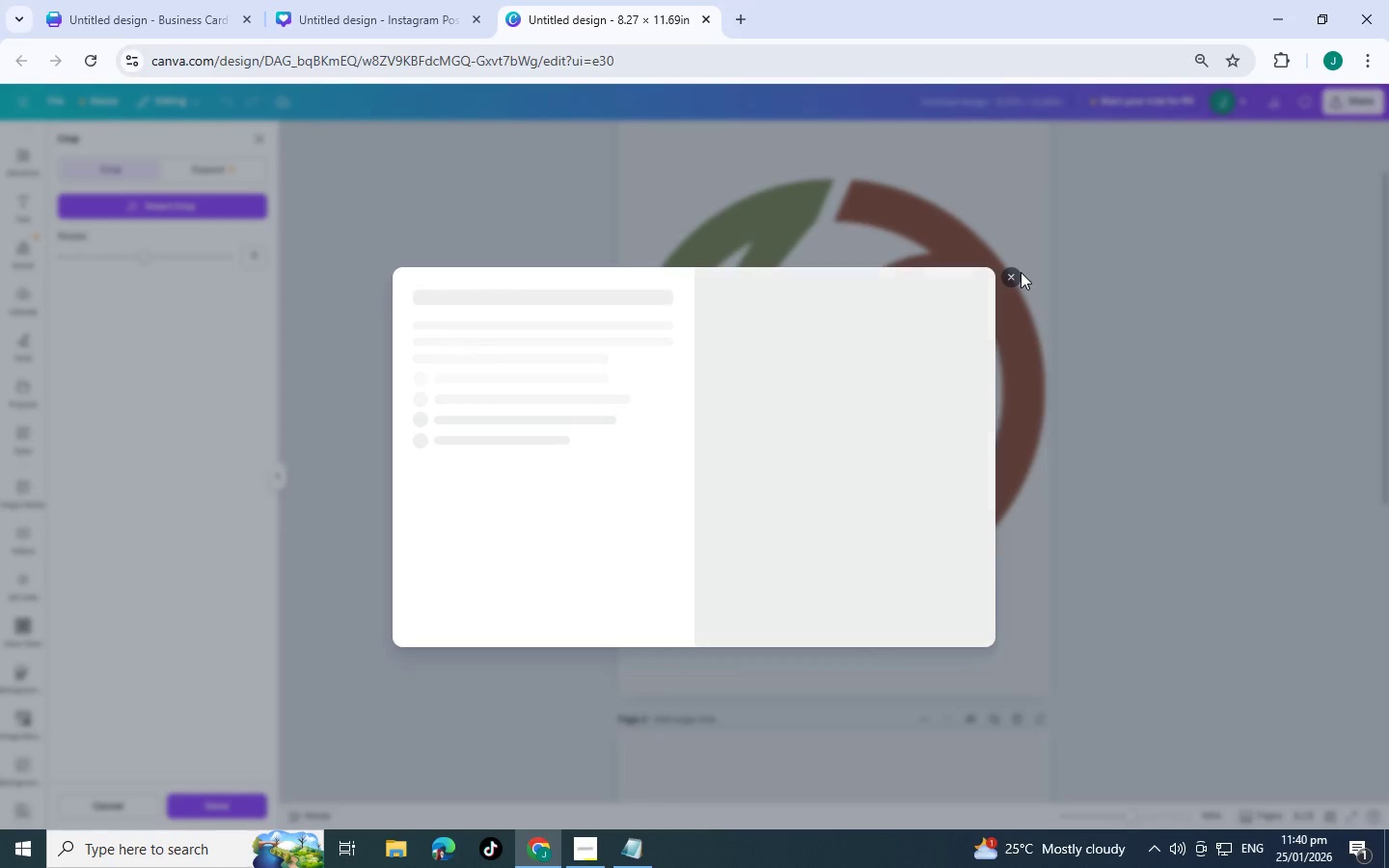 
left_click([1012, 277])
 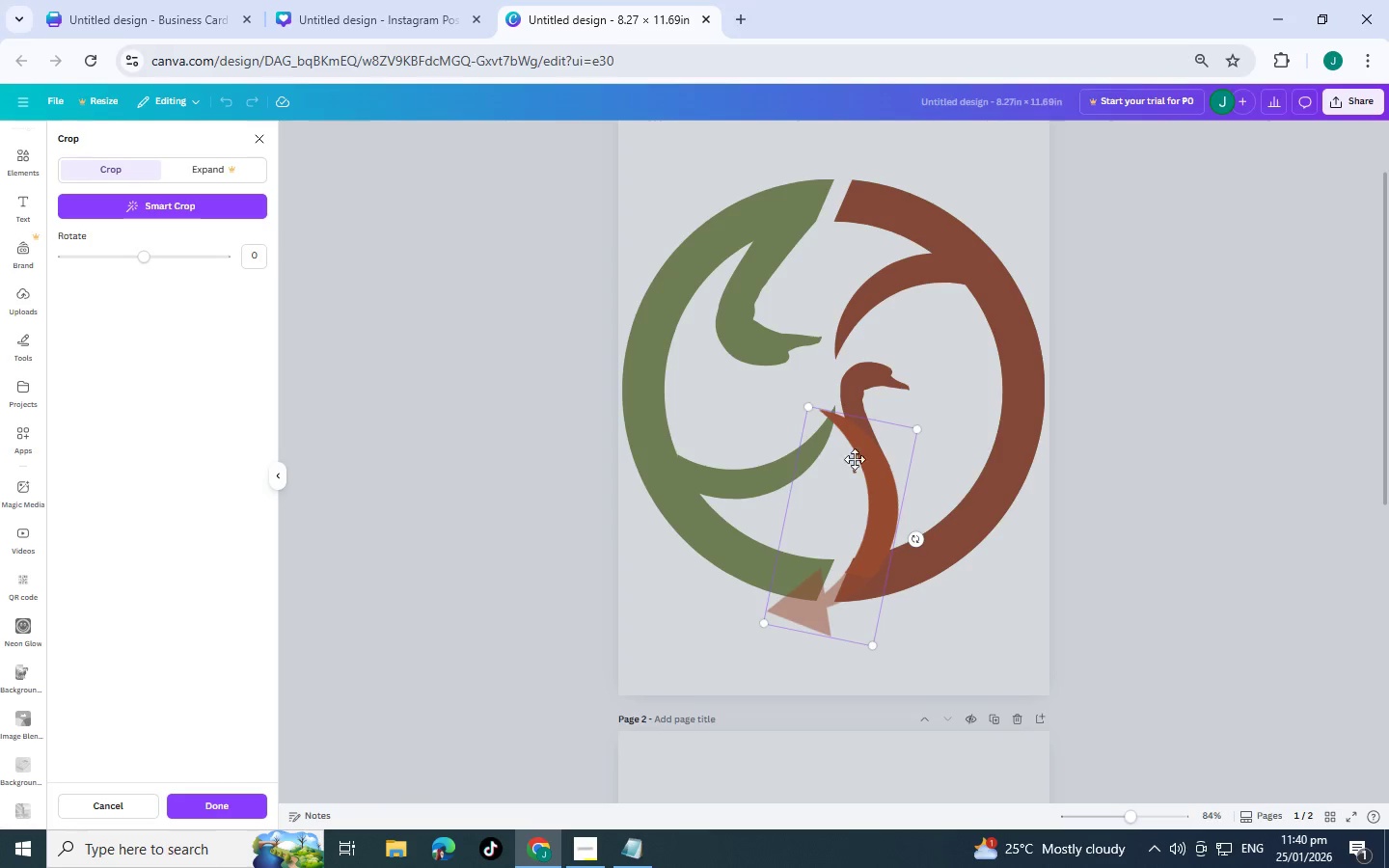 
left_click([1124, 425])
 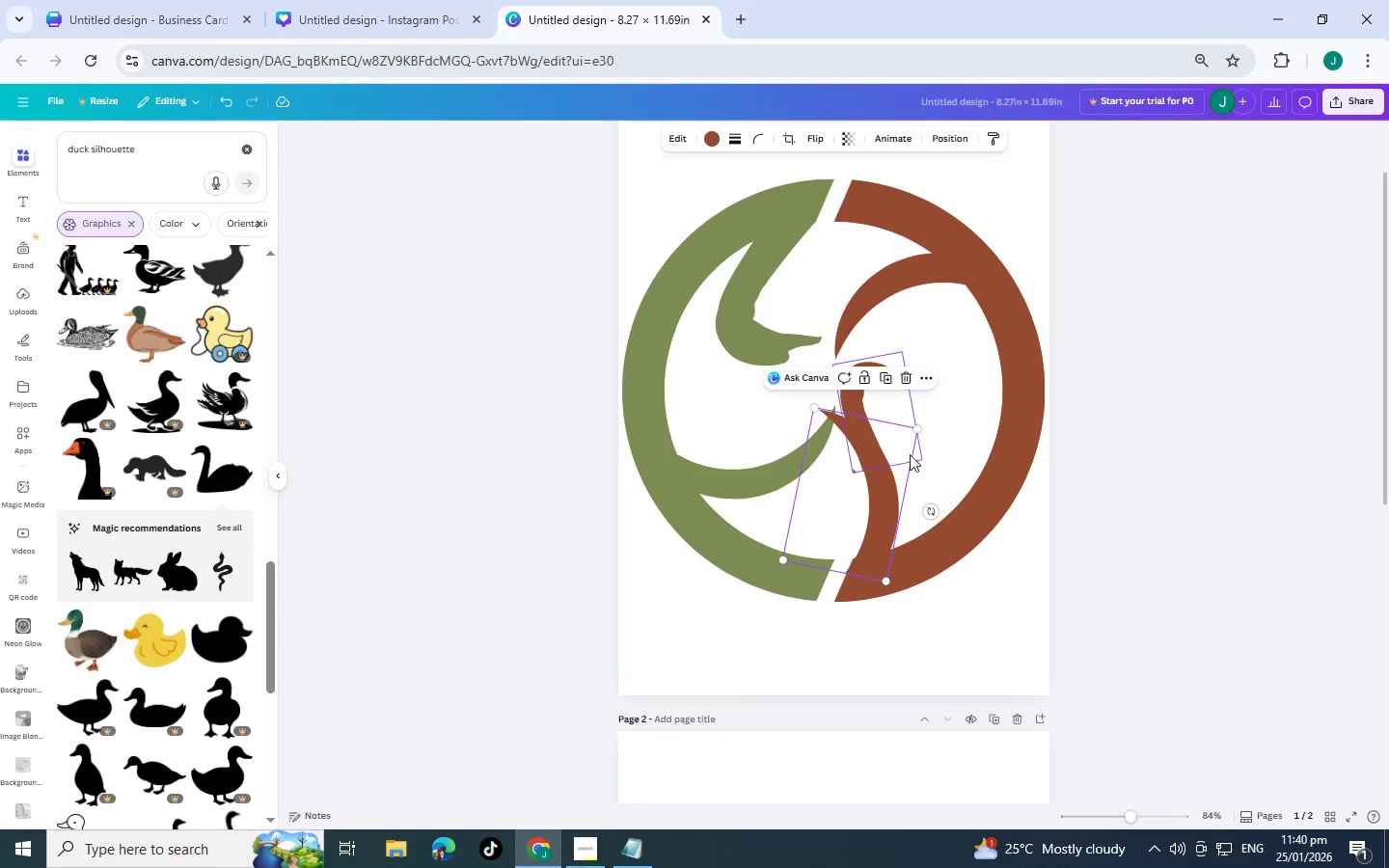 
left_click([873, 456])
 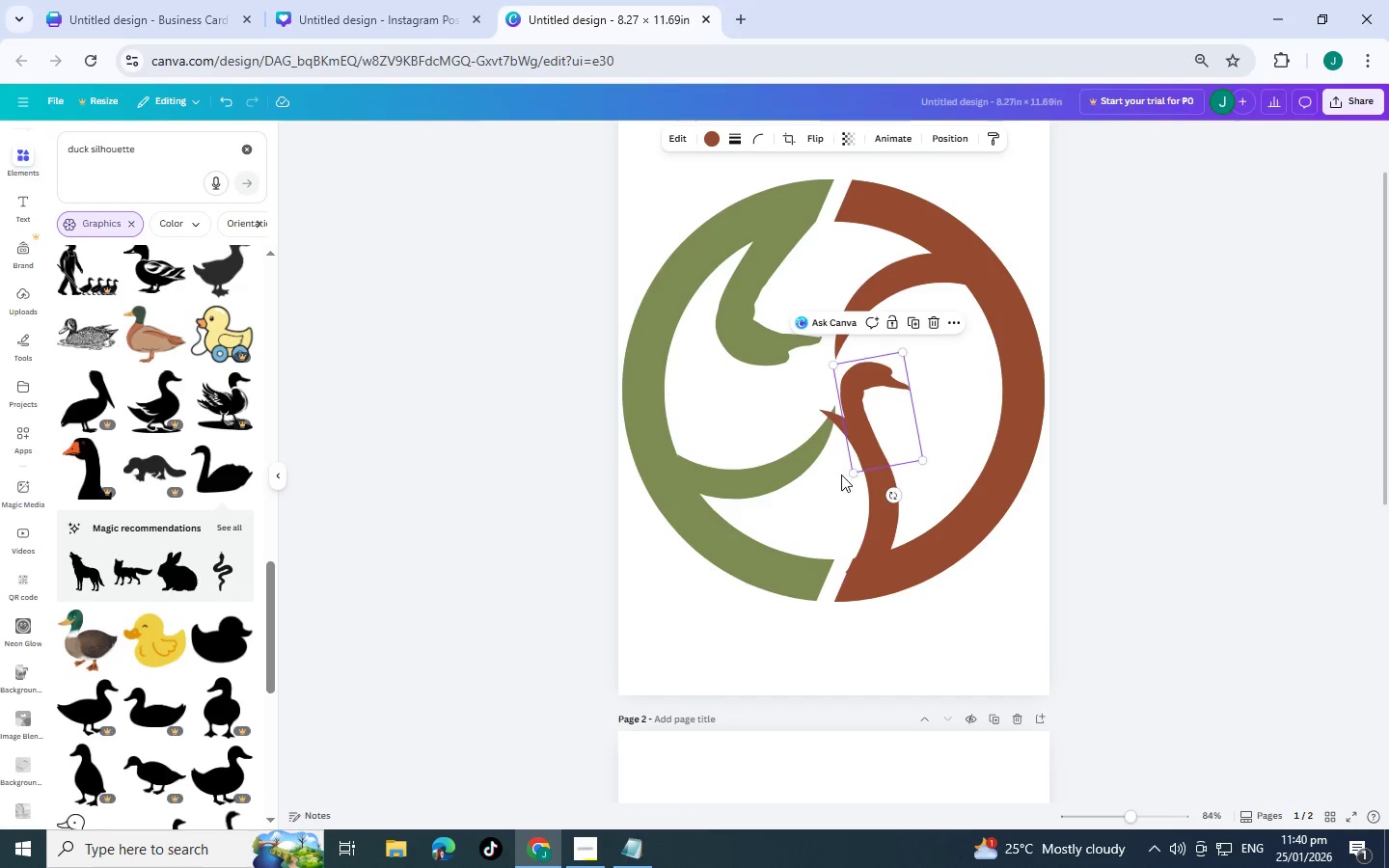 
left_click([840, 476])
 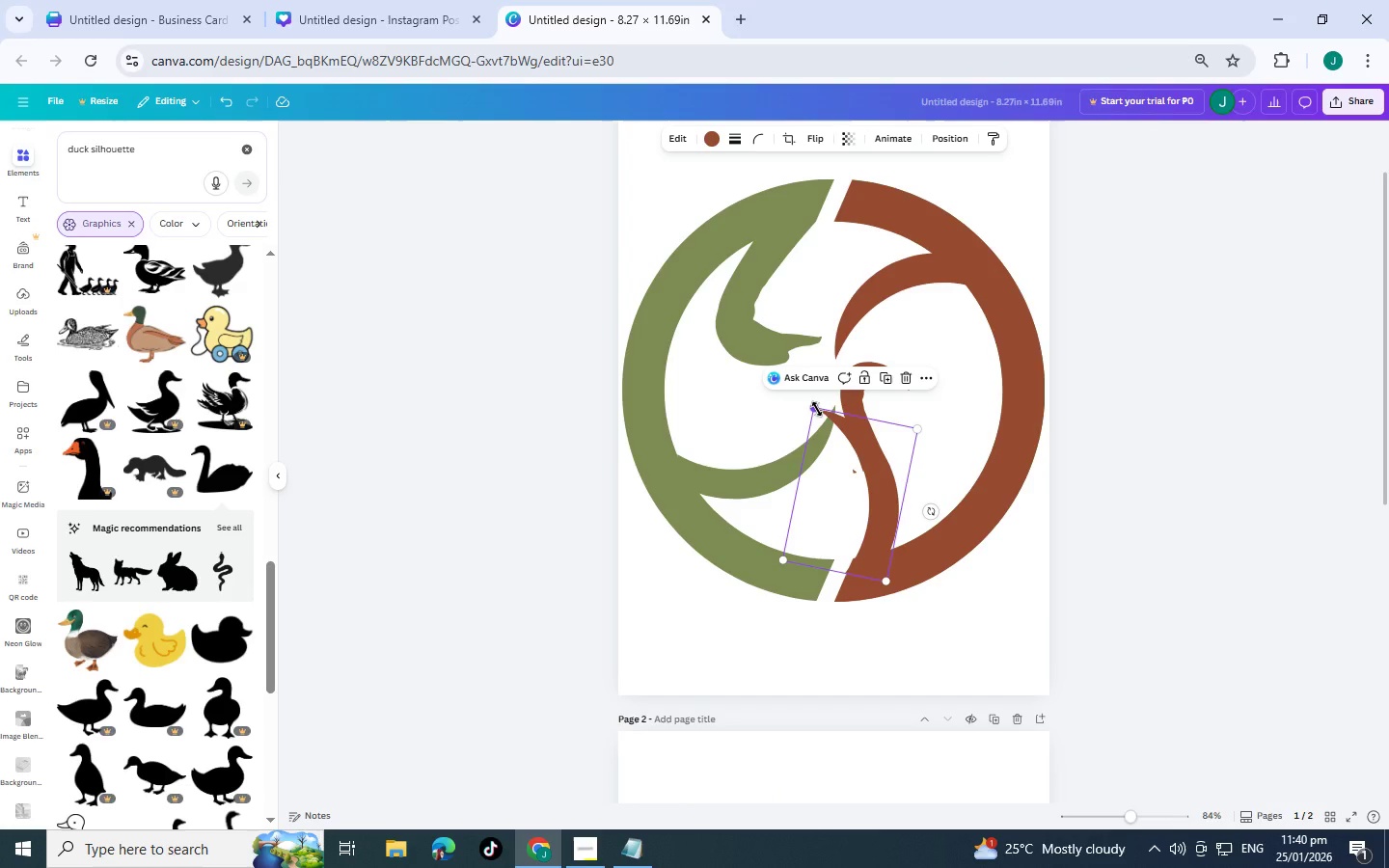 
left_click_drag(start_coordinate=[817, 409], to_coordinate=[590, 206])
 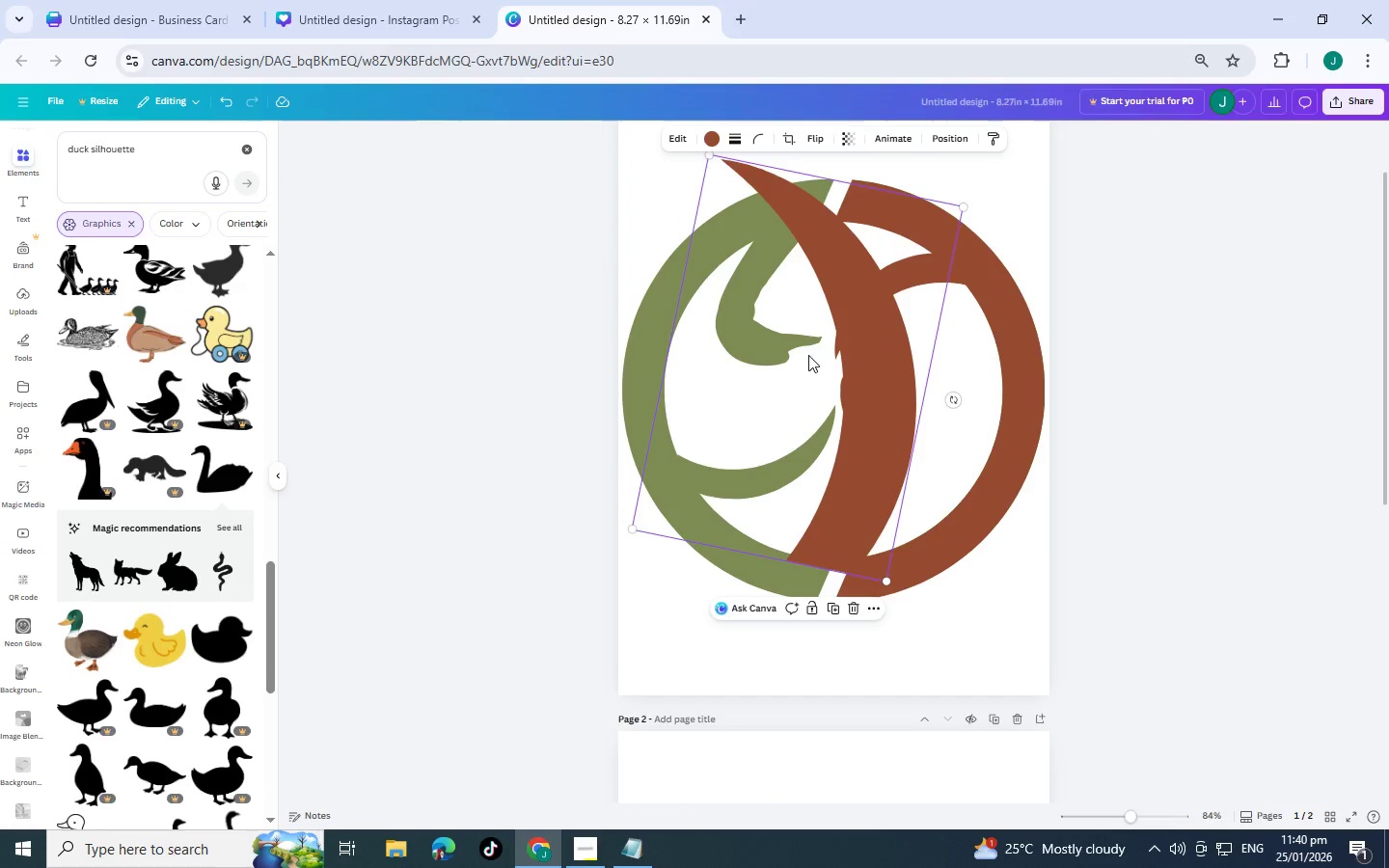 
left_click_drag(start_coordinate=[810, 362], to_coordinate=[897, 447])
 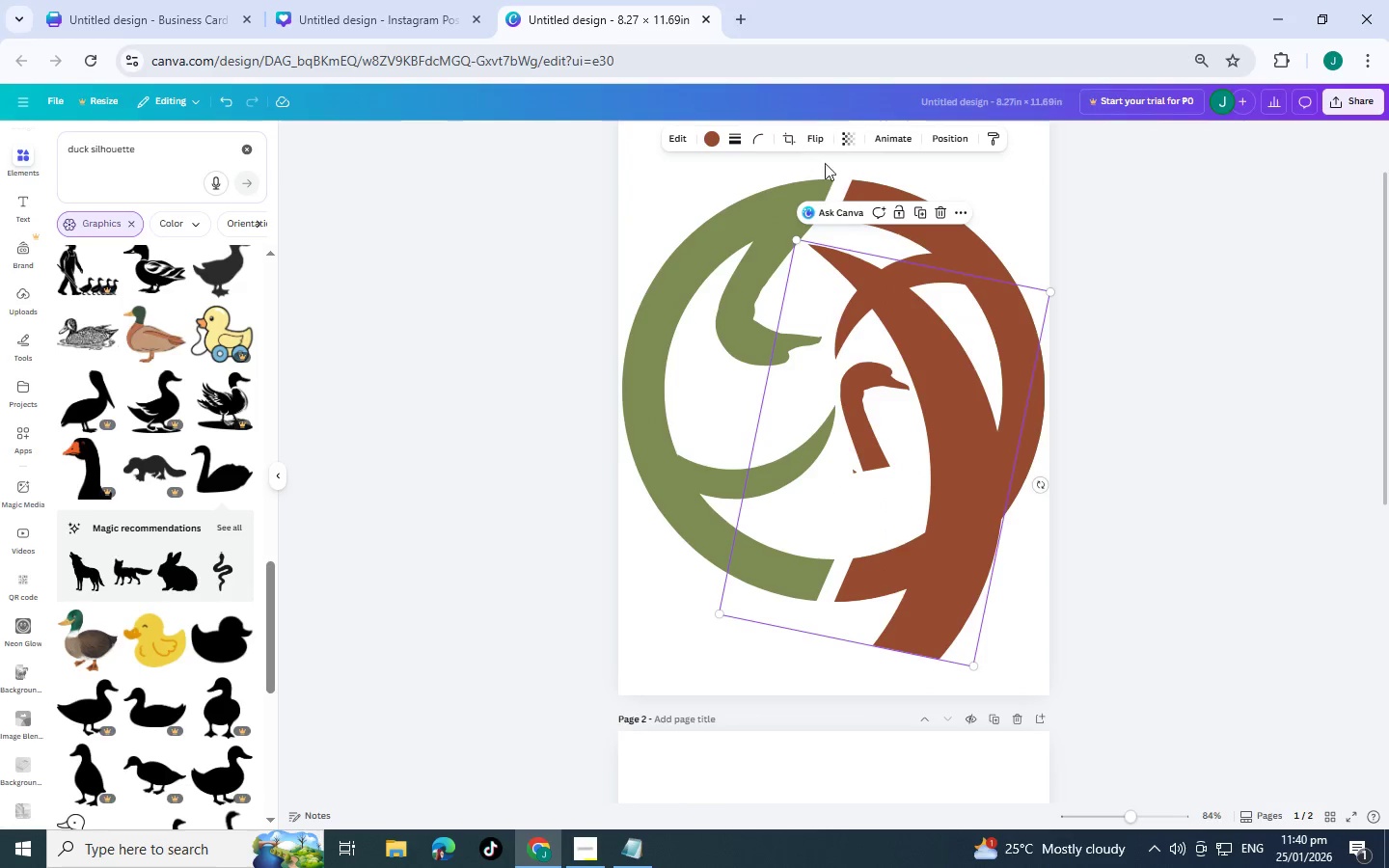 
left_click_drag(start_coordinate=[873, 310], to_coordinate=[837, 524])
 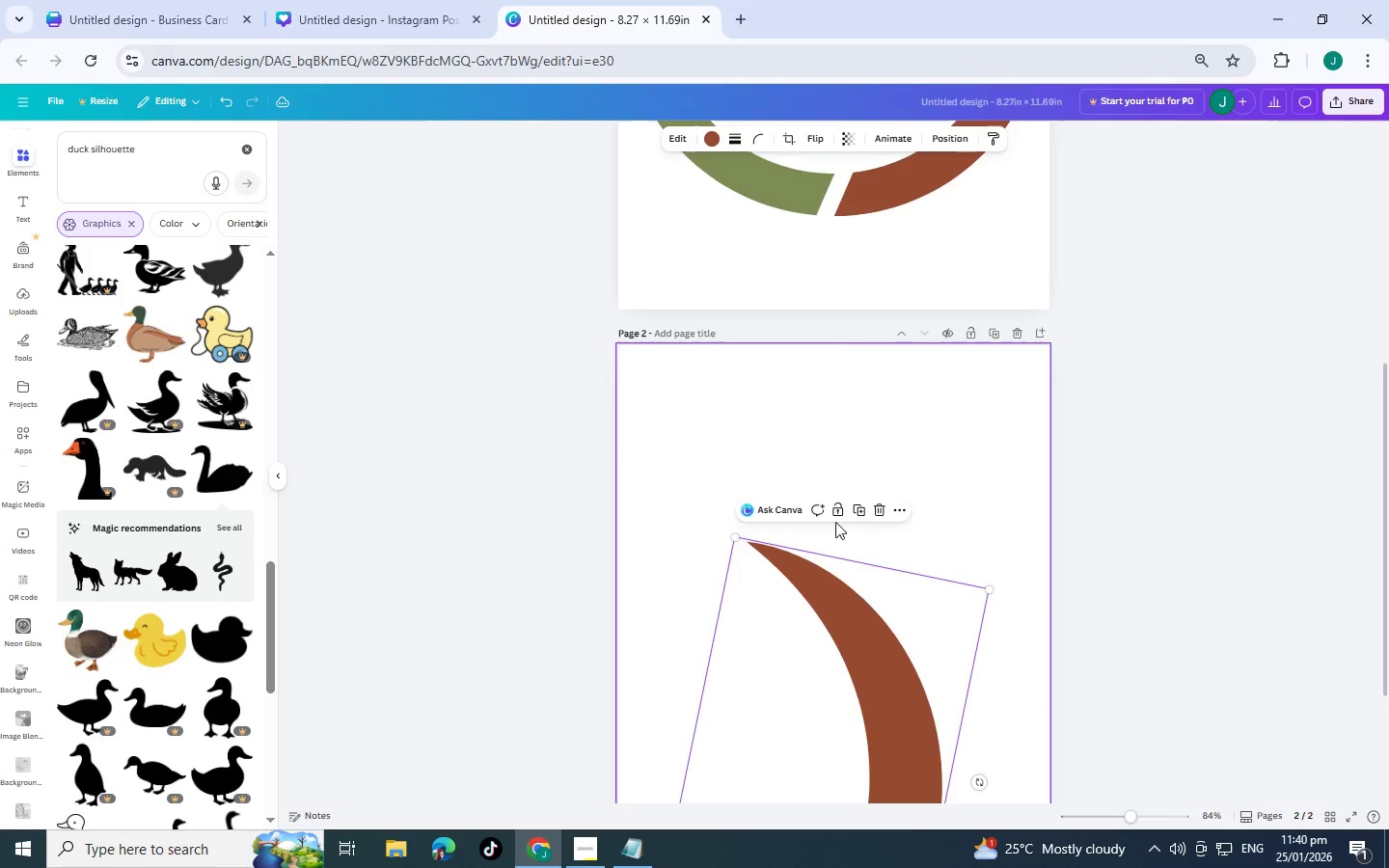 
scroll: coordinate [818, 501], scroll_direction: down, amount: 8.0
 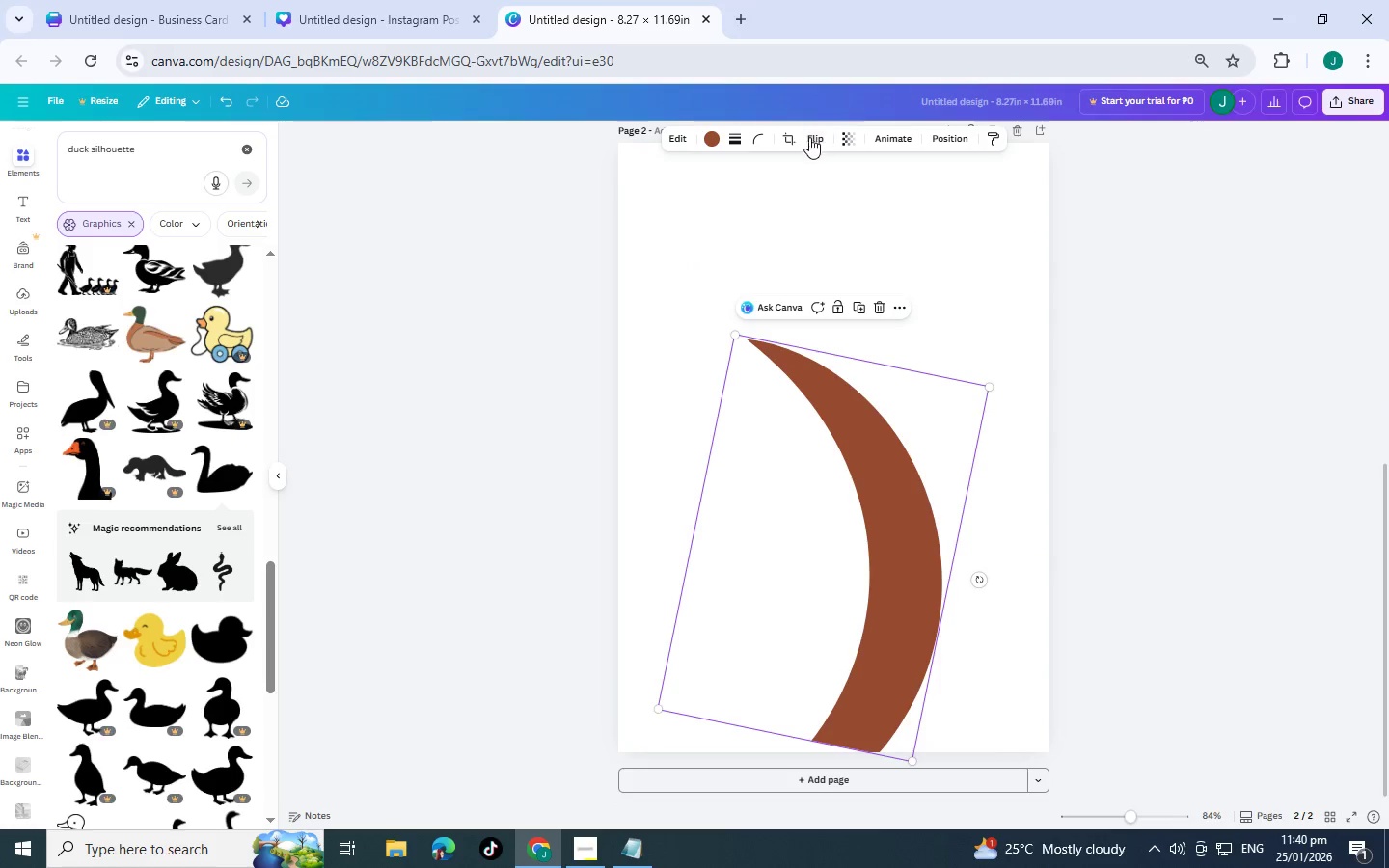 
left_click([787, 137])
 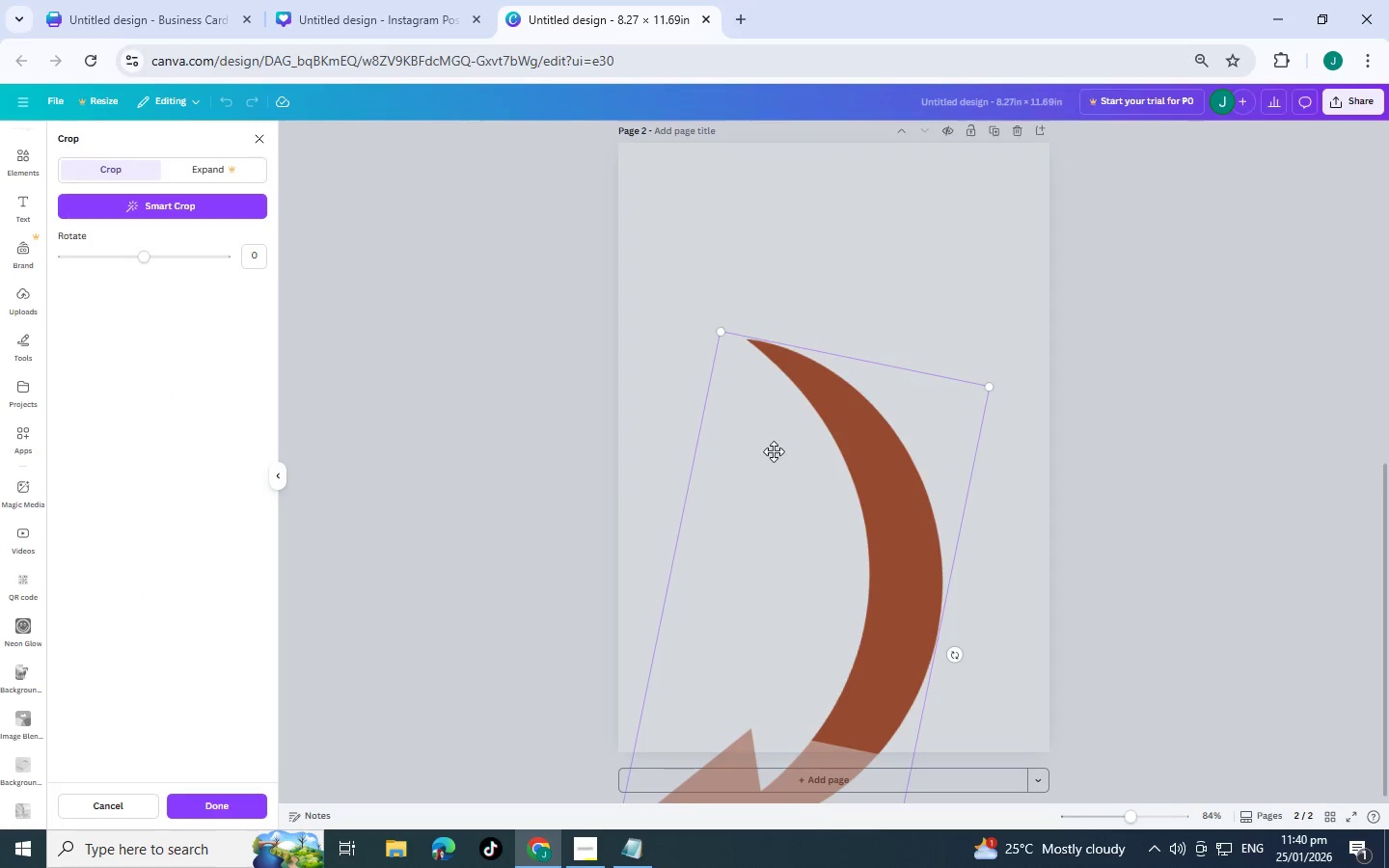 
left_click_drag(start_coordinate=[814, 516], to_coordinate=[810, 570])
 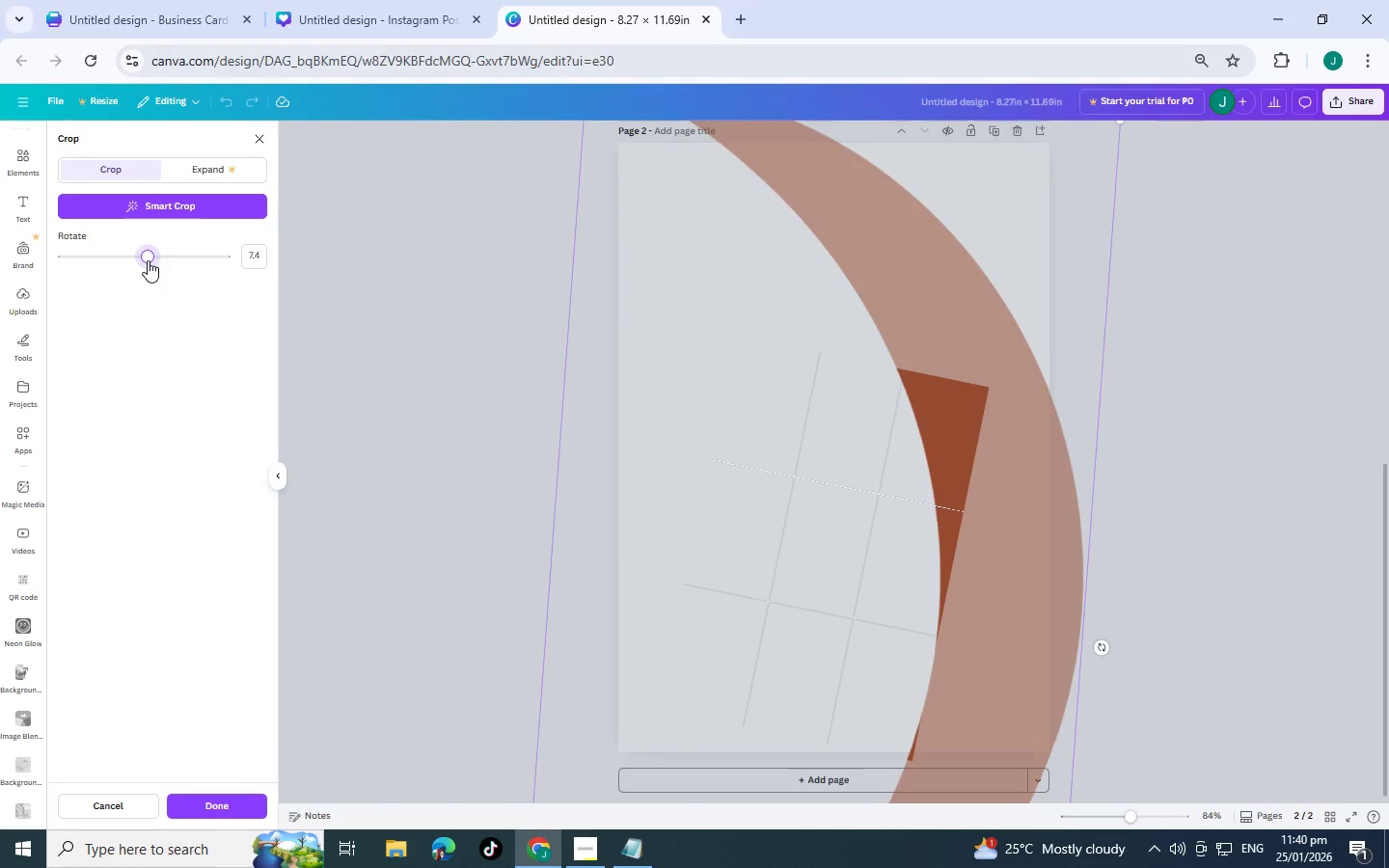 
left_click_drag(start_coordinate=[902, 451], to_coordinate=[687, 599])
 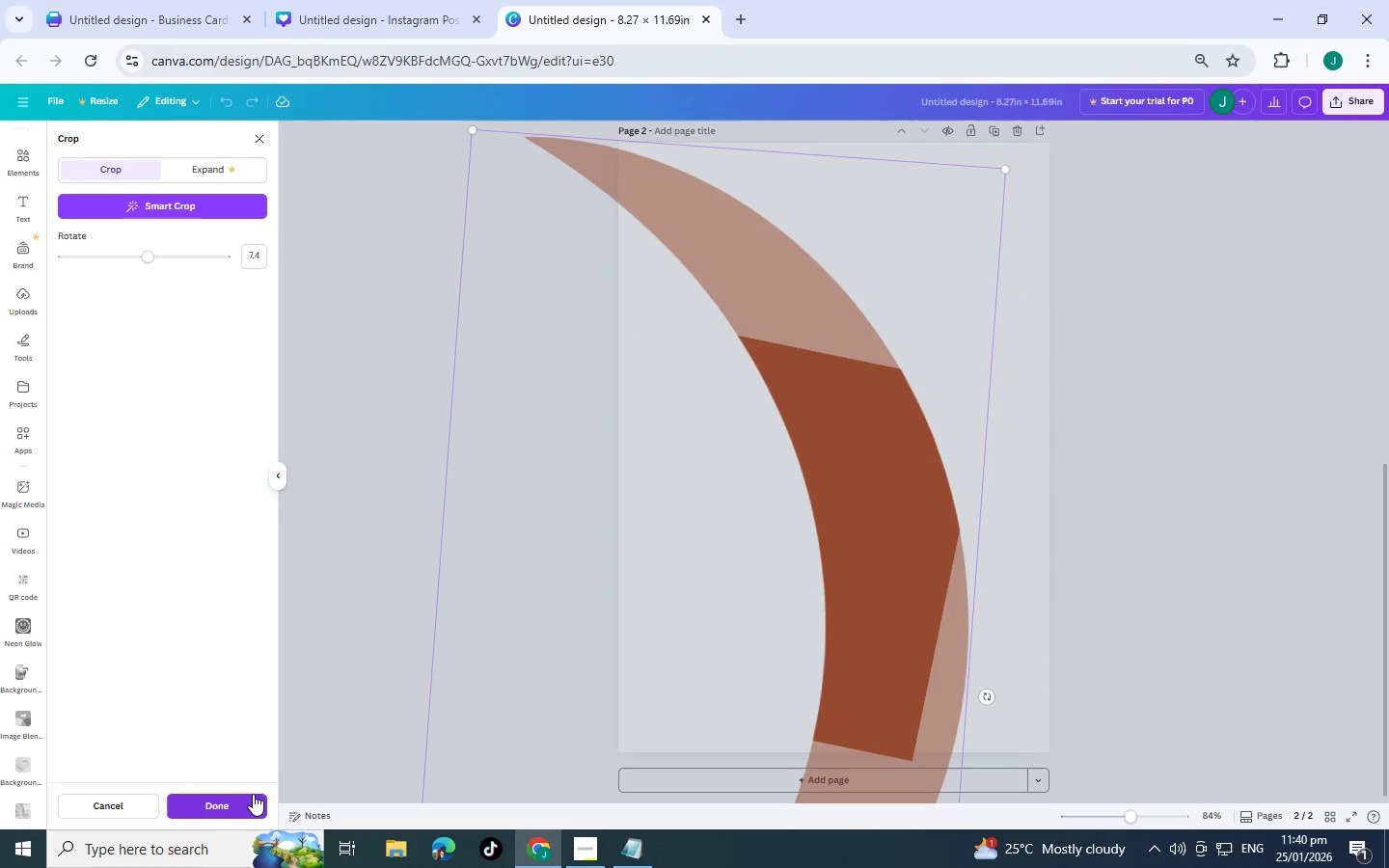 
left_click([243, 800])
 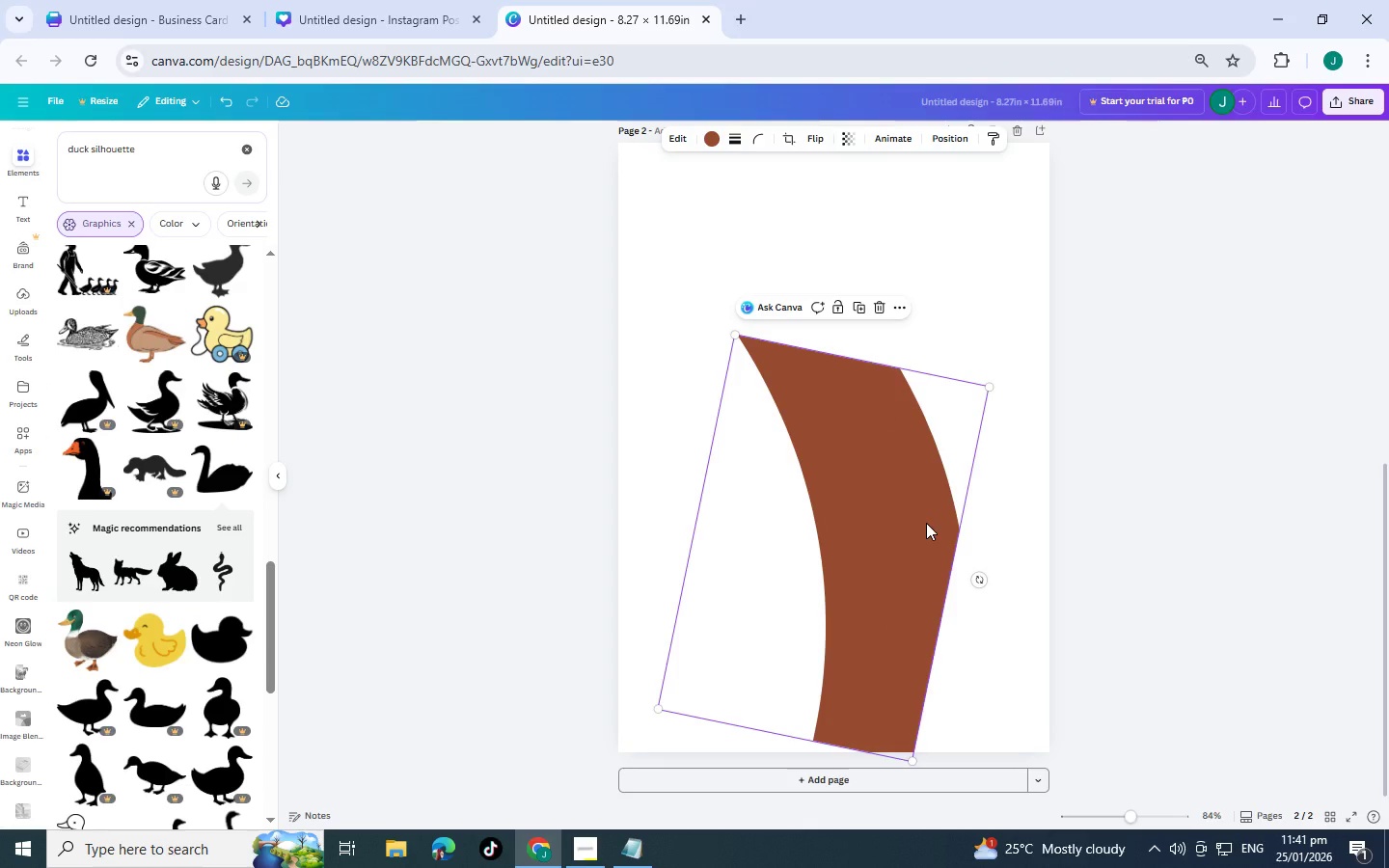 
left_click_drag(start_coordinate=[926, 523], to_coordinate=[893, 513])
 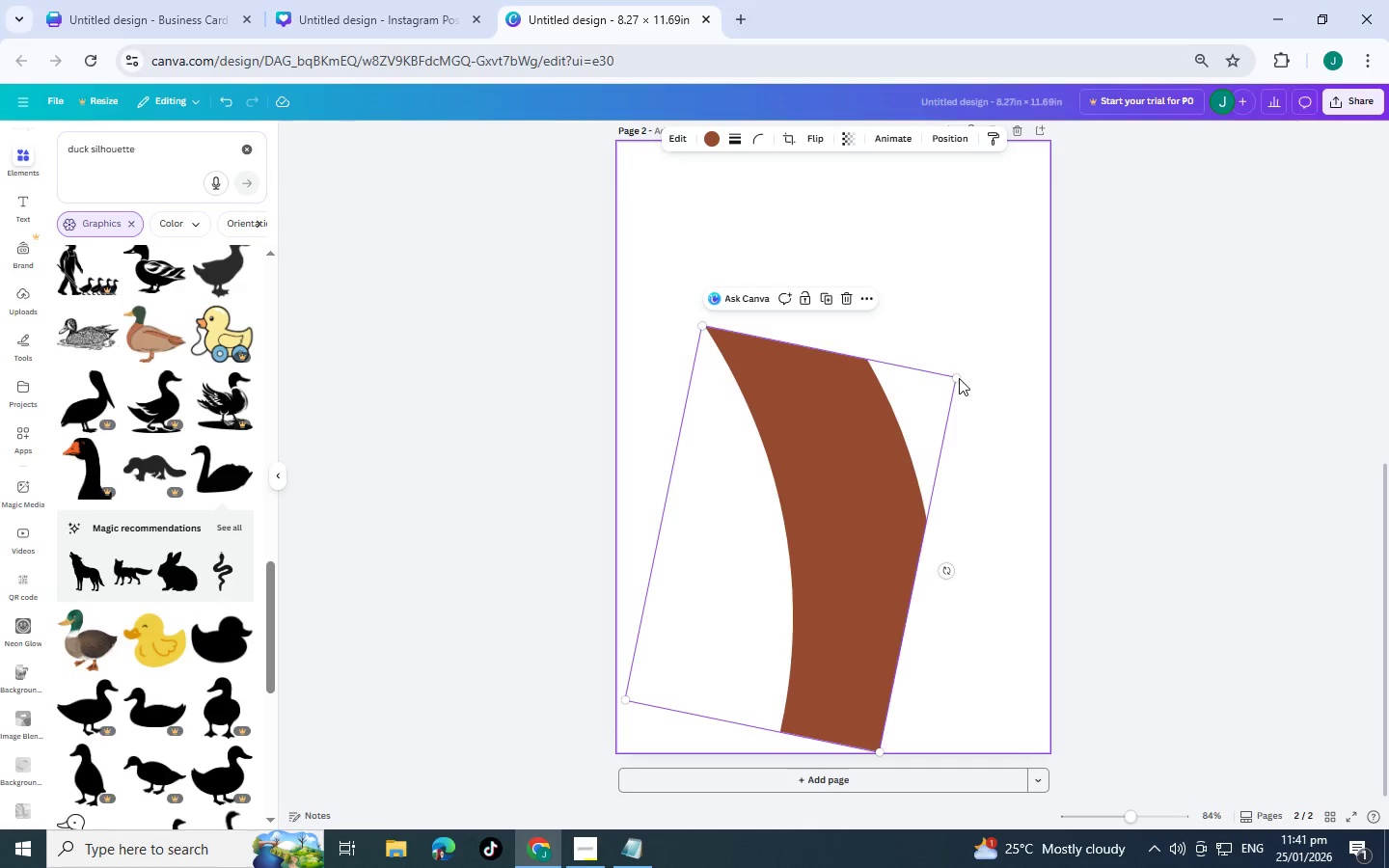 
left_click_drag(start_coordinate=[958, 378], to_coordinate=[816, 490])
 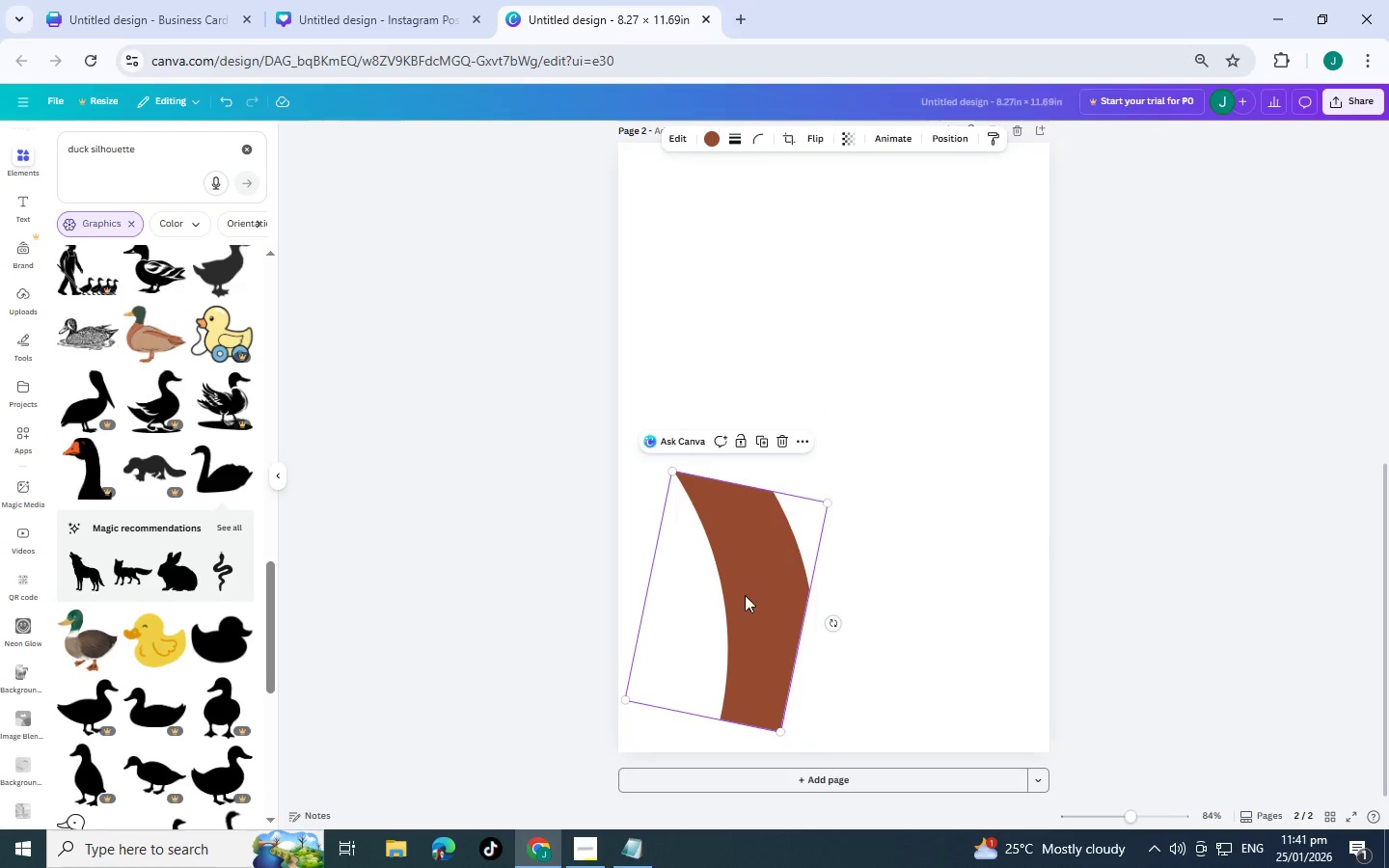 
left_click_drag(start_coordinate=[737, 606], to_coordinate=[853, 430])
 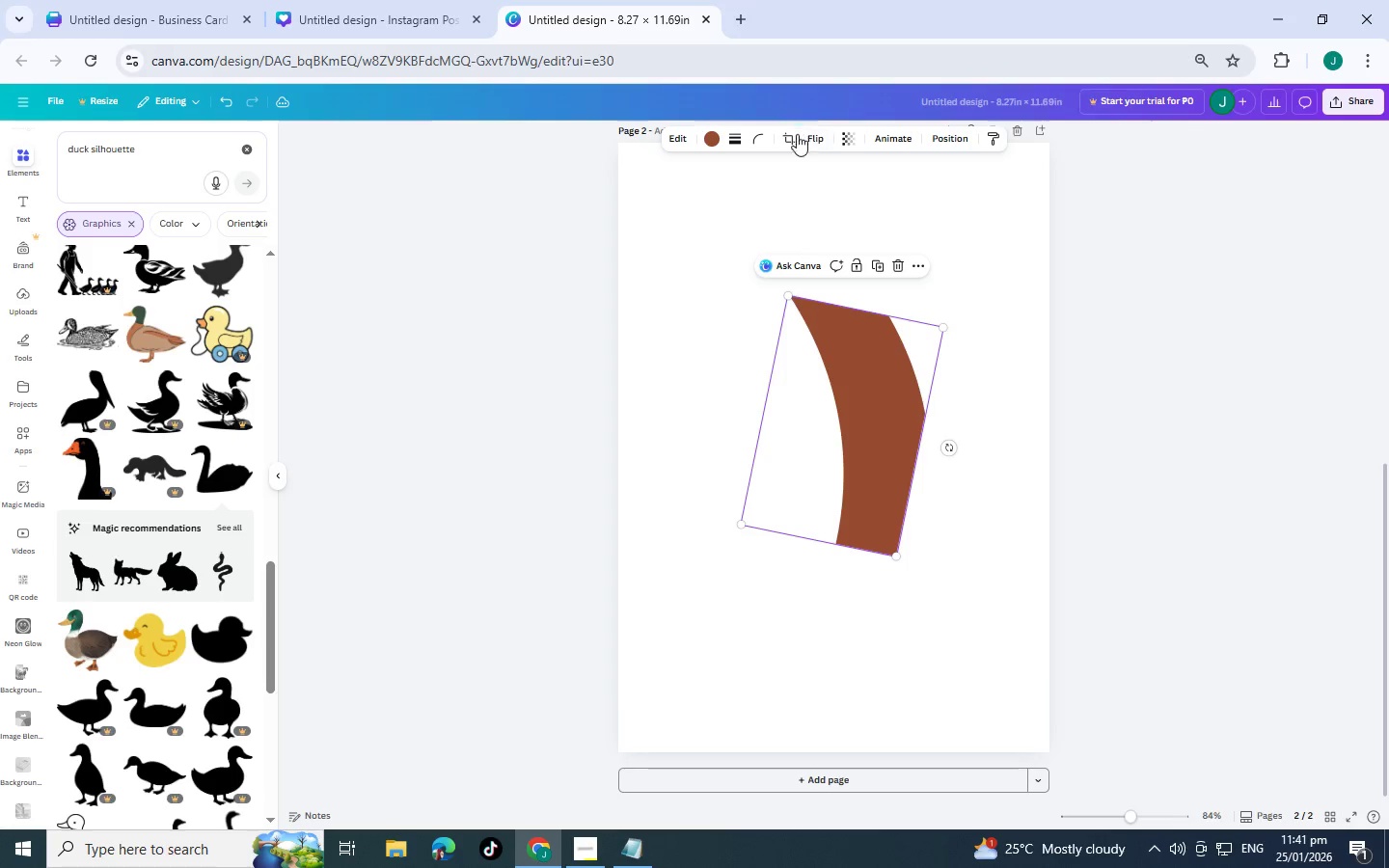 
left_click([795, 139])
 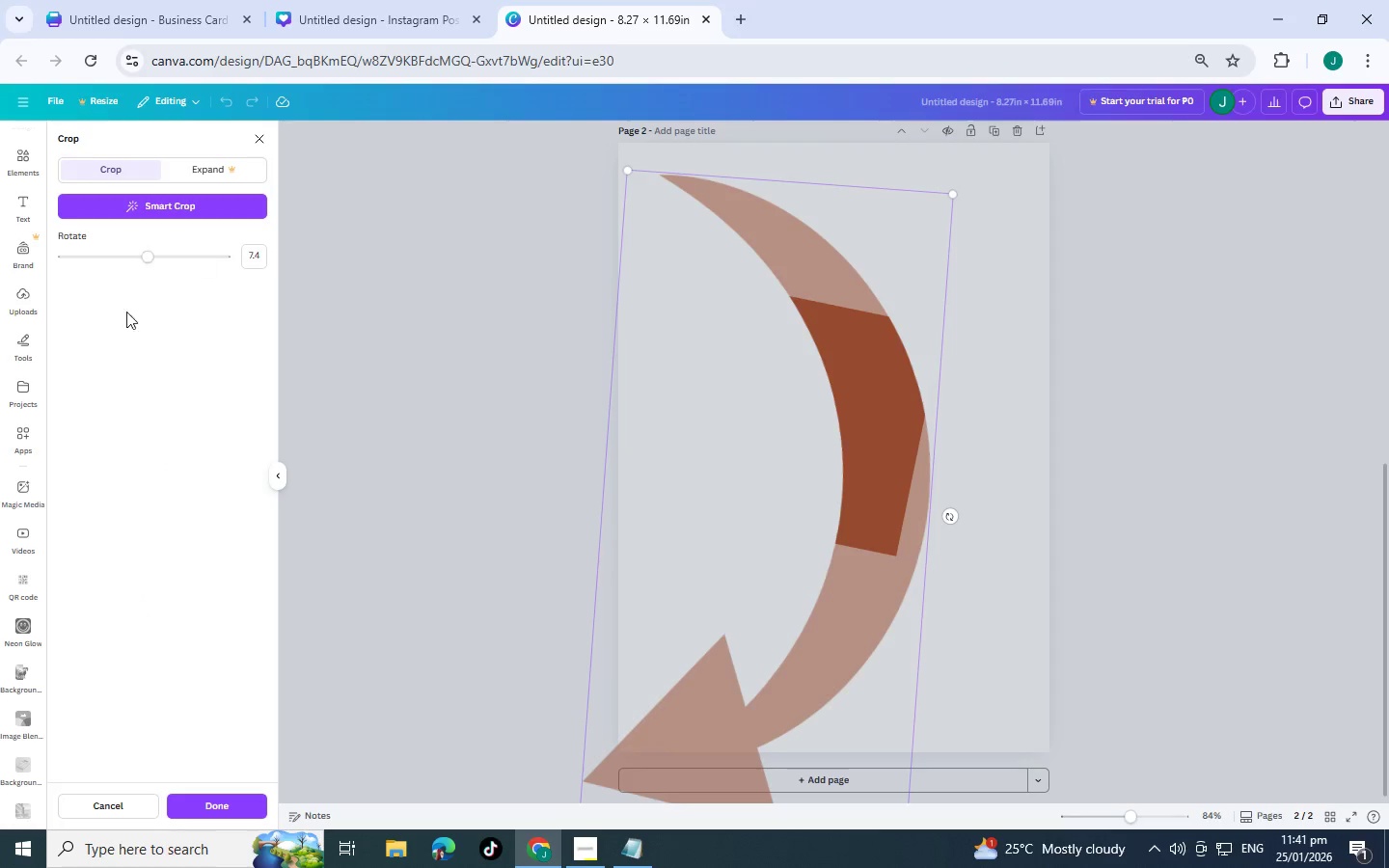 
left_click_drag(start_coordinate=[145, 264], to_coordinate=[147, 273])
 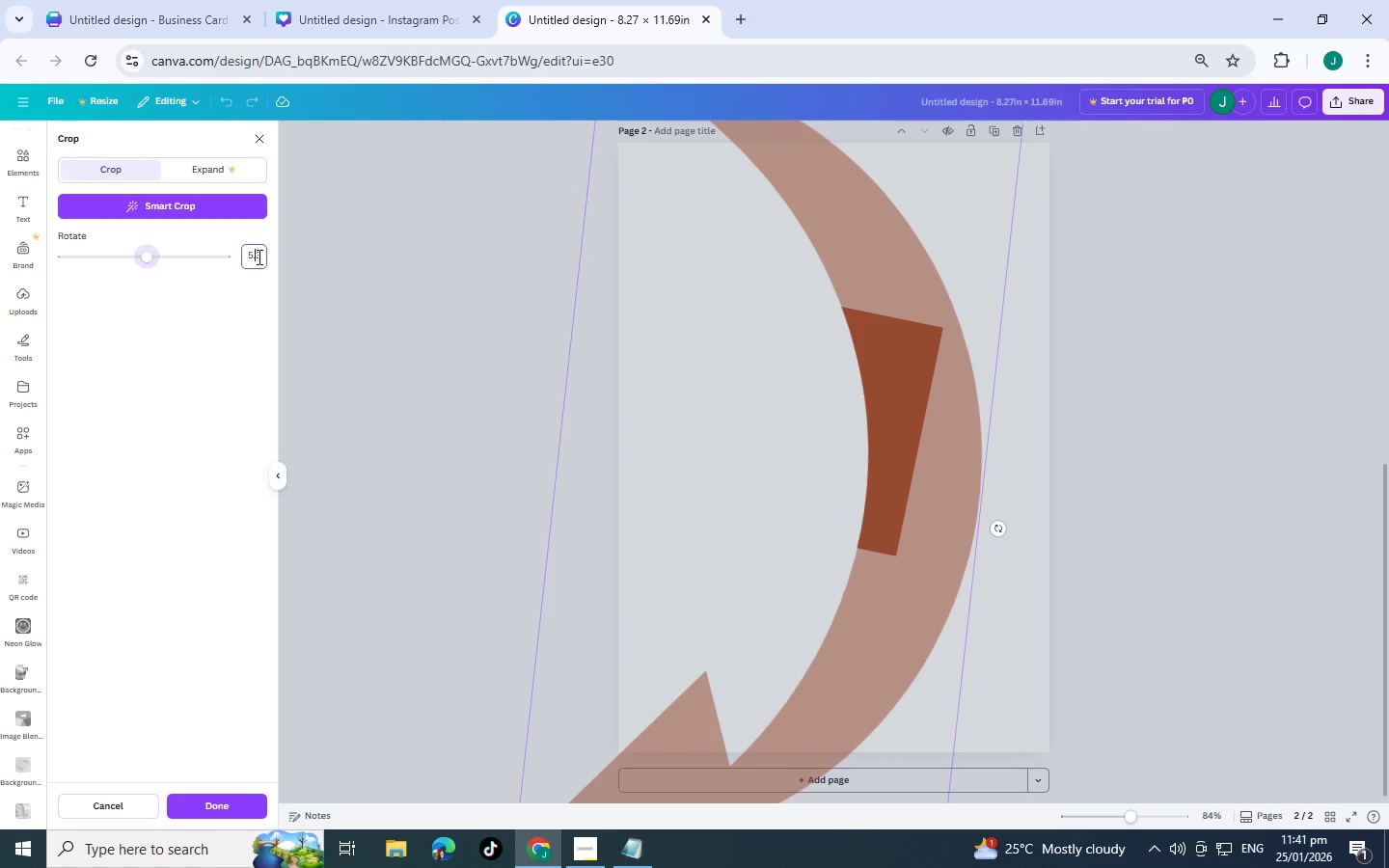 
double_click([258, 257])
 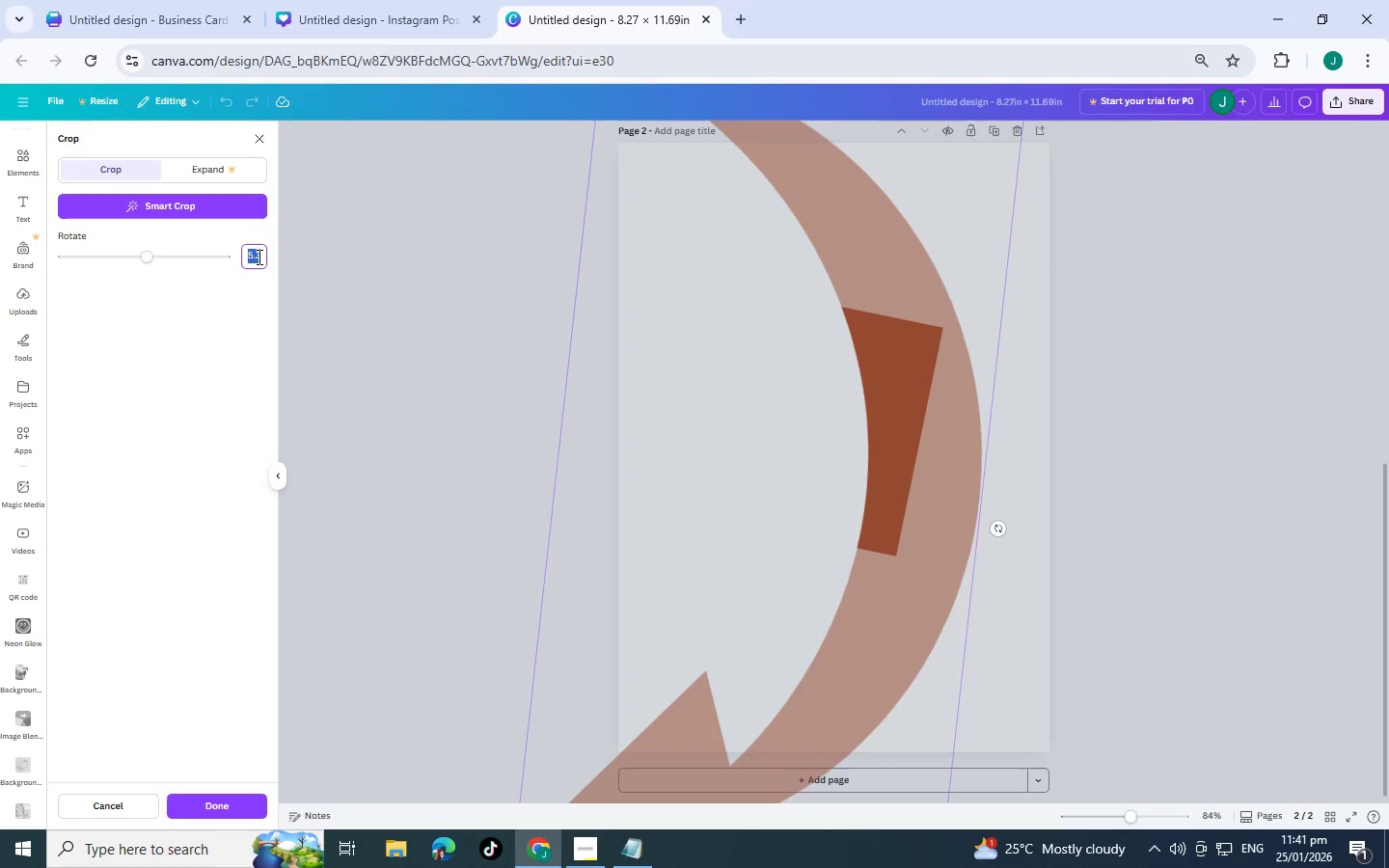 
key(Numpad0)
 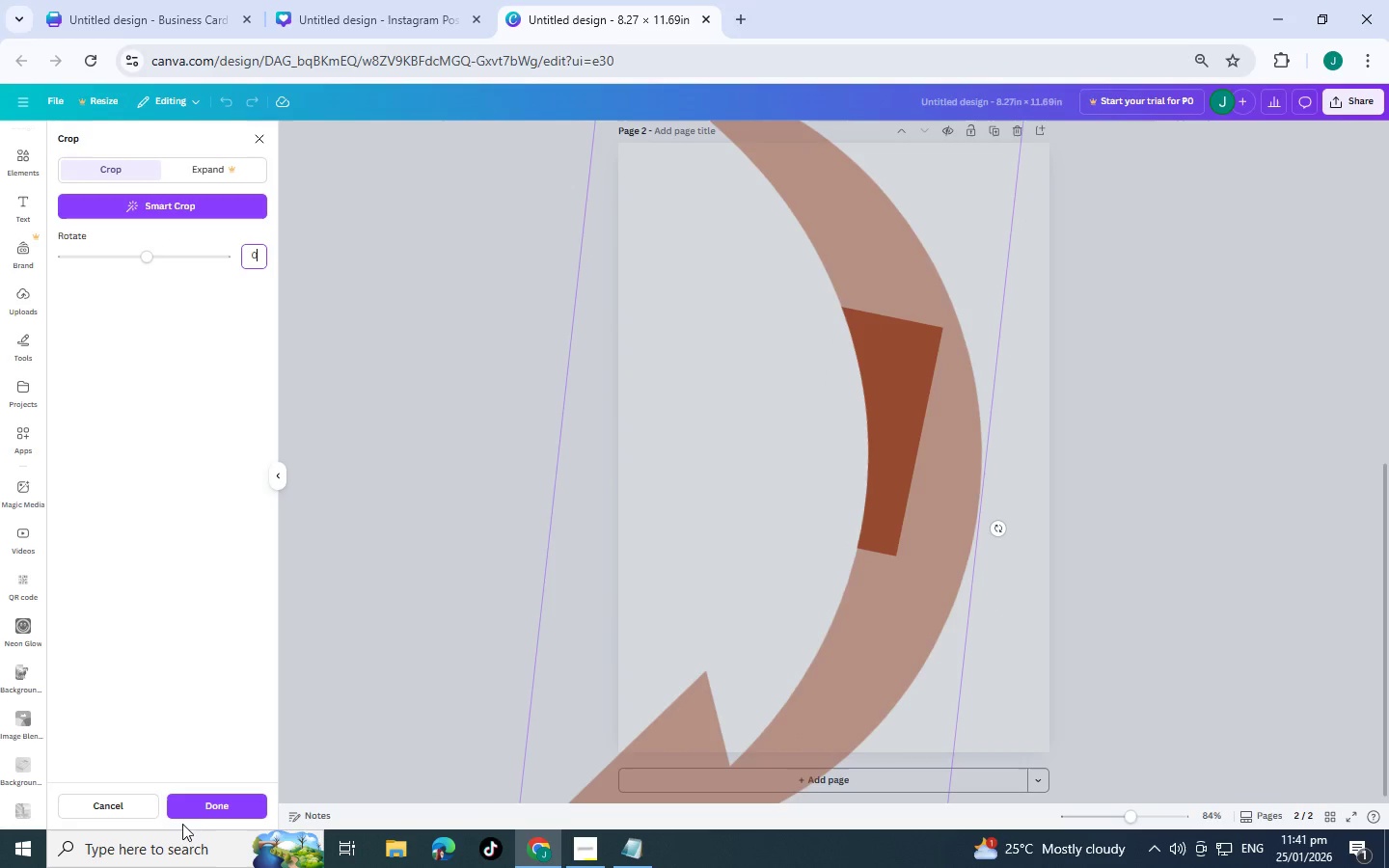 
left_click([193, 815])
 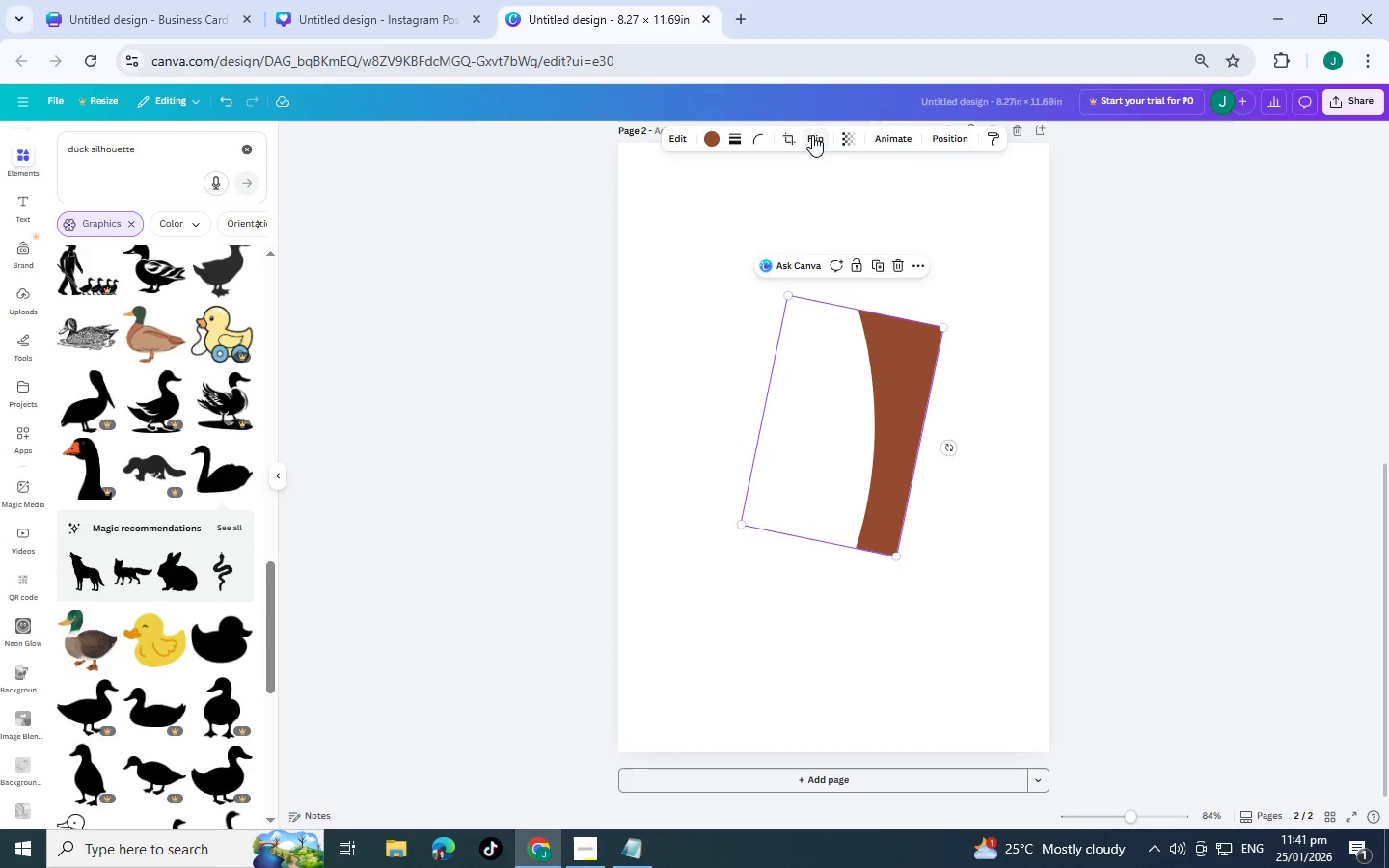 
left_click([784, 142])
 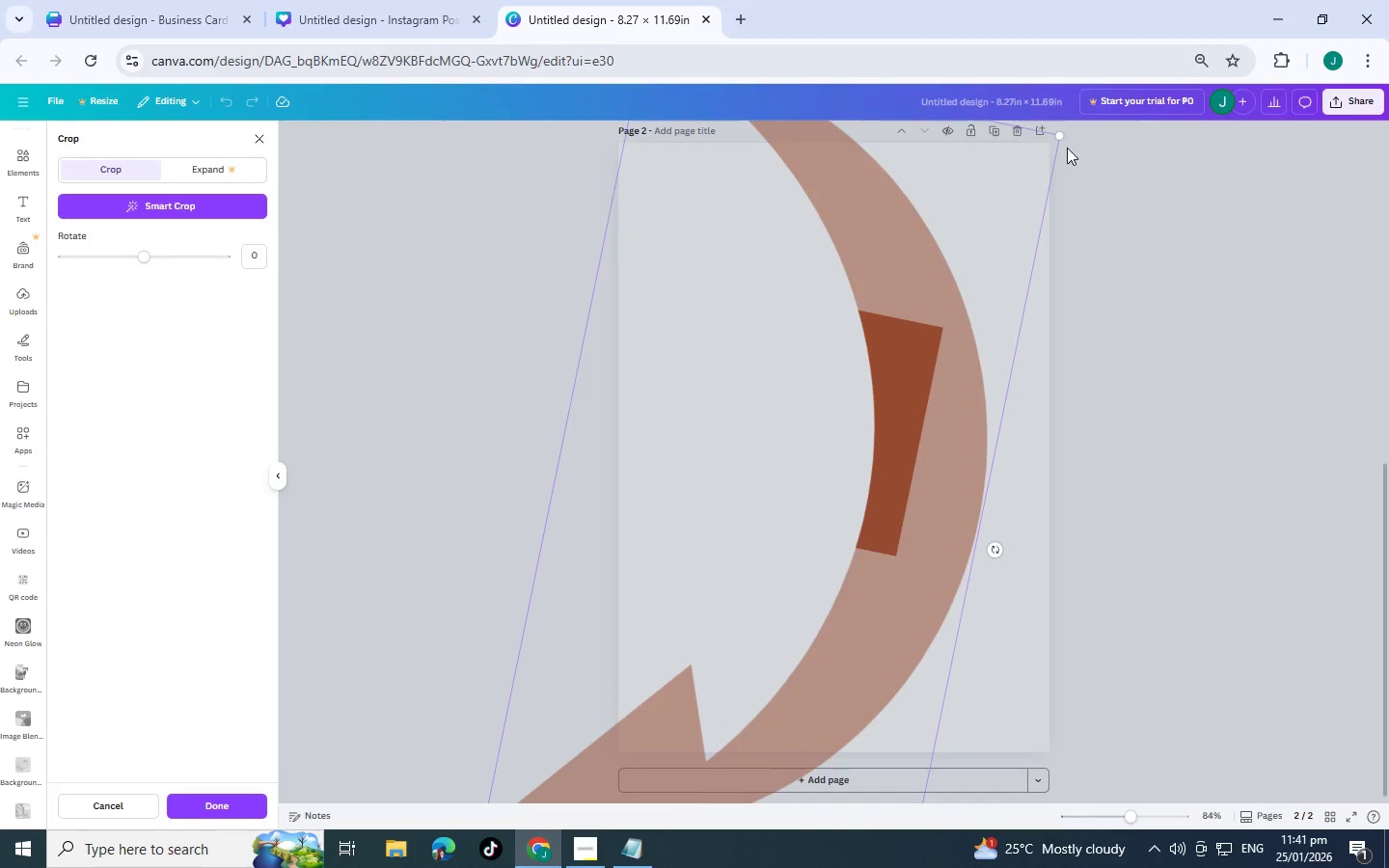 
left_click_drag(start_coordinate=[1061, 141], to_coordinate=[902, 231])
 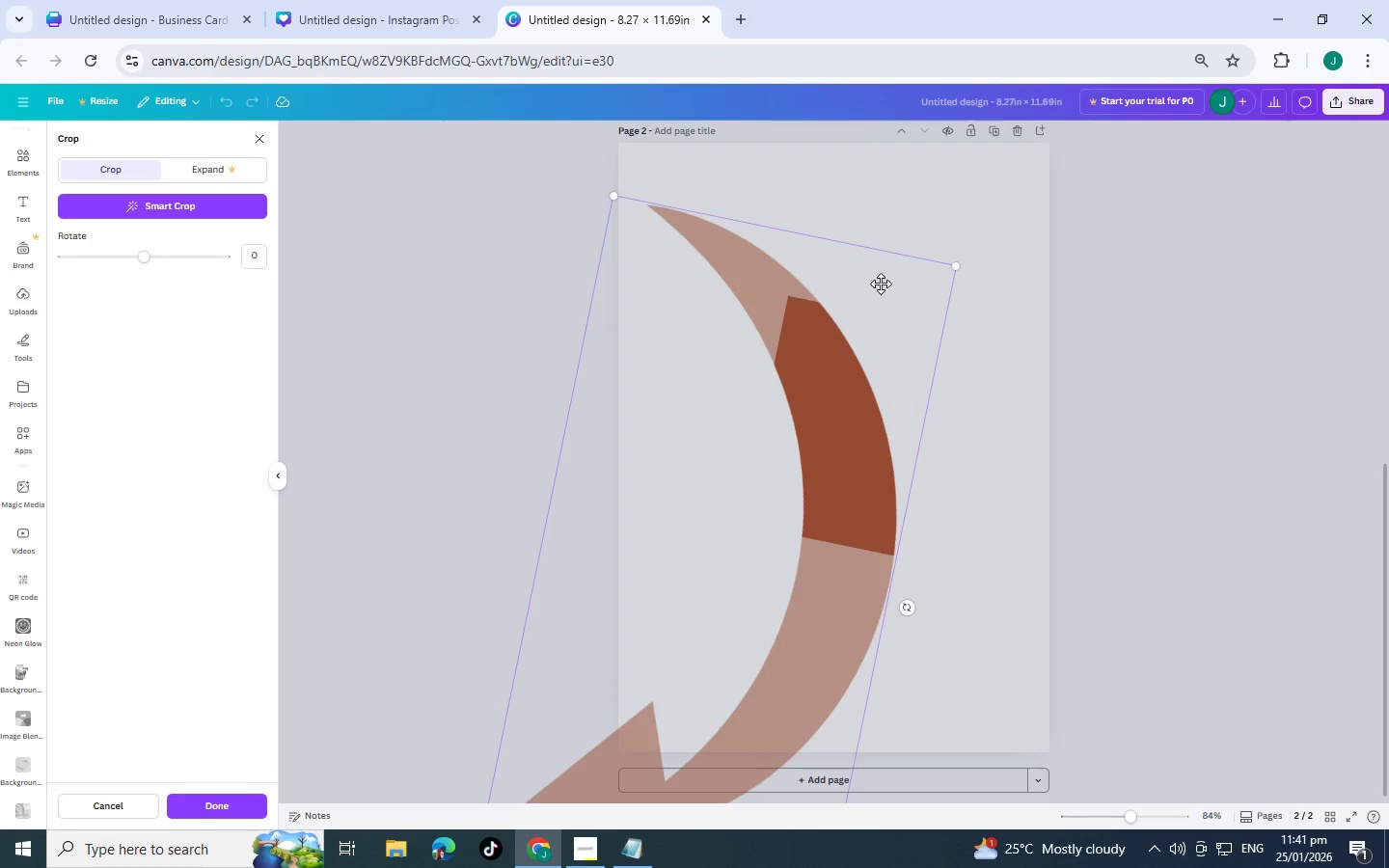 
left_click_drag(start_coordinate=[881, 284], to_coordinate=[861, 237])
 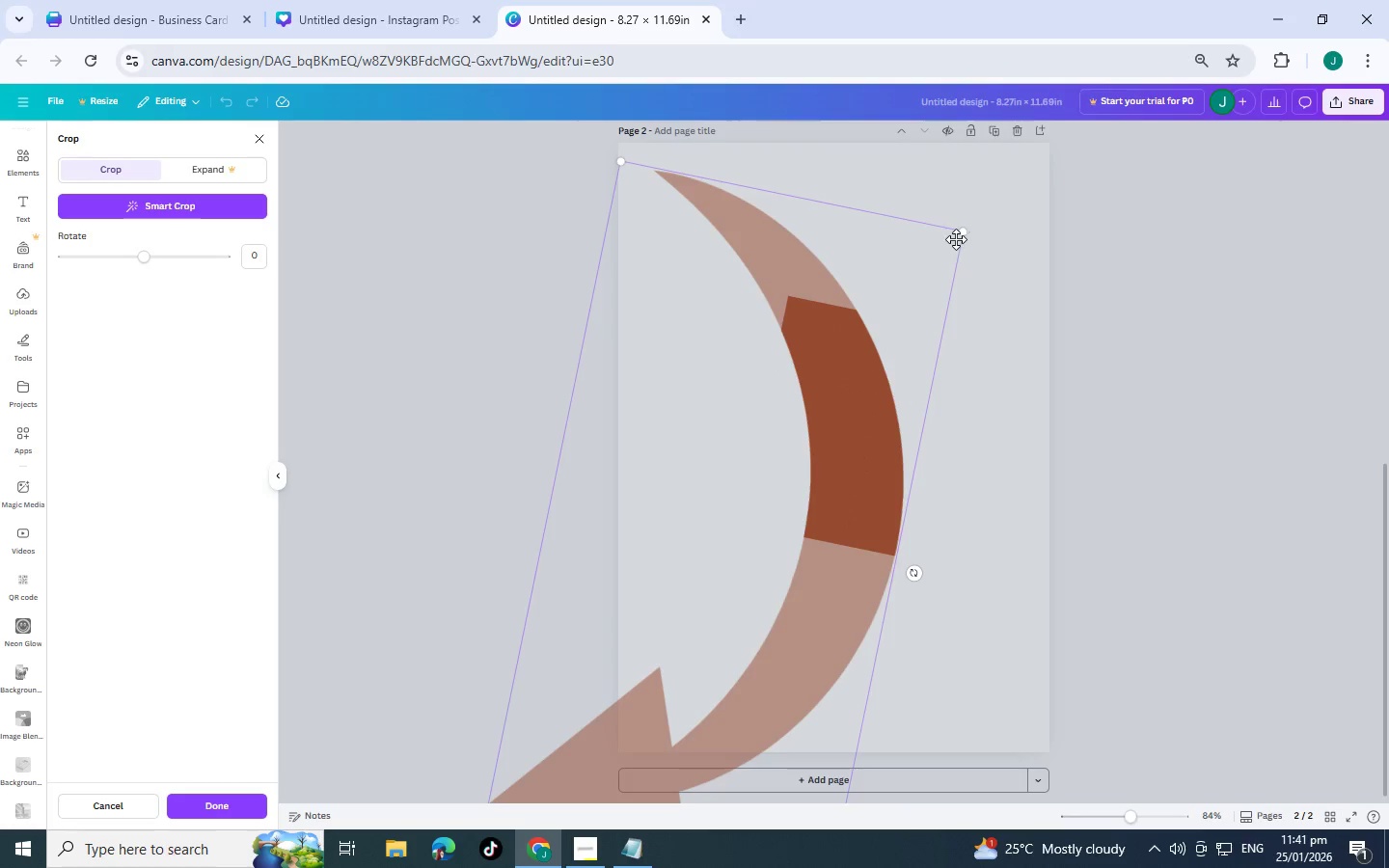 
left_click_drag(start_coordinate=[957, 232], to_coordinate=[908, 250])
 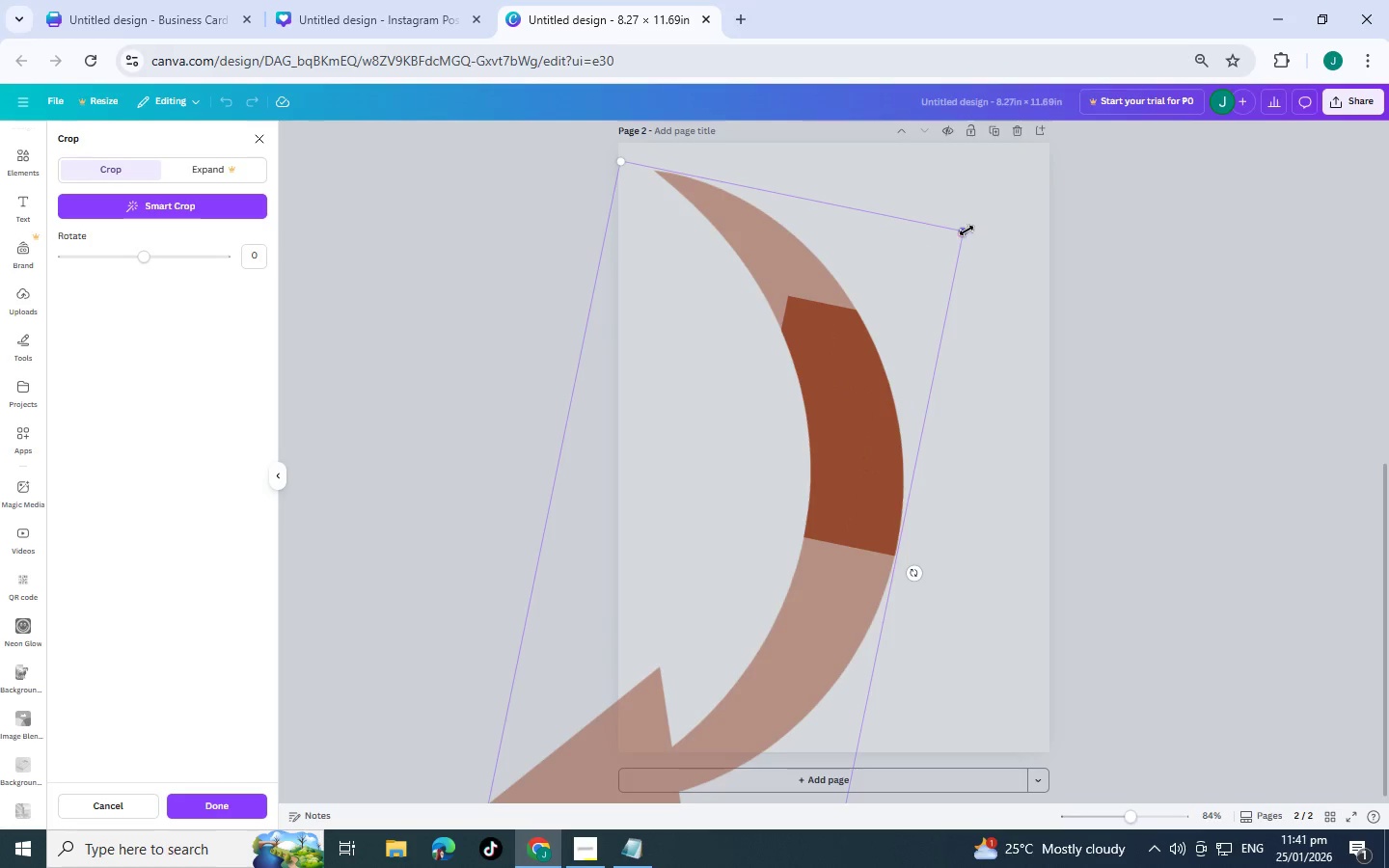 
left_click_drag(start_coordinate=[967, 231], to_coordinate=[884, 277])
 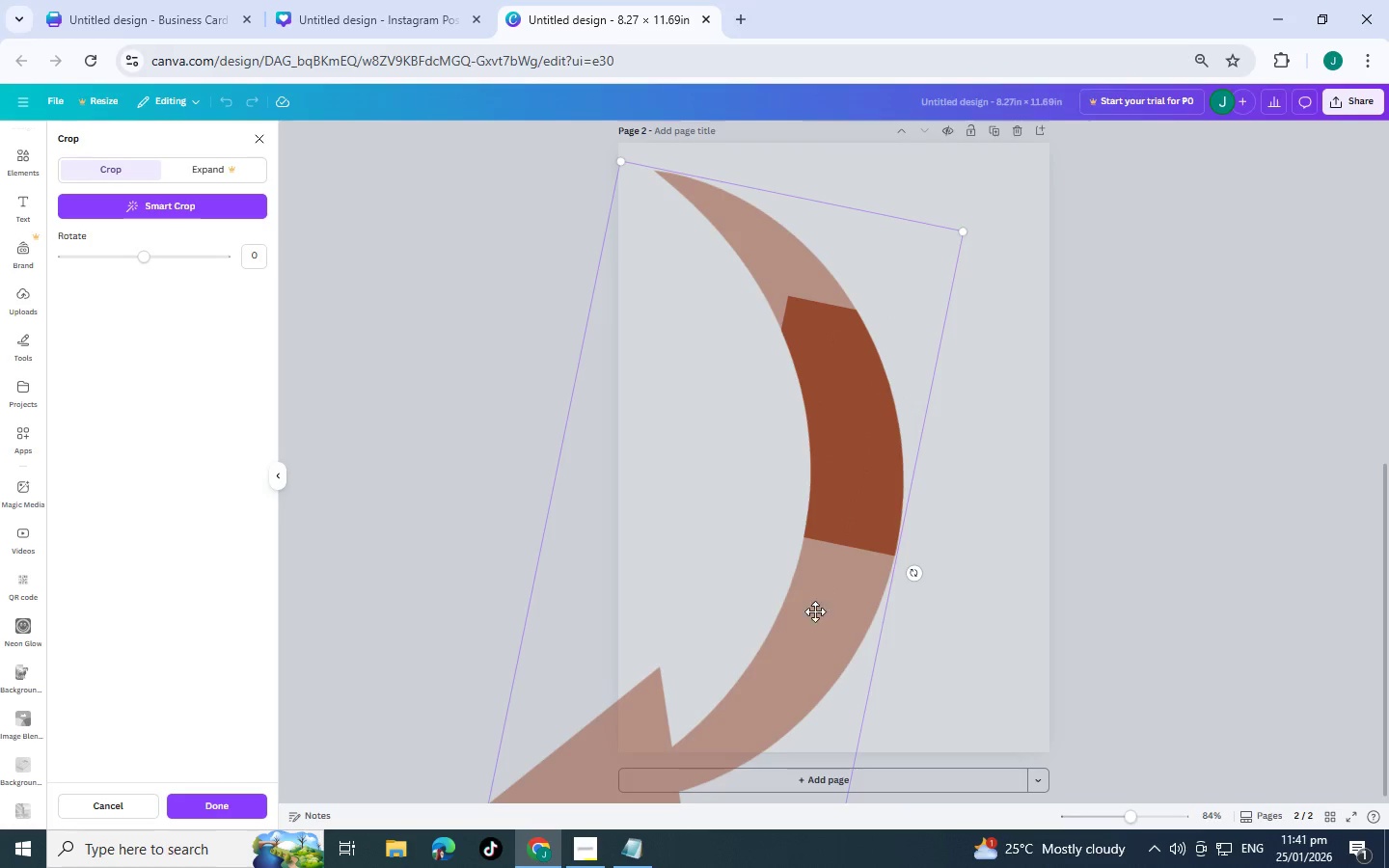 
scroll: coordinate [792, 614], scroll_direction: down, amount: 3.0
 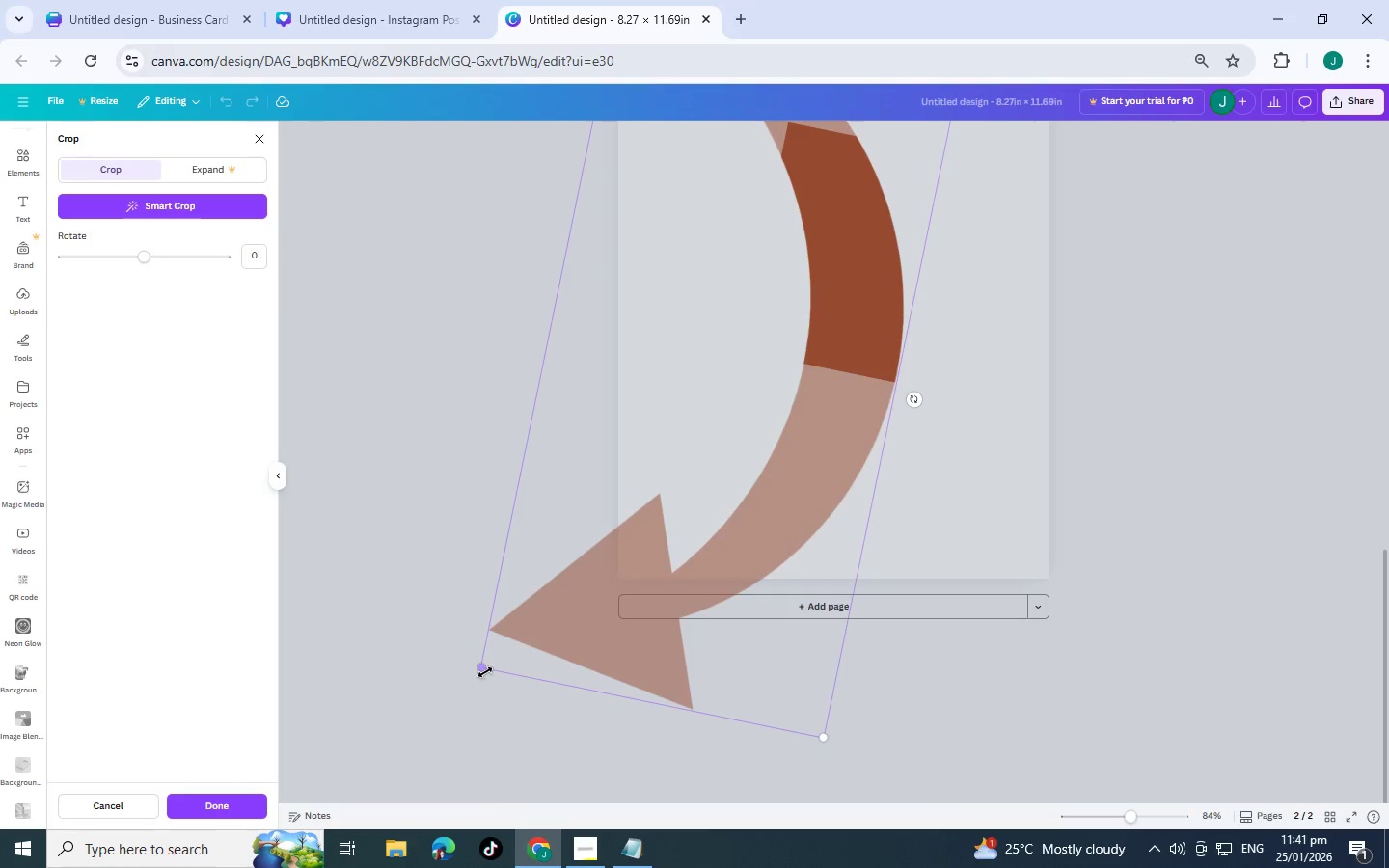 
left_click_drag(start_coordinate=[485, 672], to_coordinate=[596, 543])
 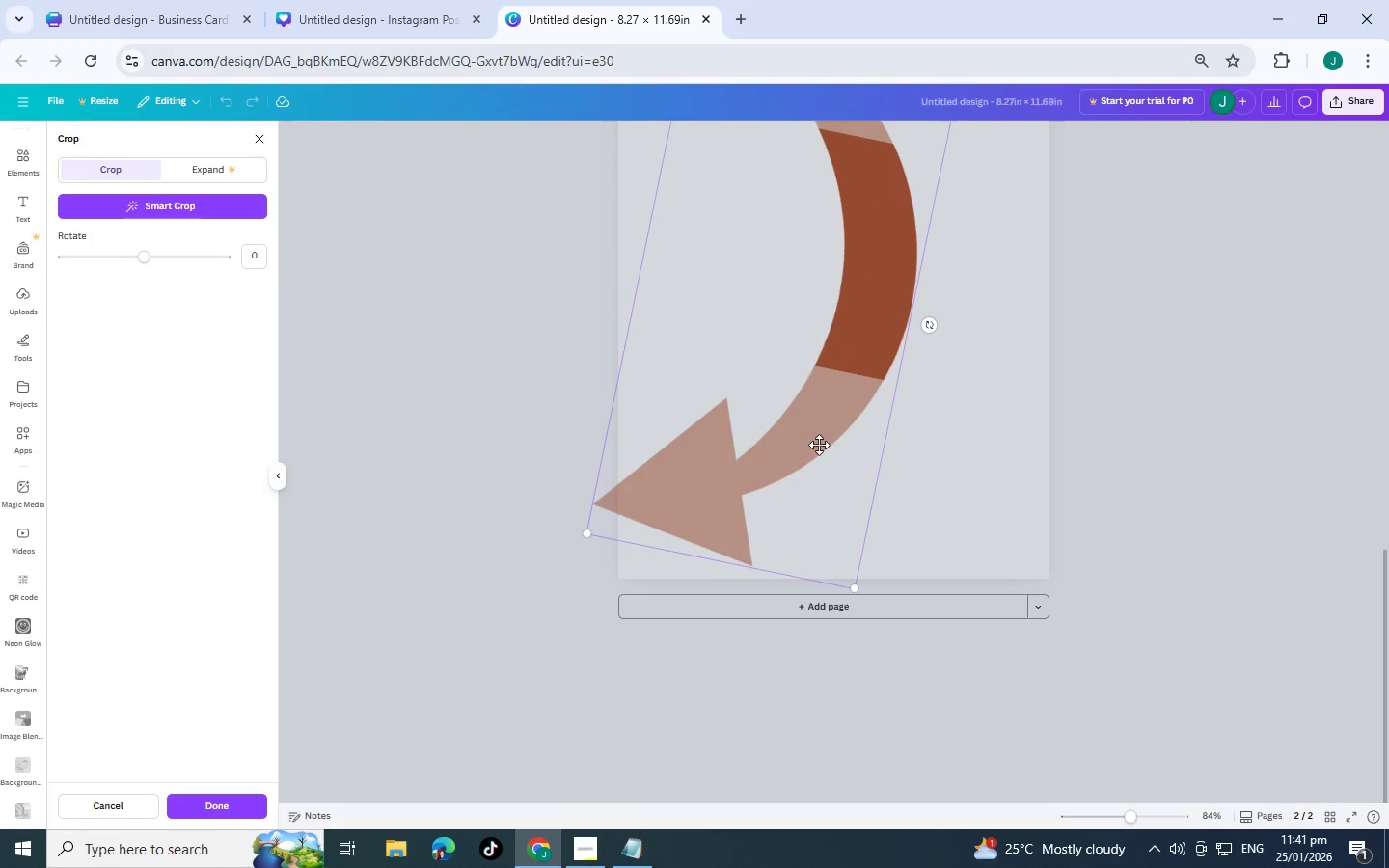 
left_click_drag(start_coordinate=[821, 444], to_coordinate=[772, 456])
 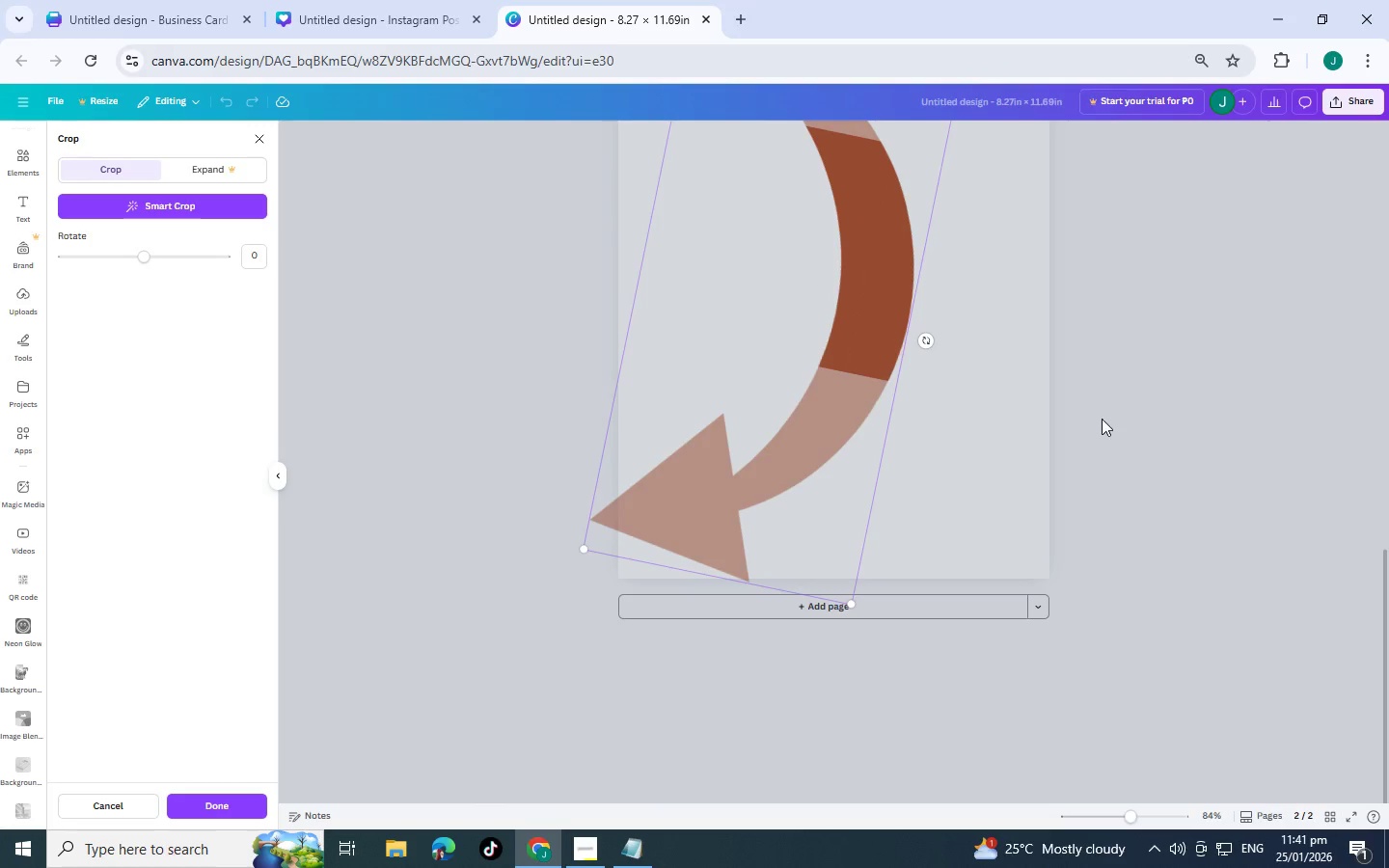 
left_click([1103, 419])
 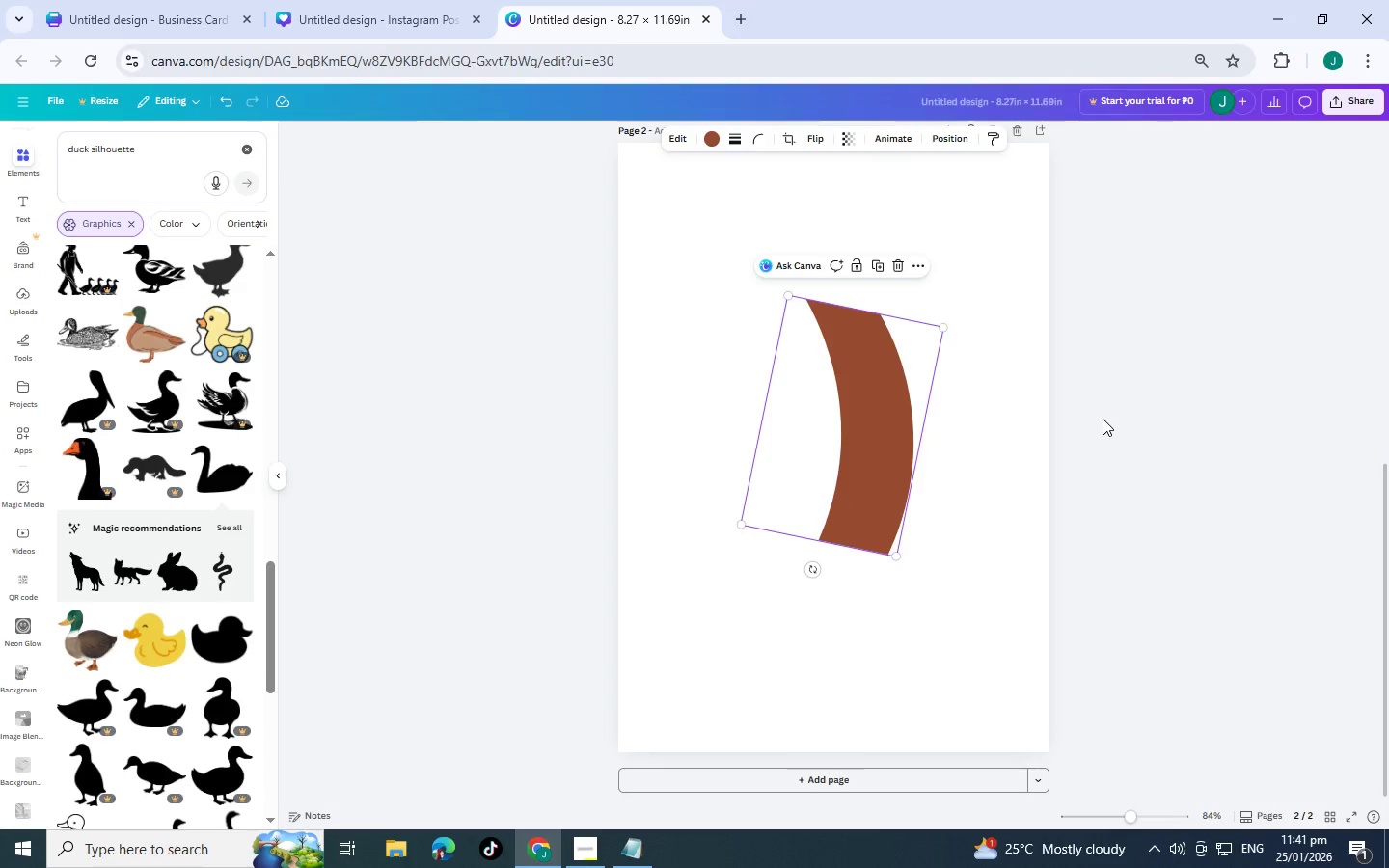 
left_click([1103, 419])
 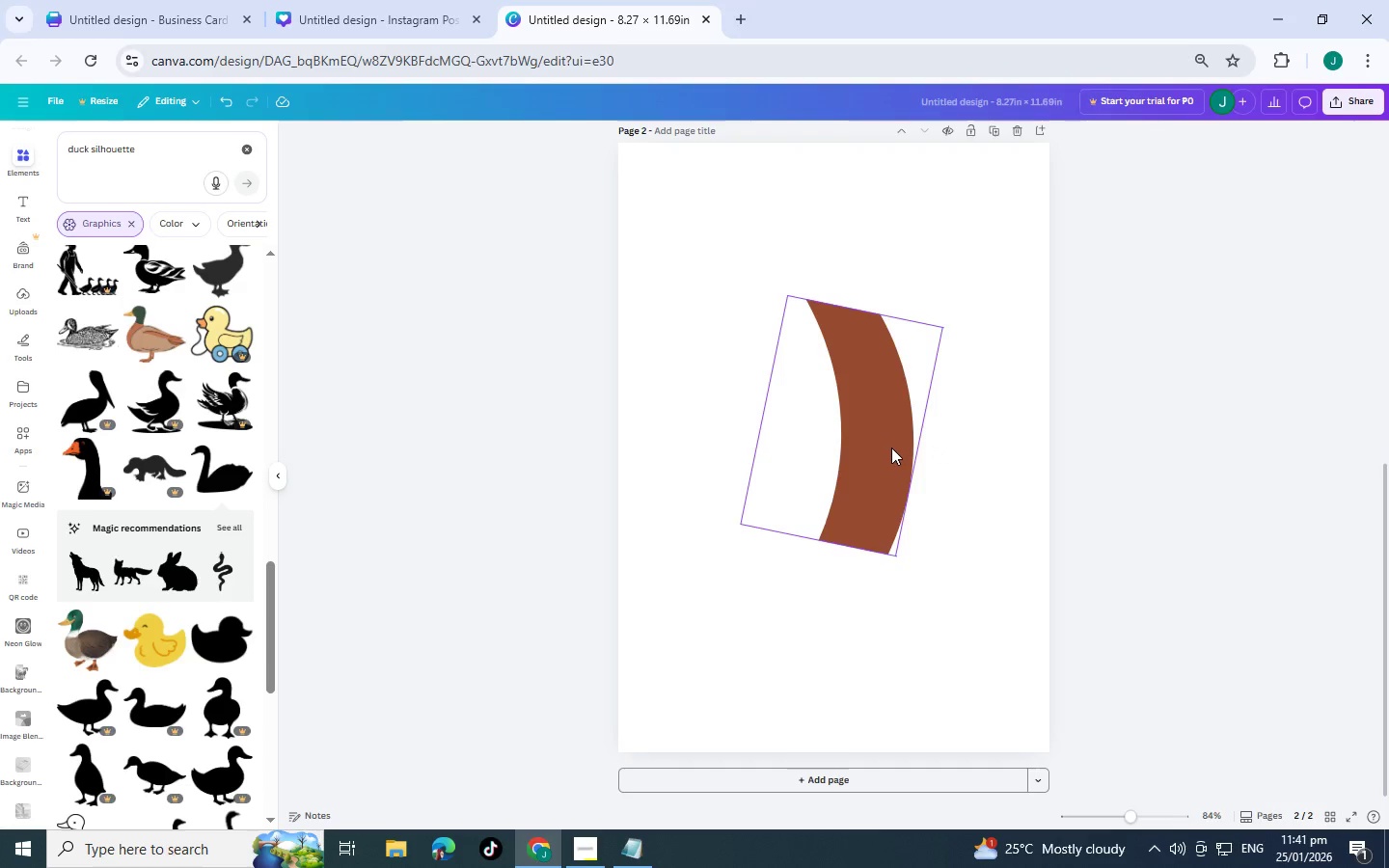 
left_click_drag(start_coordinate=[885, 462], to_coordinate=[871, 516])
 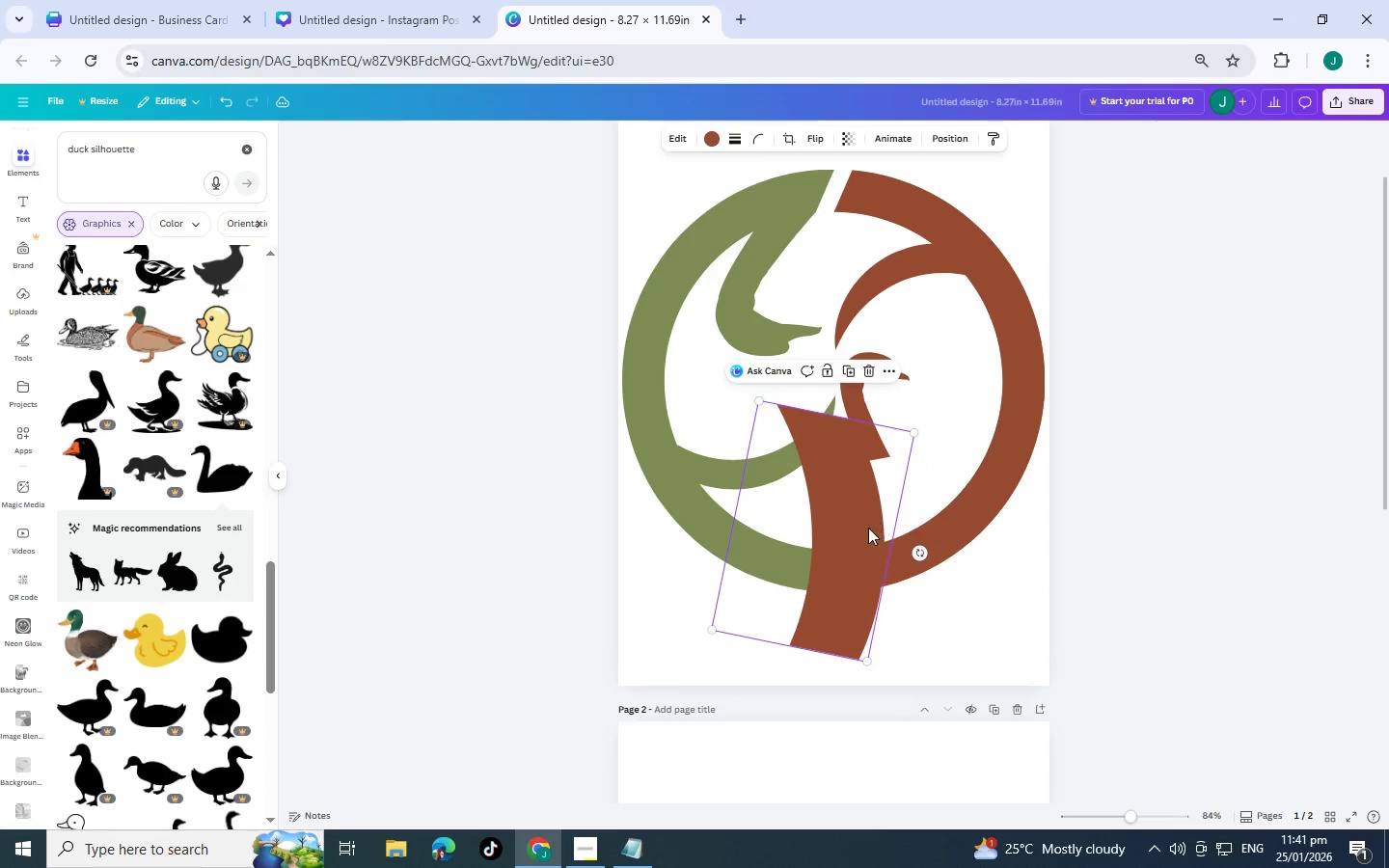 
scroll: coordinate [912, 410], scroll_direction: up, amount: 6.0
 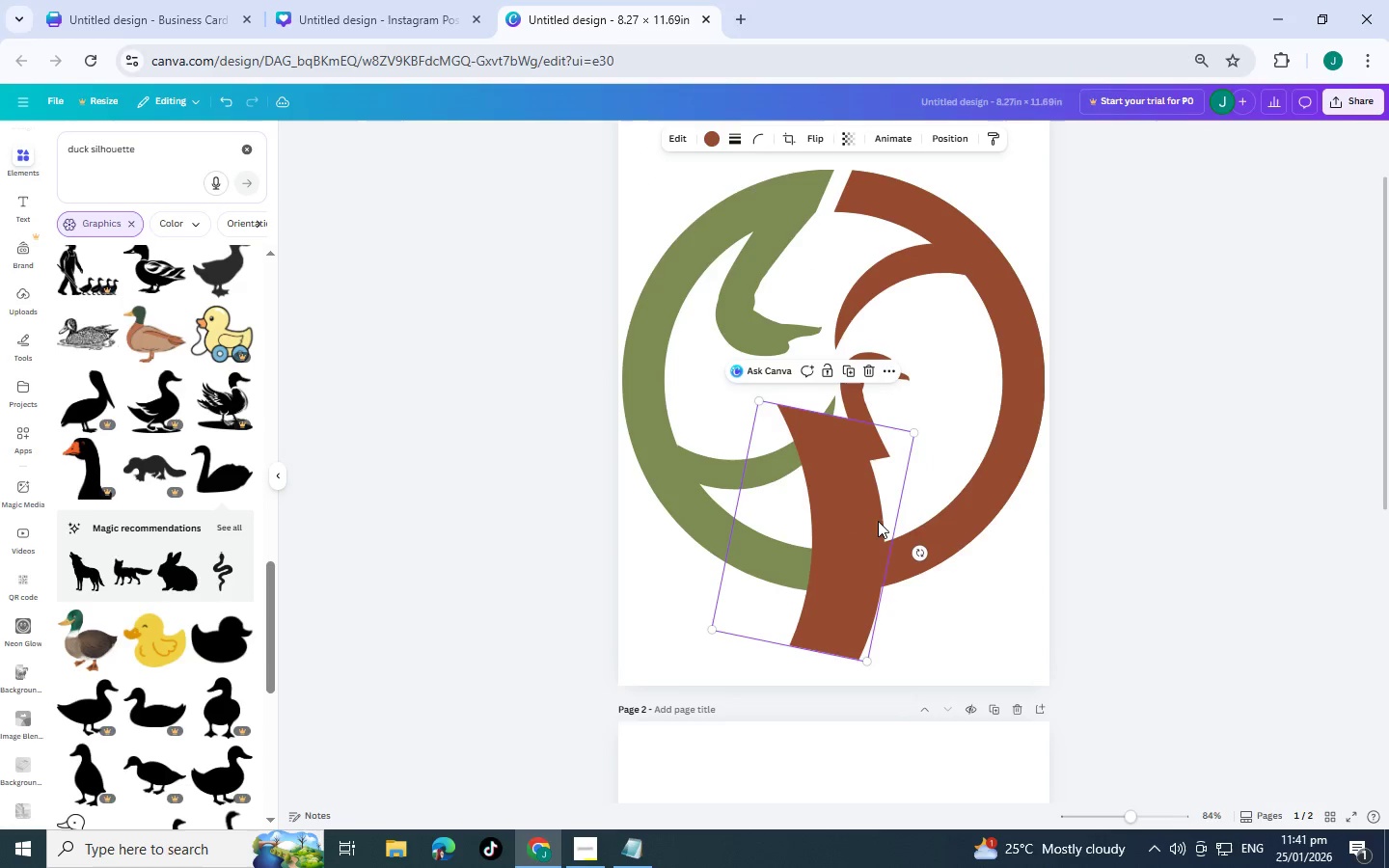 
left_click_drag(start_coordinate=[826, 531], to_coordinate=[884, 453])
 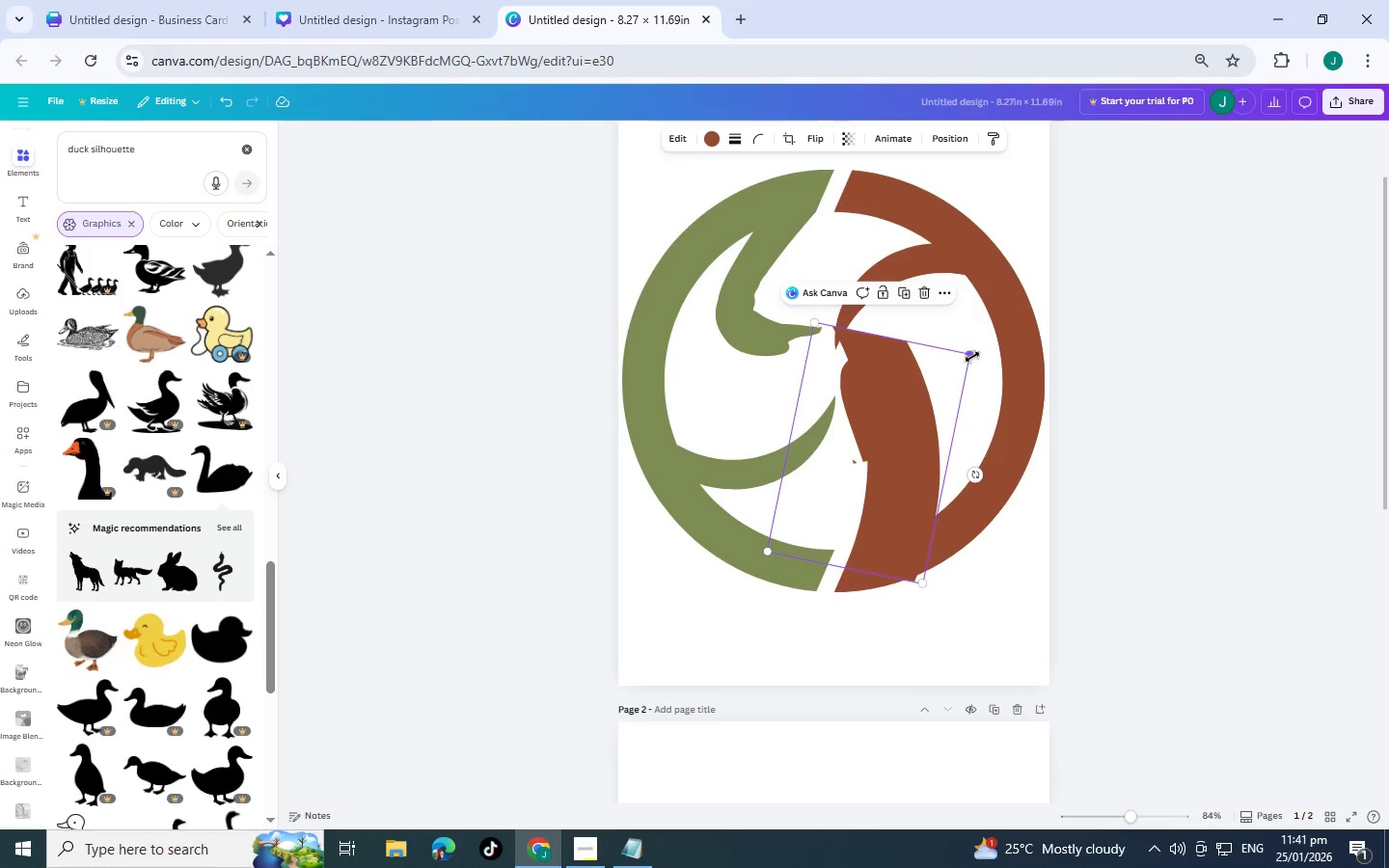 
left_click_drag(start_coordinate=[972, 357], to_coordinate=[885, 448])
 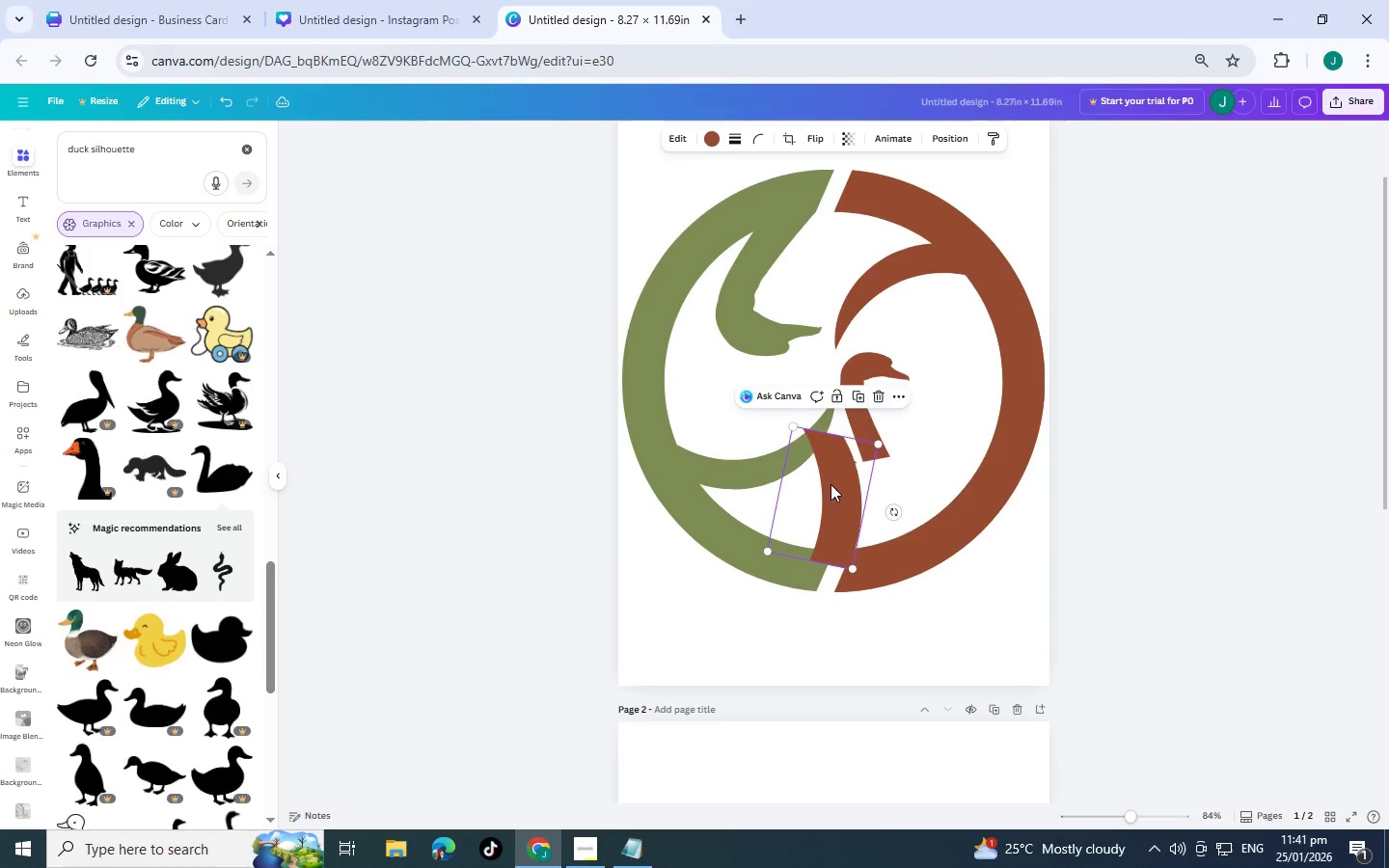 
left_click_drag(start_coordinate=[832, 485], to_coordinate=[873, 475])
 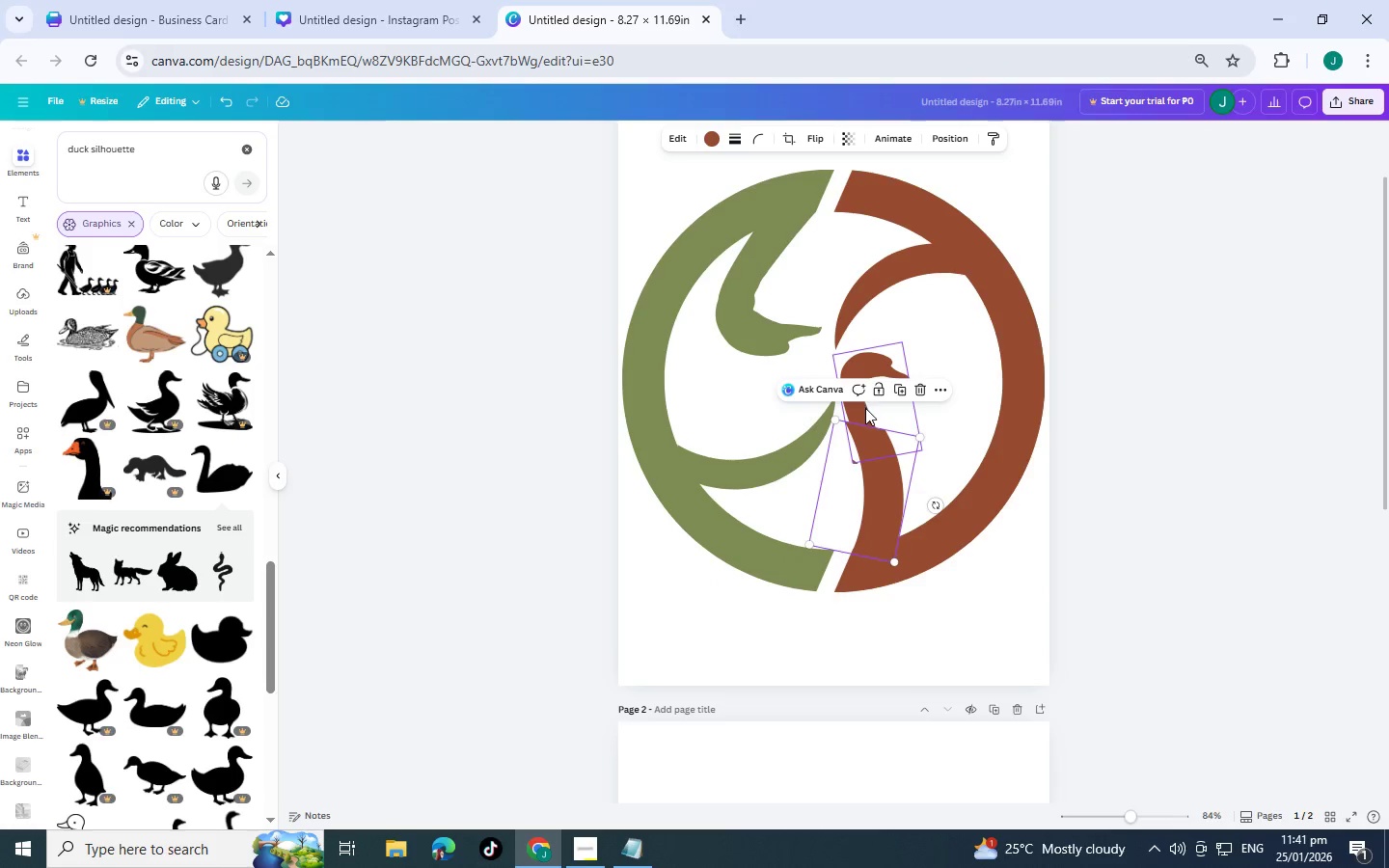 
left_click([865, 408])
 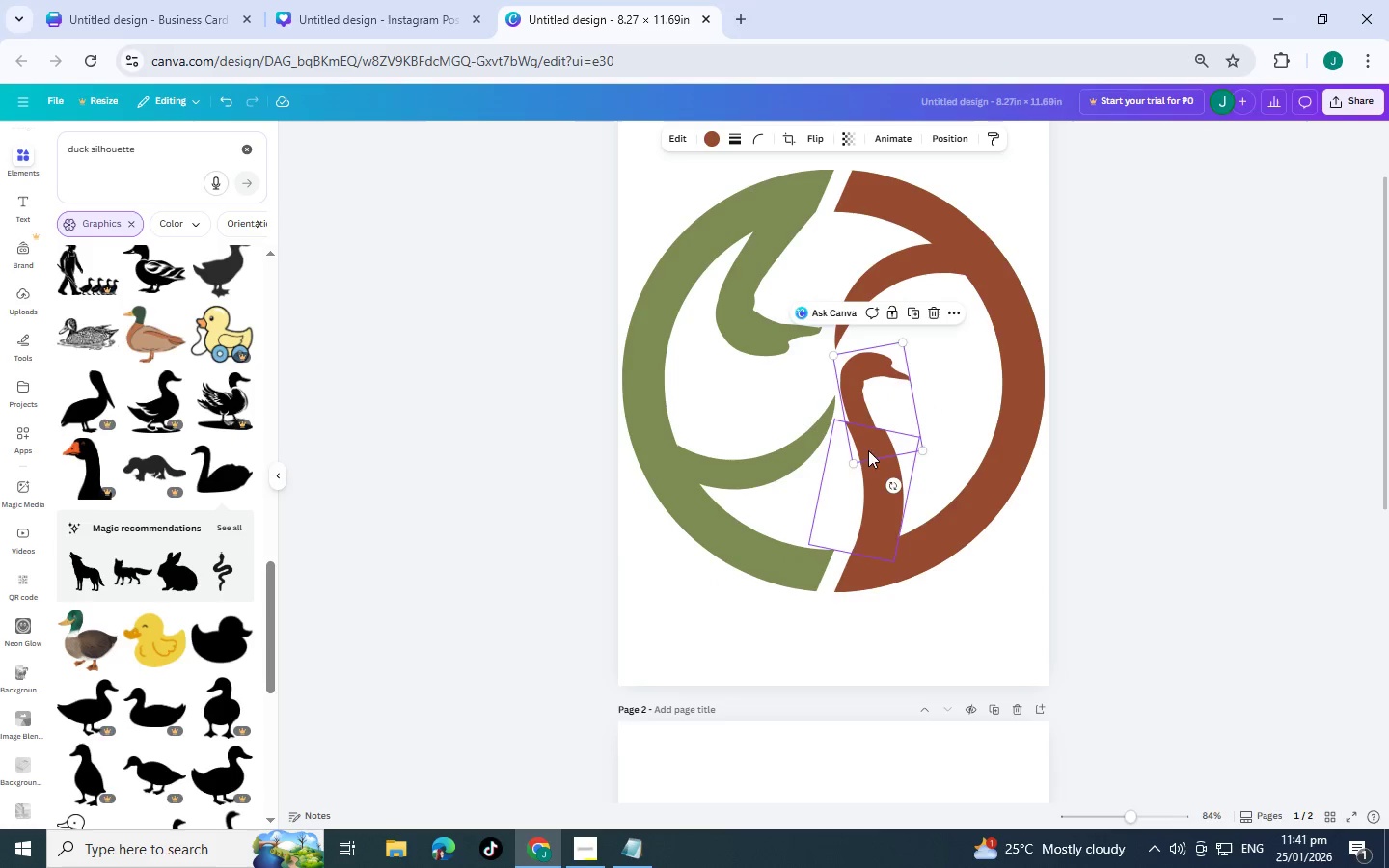 
left_click([871, 465])
 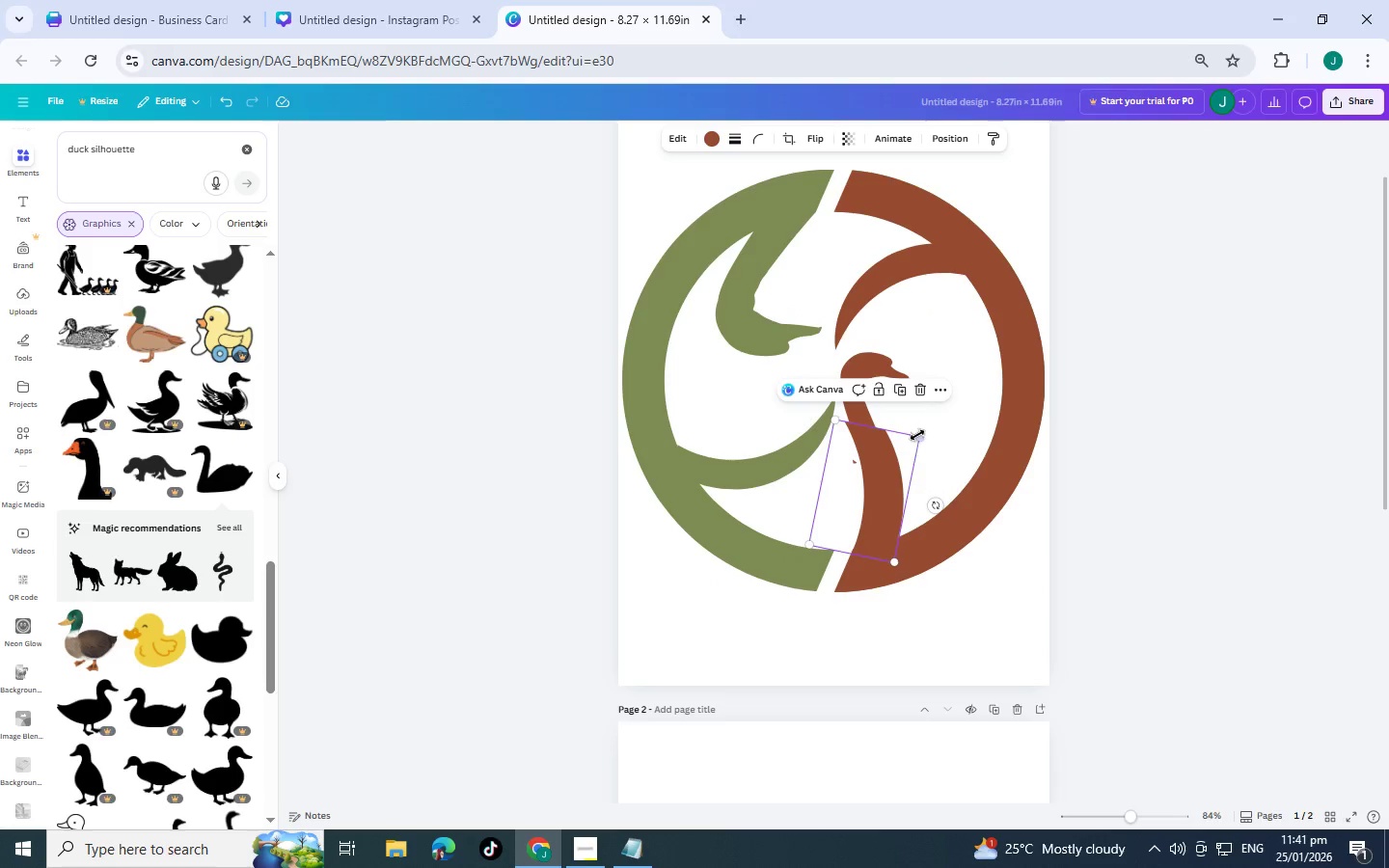 
left_click_drag(start_coordinate=[917, 435], to_coordinate=[904, 438])
 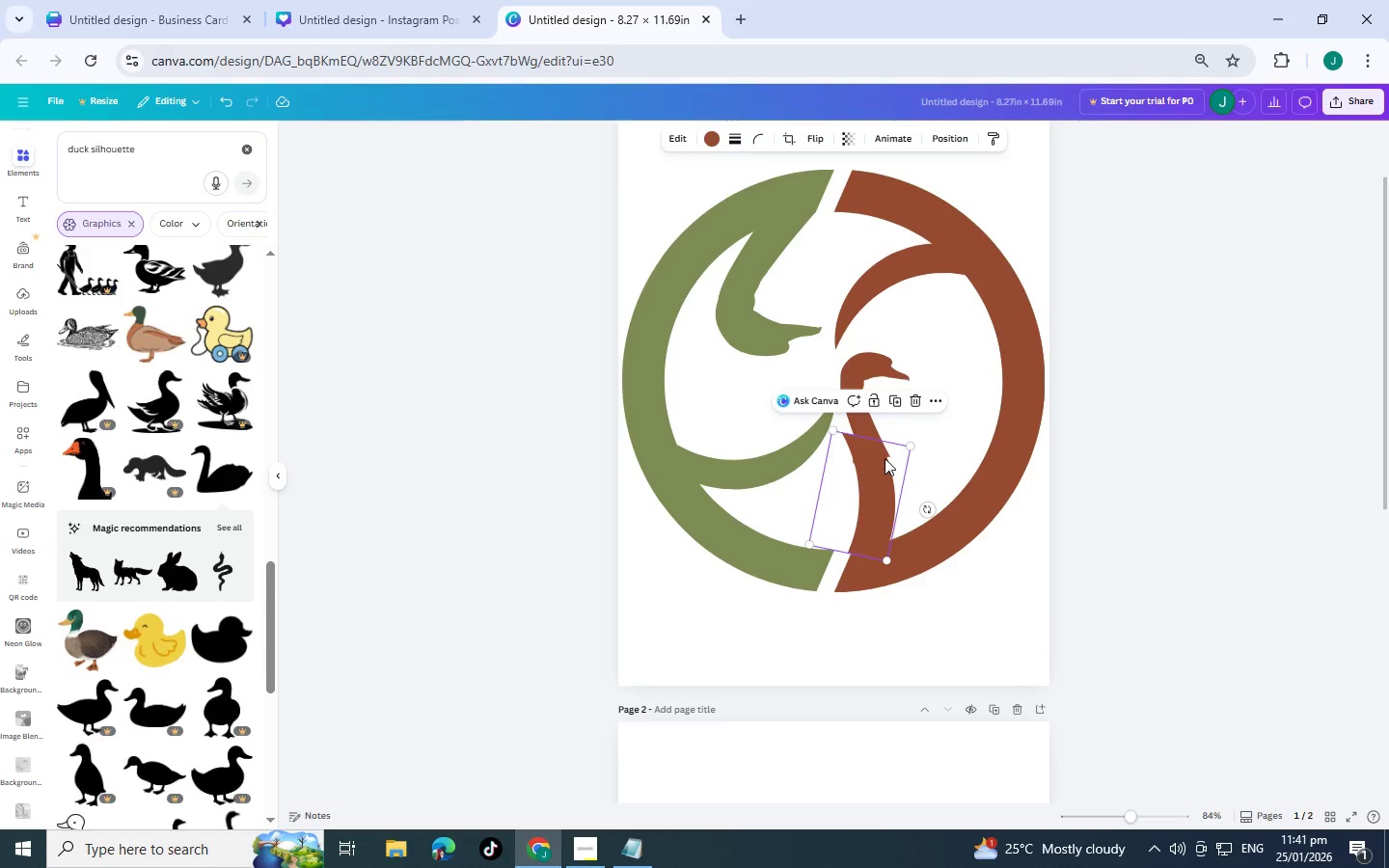 
left_click_drag(start_coordinate=[885, 458], to_coordinate=[890, 458])
 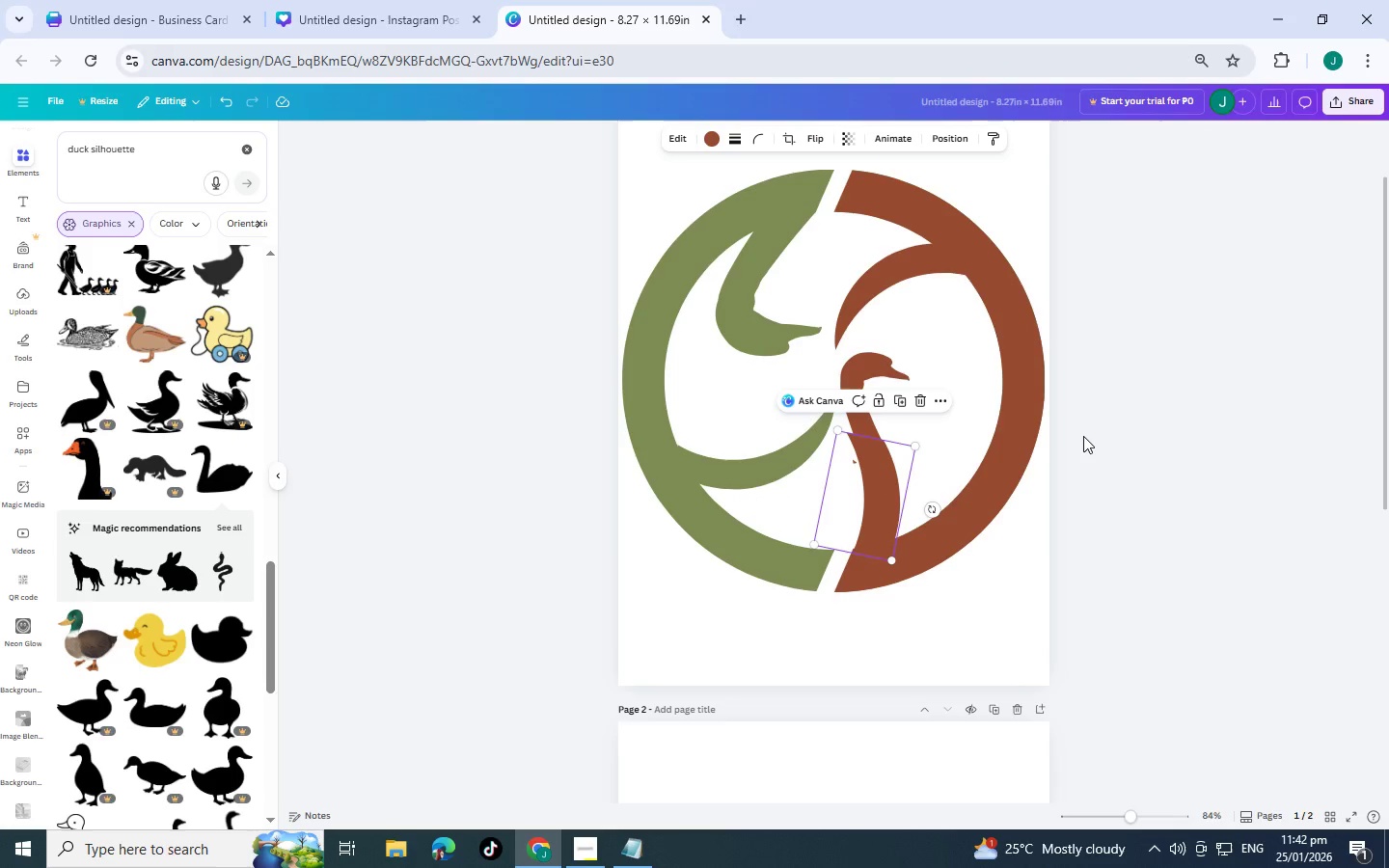 
left_click([1087, 436])
 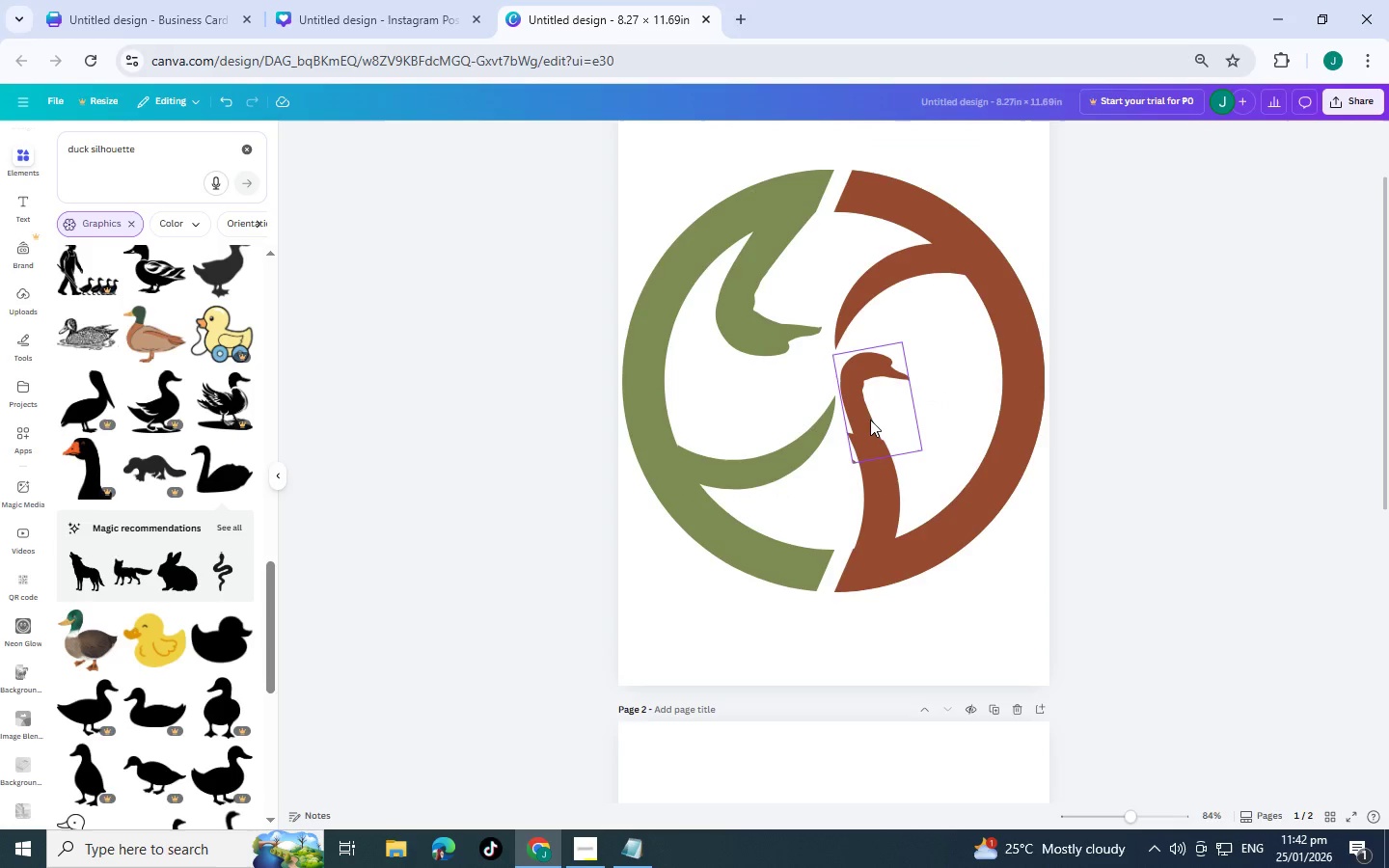 
left_click([863, 418])
 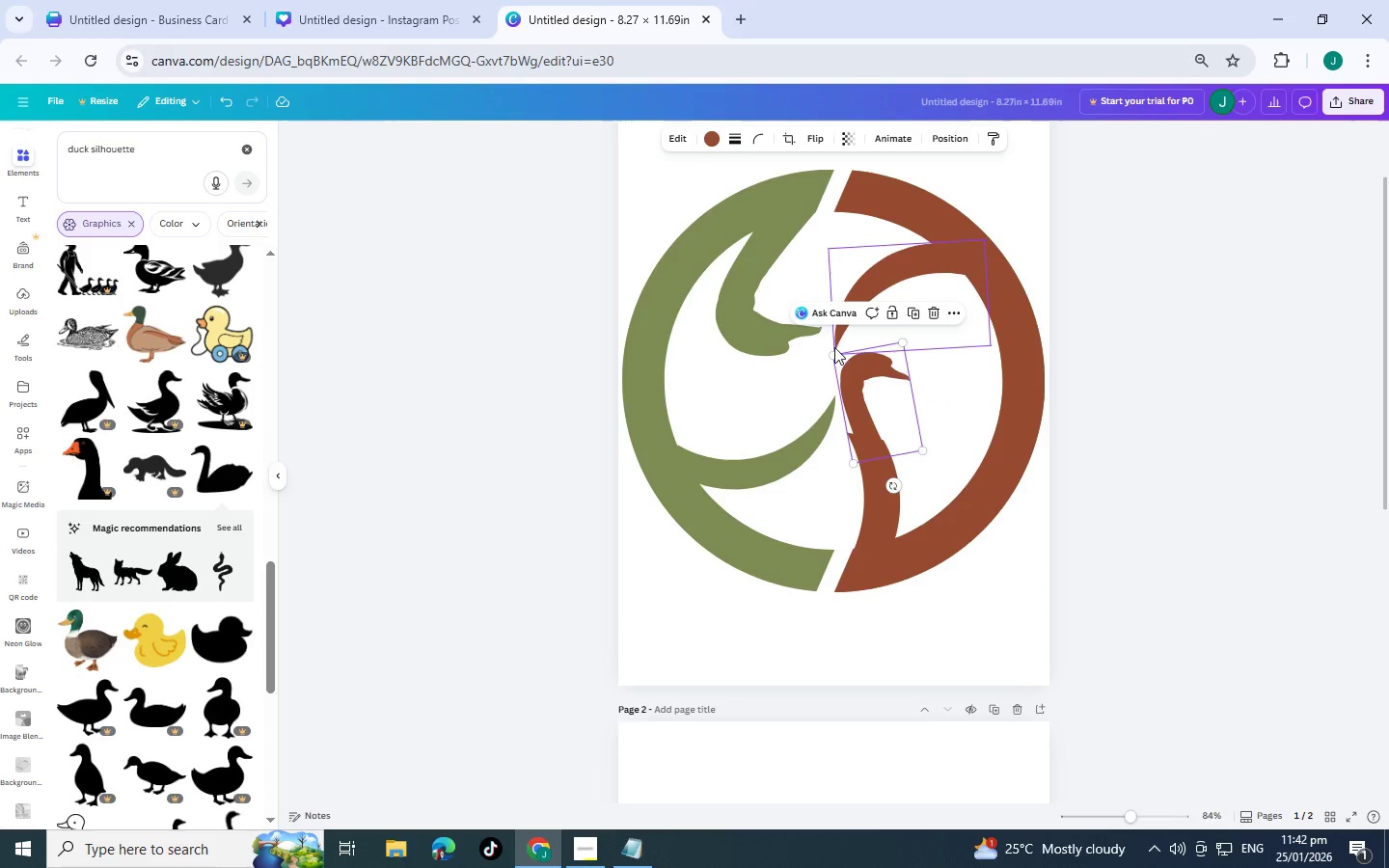 
left_click_drag(start_coordinate=[834, 354], to_coordinate=[817, 351])
 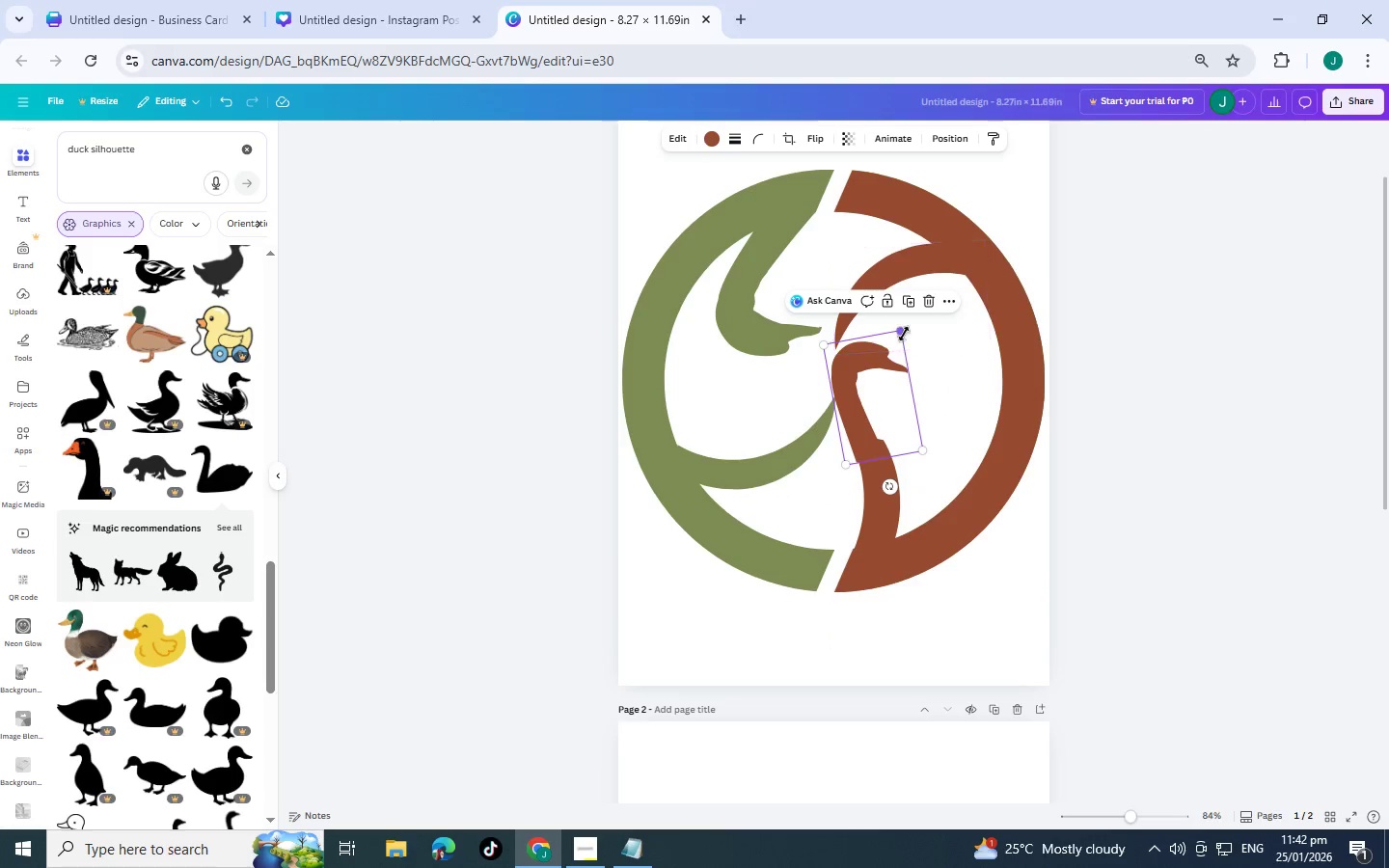 
left_click_drag(start_coordinate=[904, 334], to_coordinate=[920, 329])
 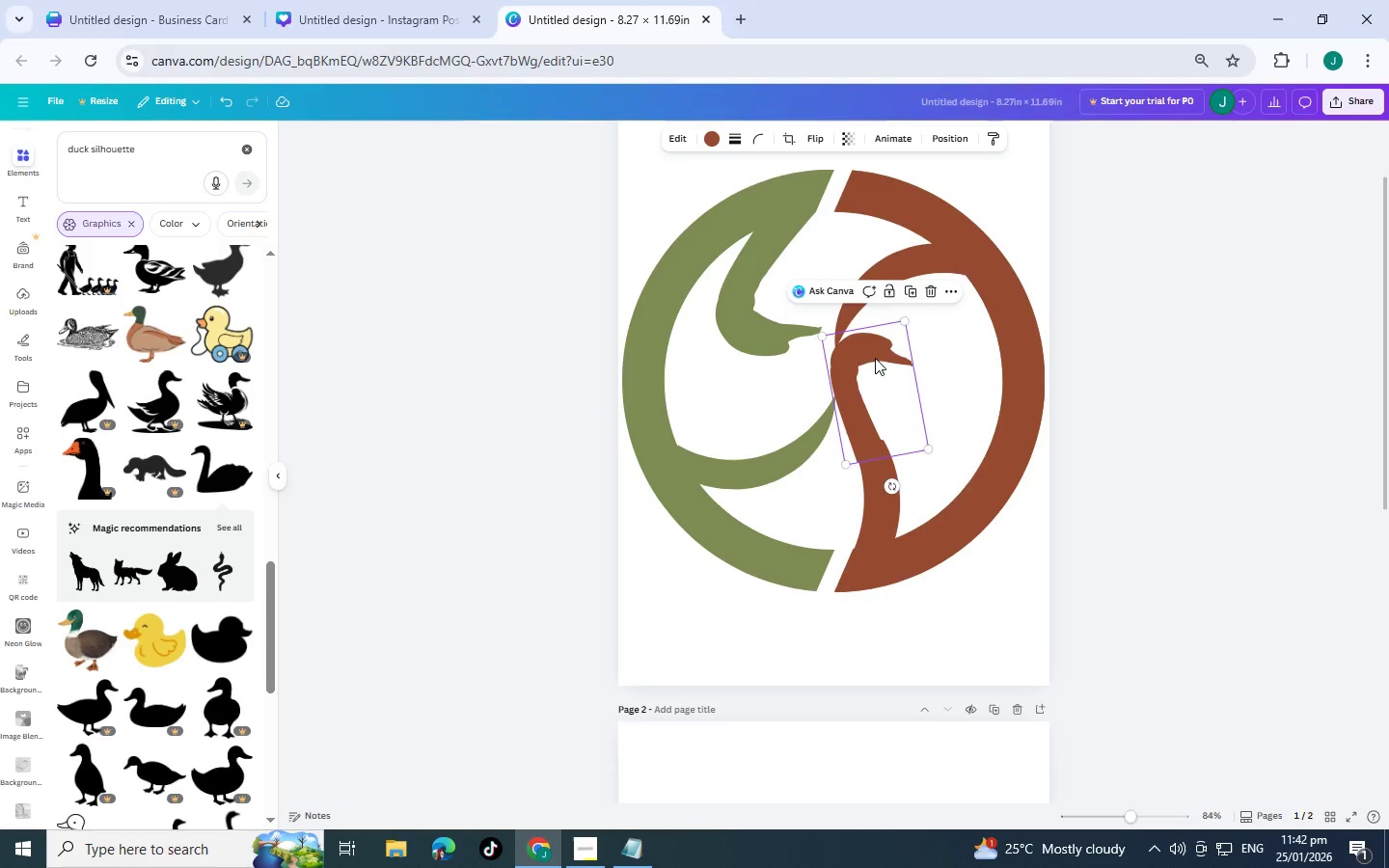 
left_click_drag(start_coordinate=[875, 358], to_coordinate=[881, 369])
 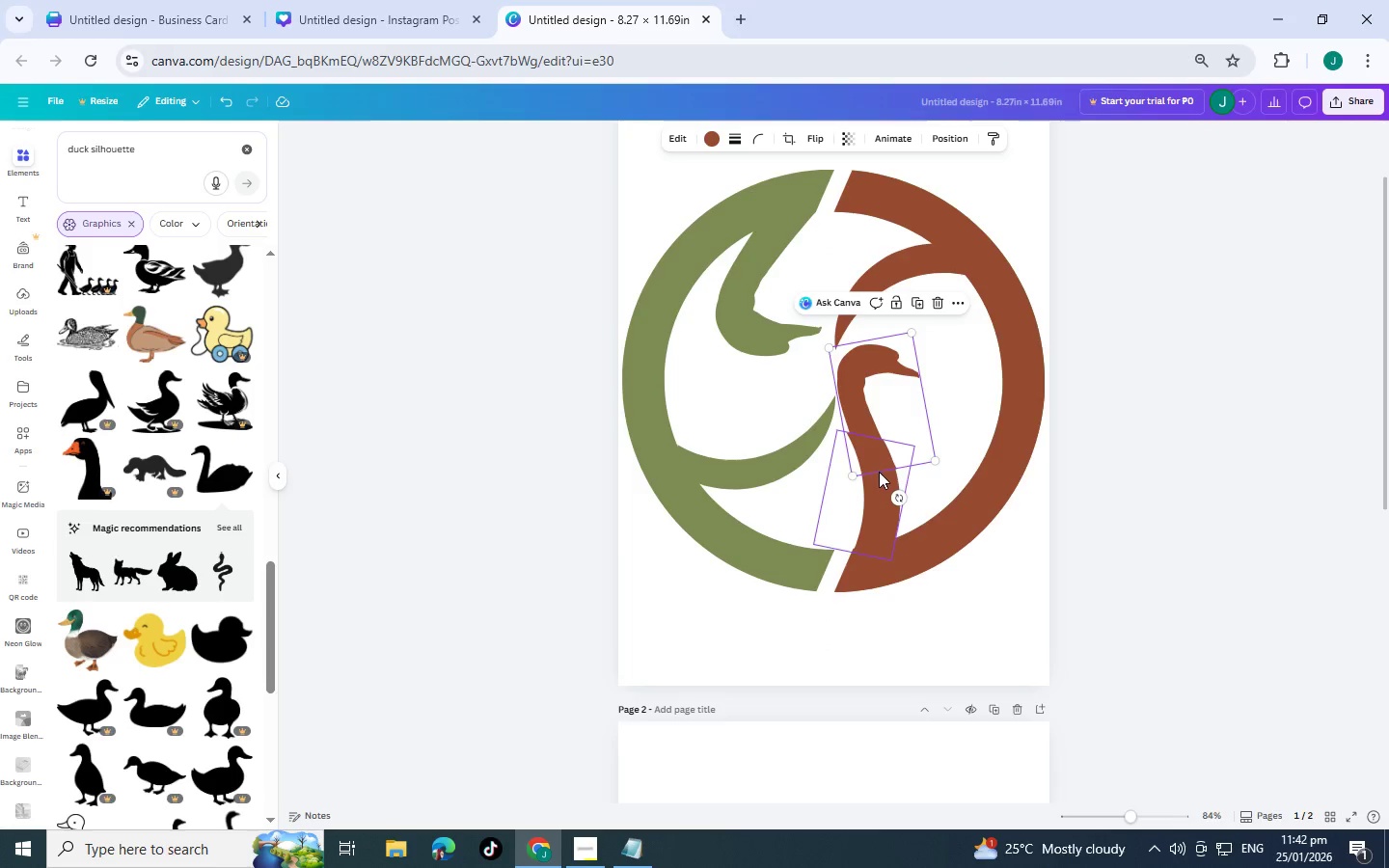 
left_click([879, 472])
 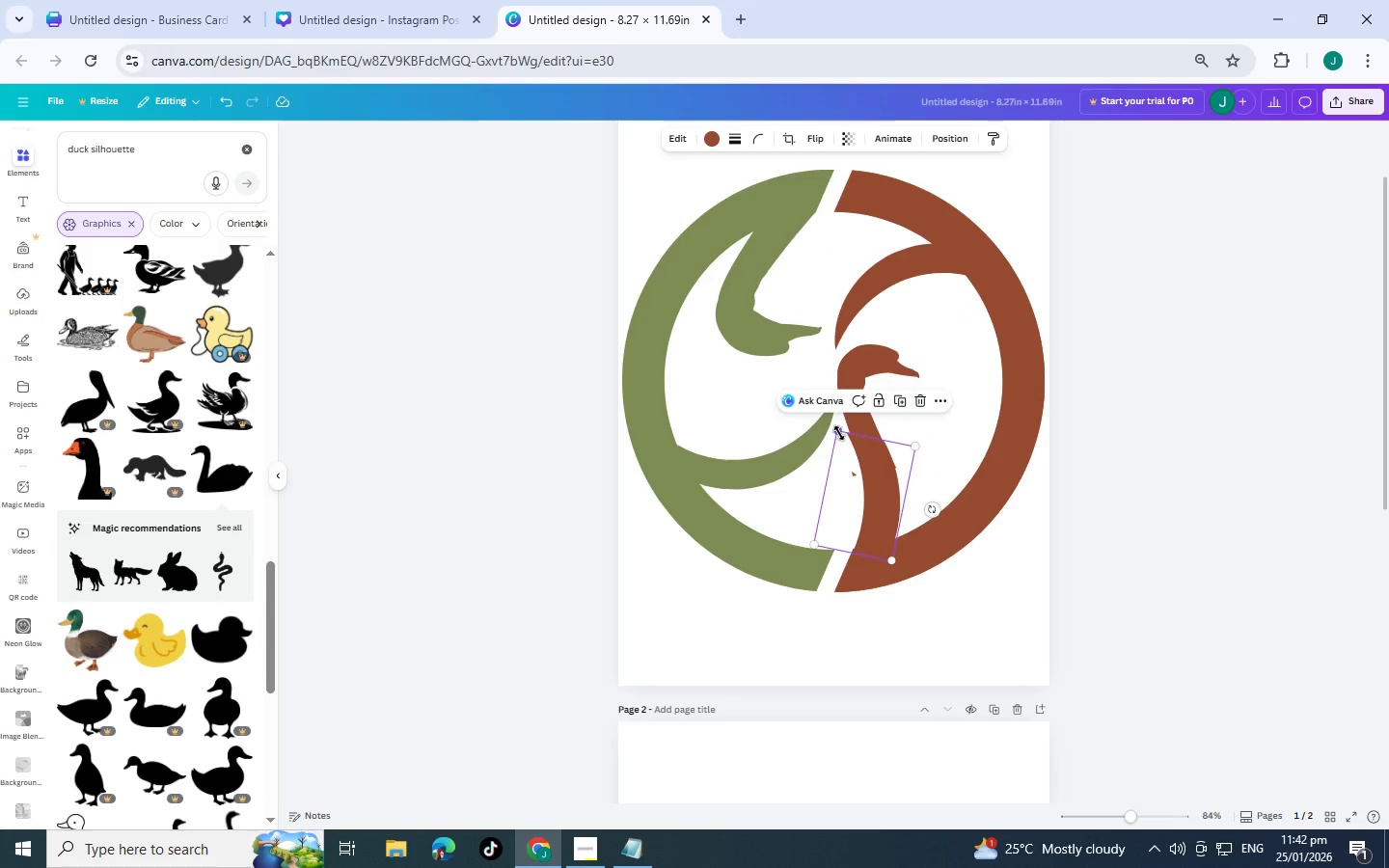 
left_click_drag(start_coordinate=[839, 433], to_coordinate=[847, 437])
 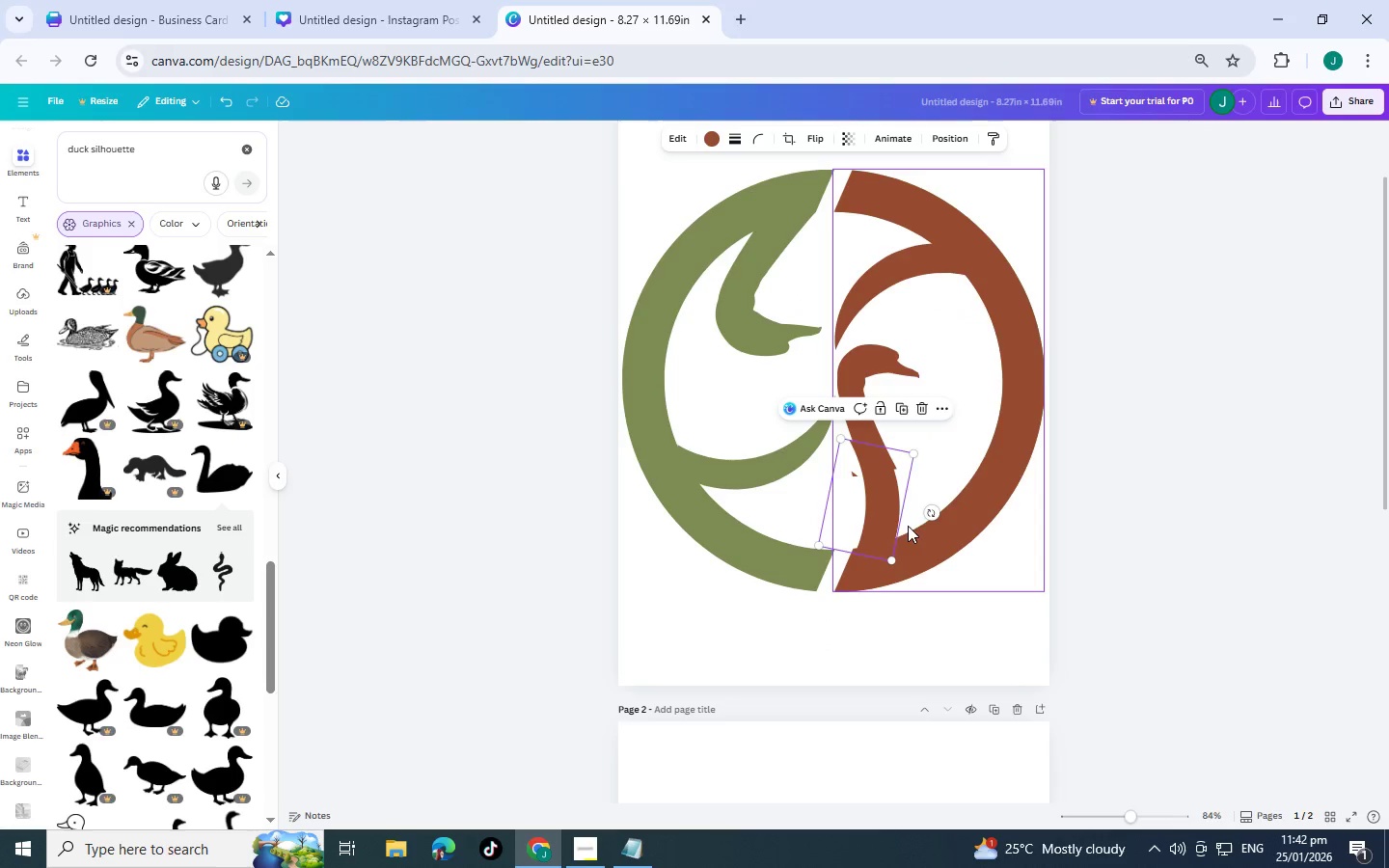 
left_click_drag(start_coordinate=[931, 515], to_coordinate=[919, 516])
 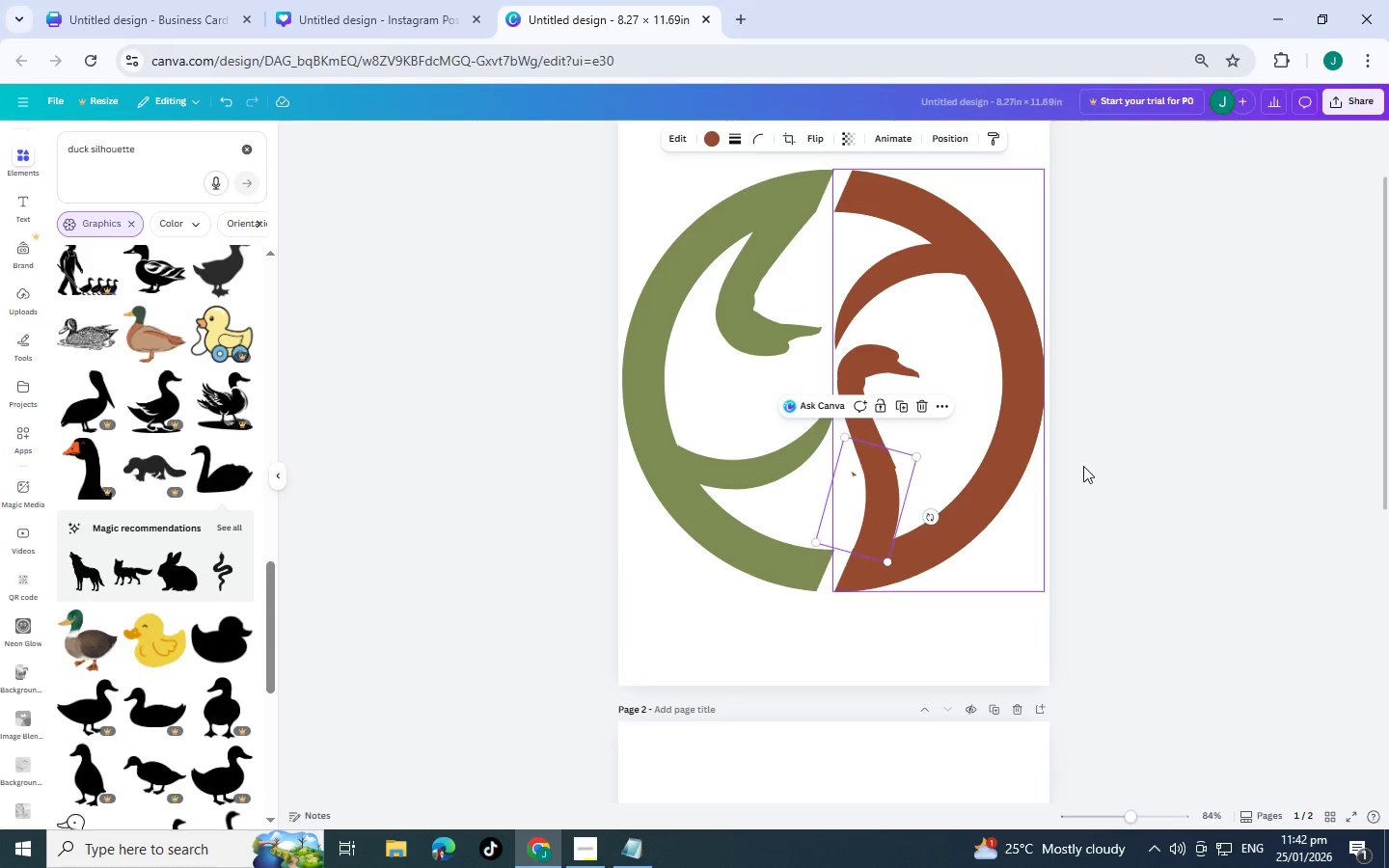 
left_click([1143, 466])
 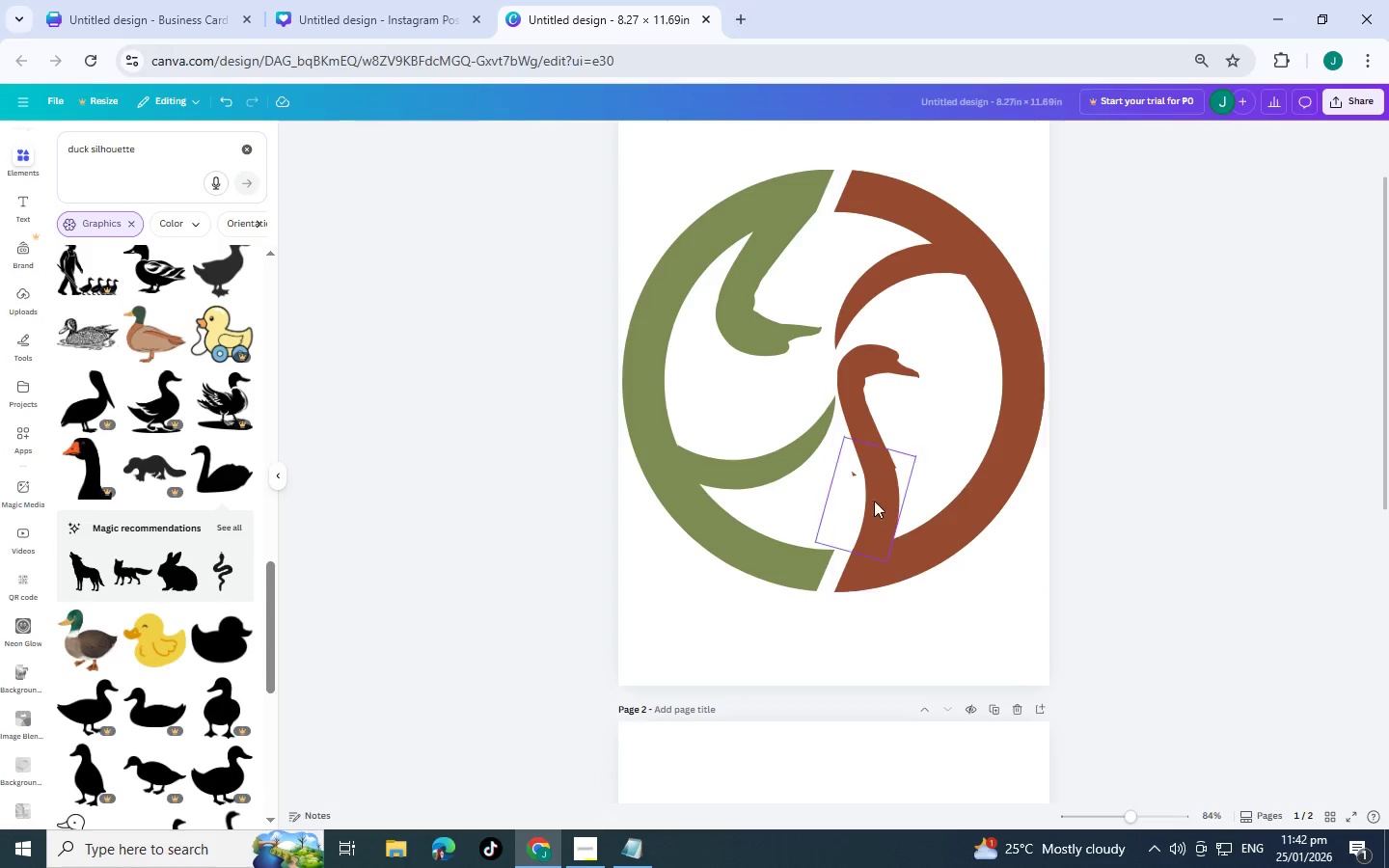 
left_click([846, 501])
 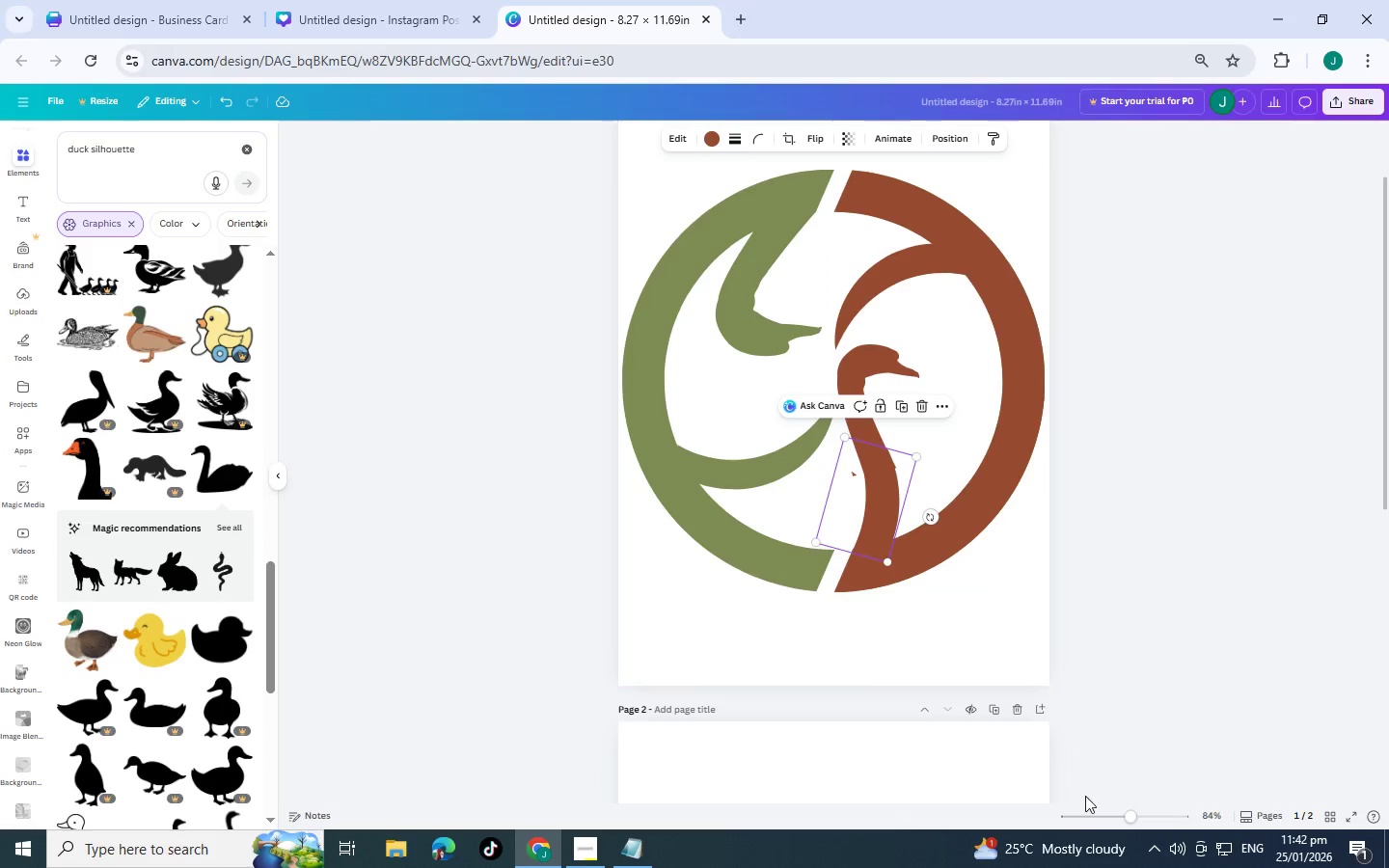 
left_click_drag(start_coordinate=[1145, 809], to_coordinate=[1185, 807])
 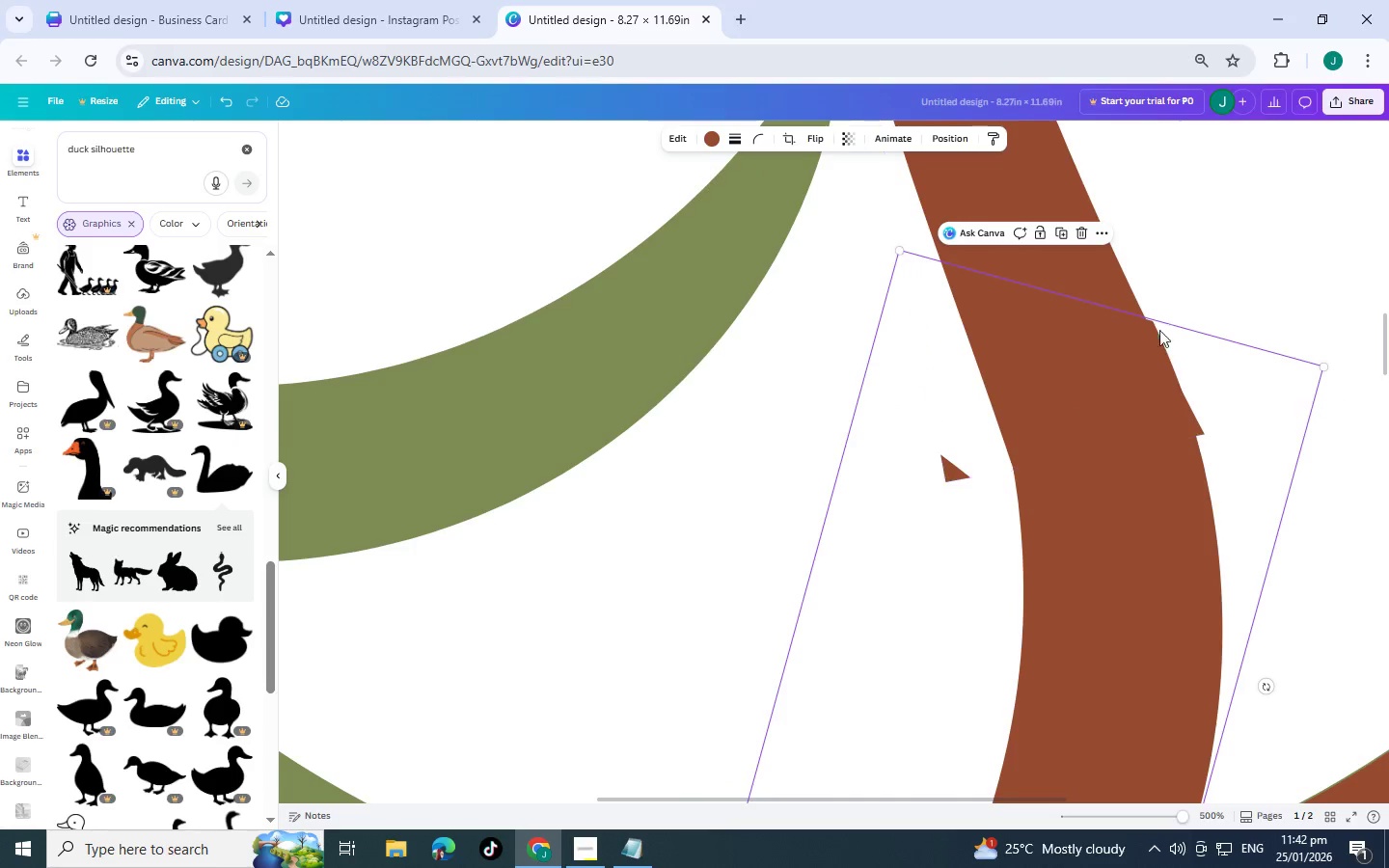 
left_click([1158, 341])
 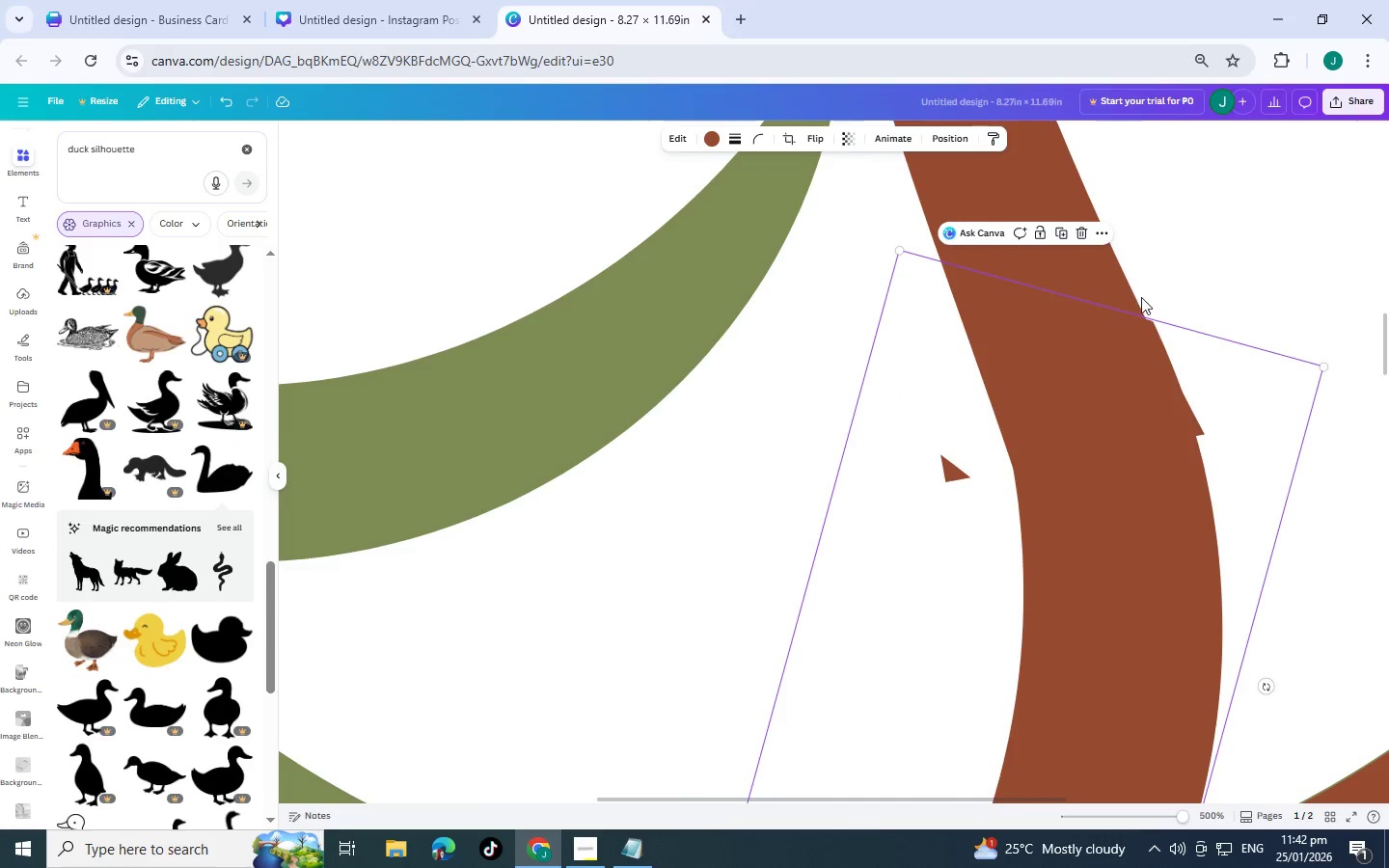 
left_click([1150, 261])
 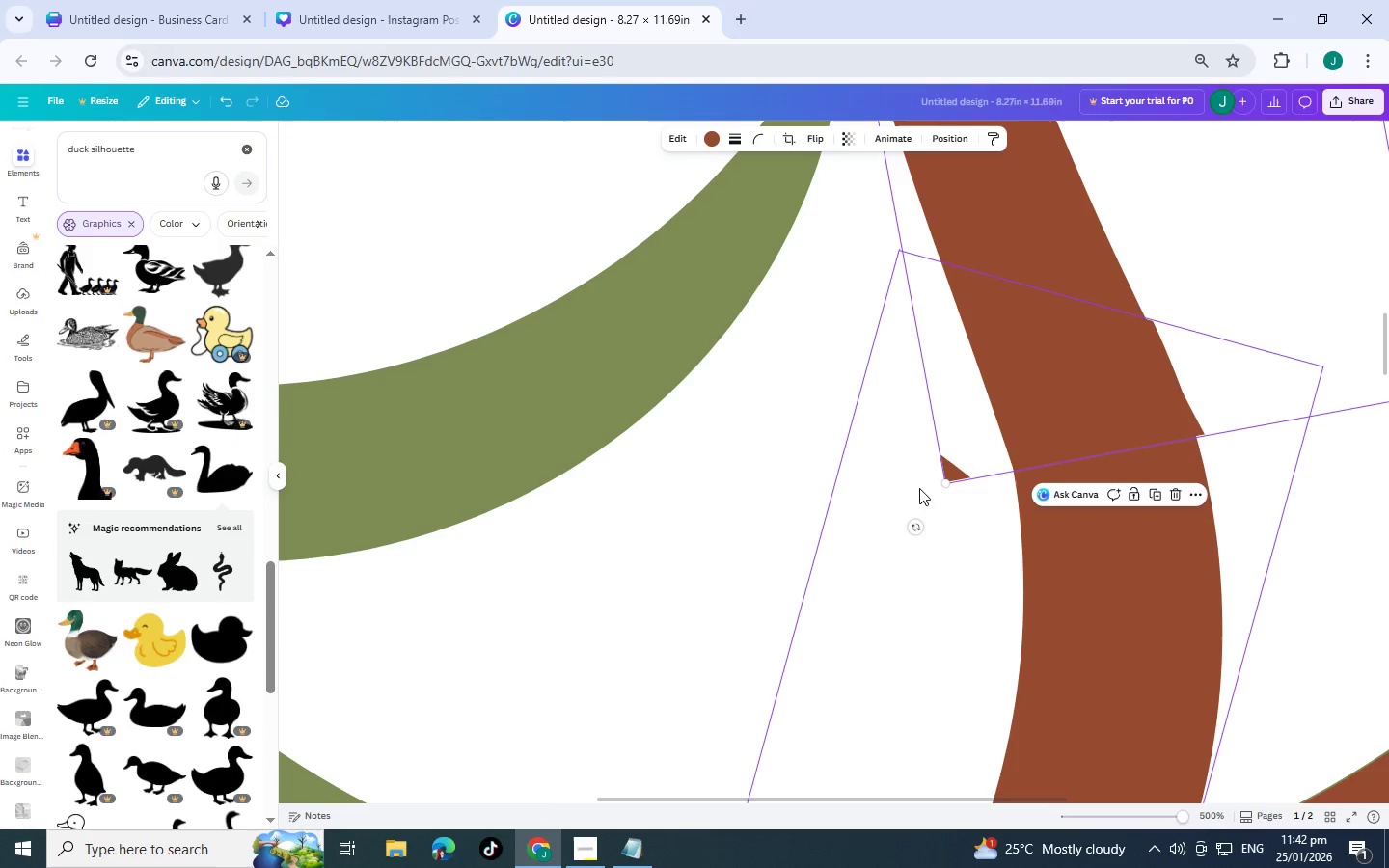 
left_click([963, 474])
 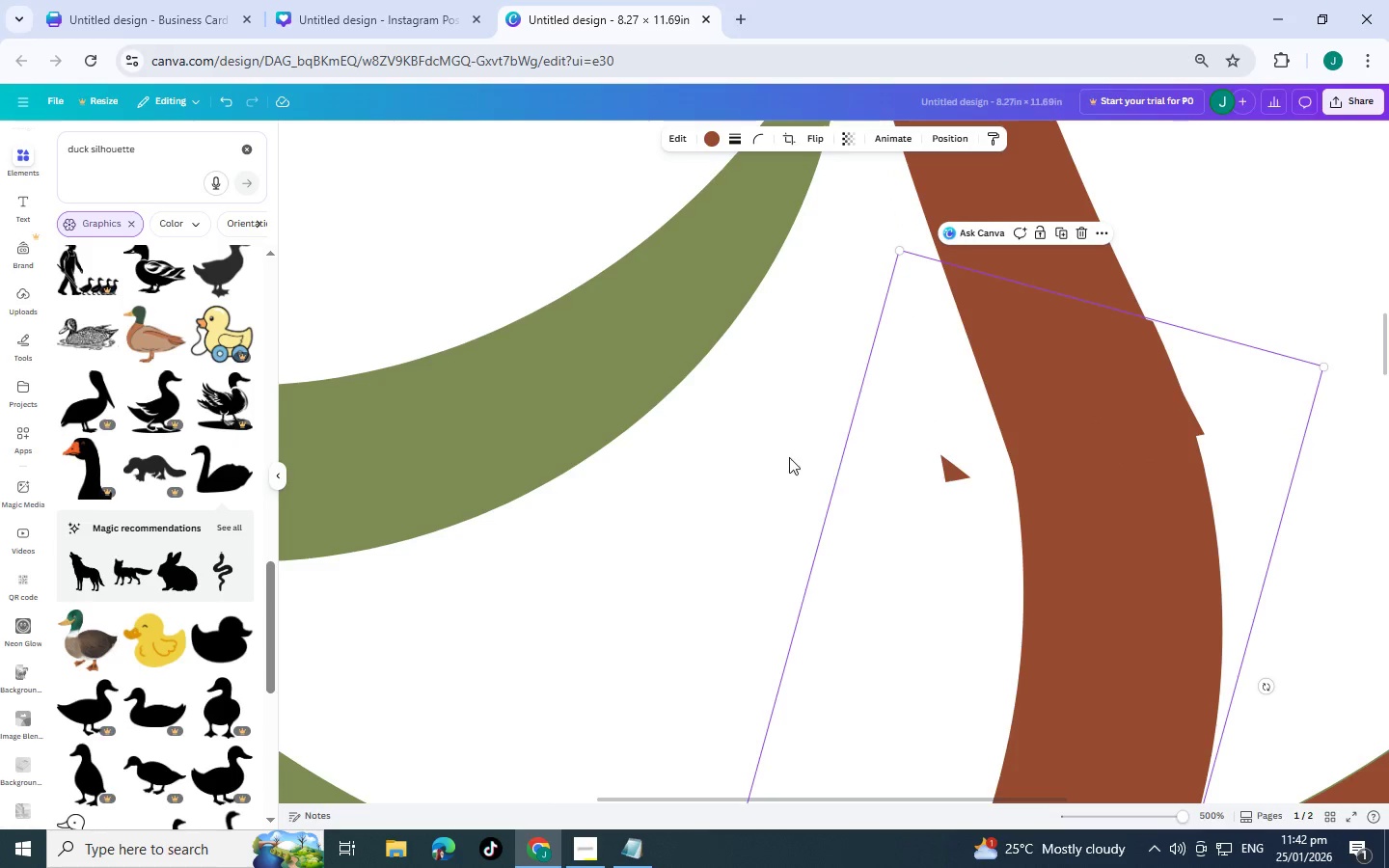 
left_click([786, 457])
 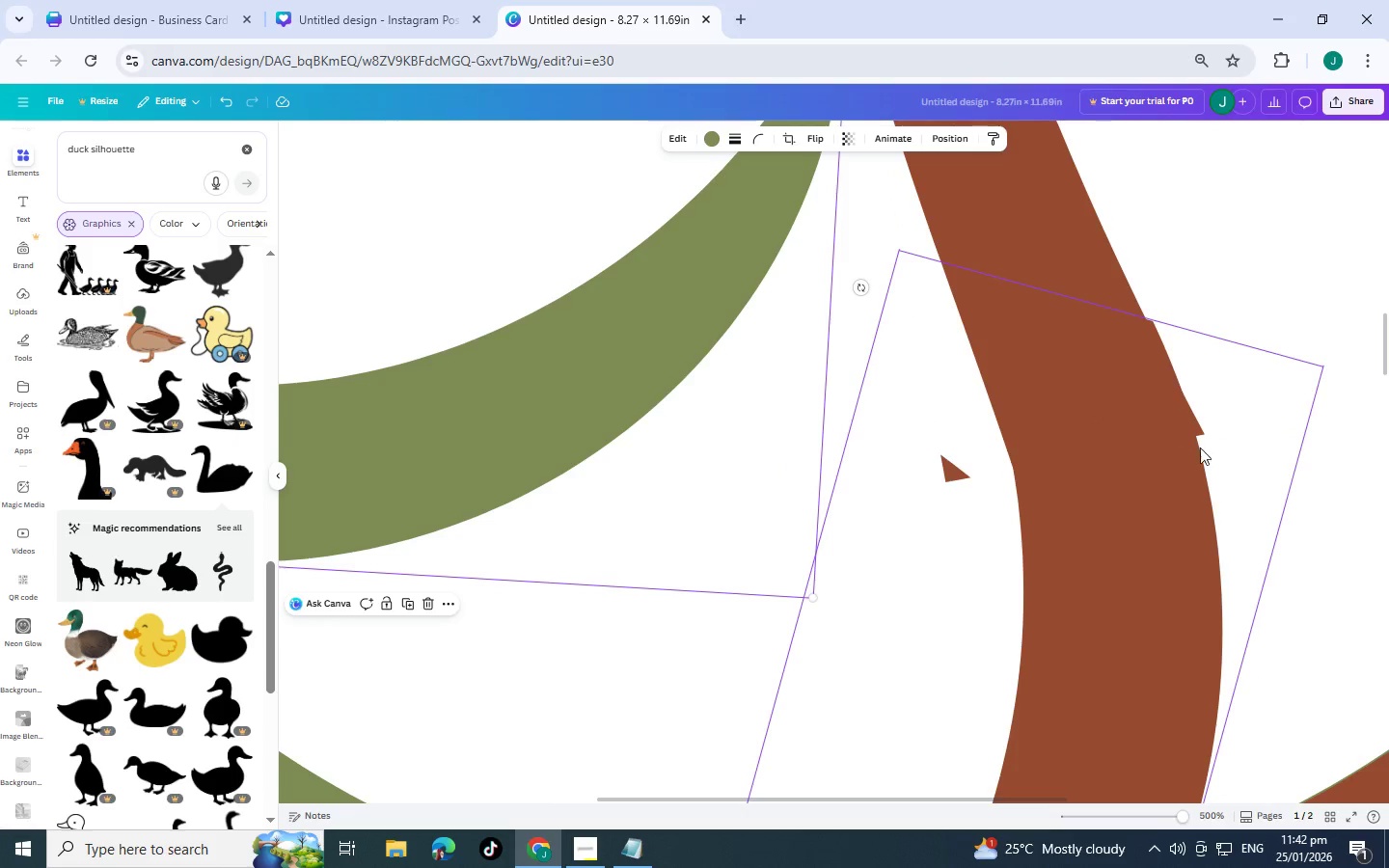 
left_click([1217, 434])
 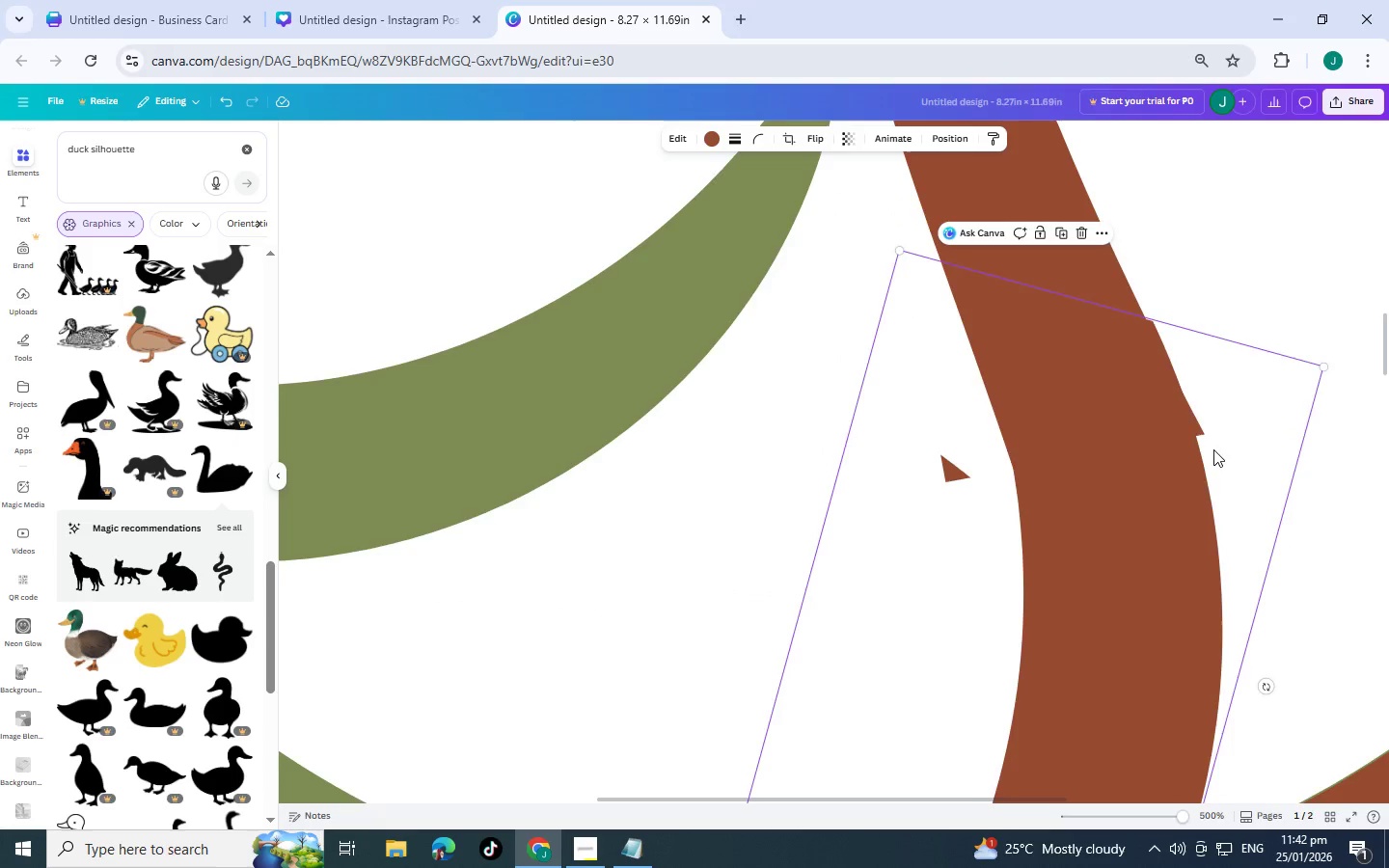 
scroll: coordinate [1212, 452], scroll_direction: up, amount: 2.0
 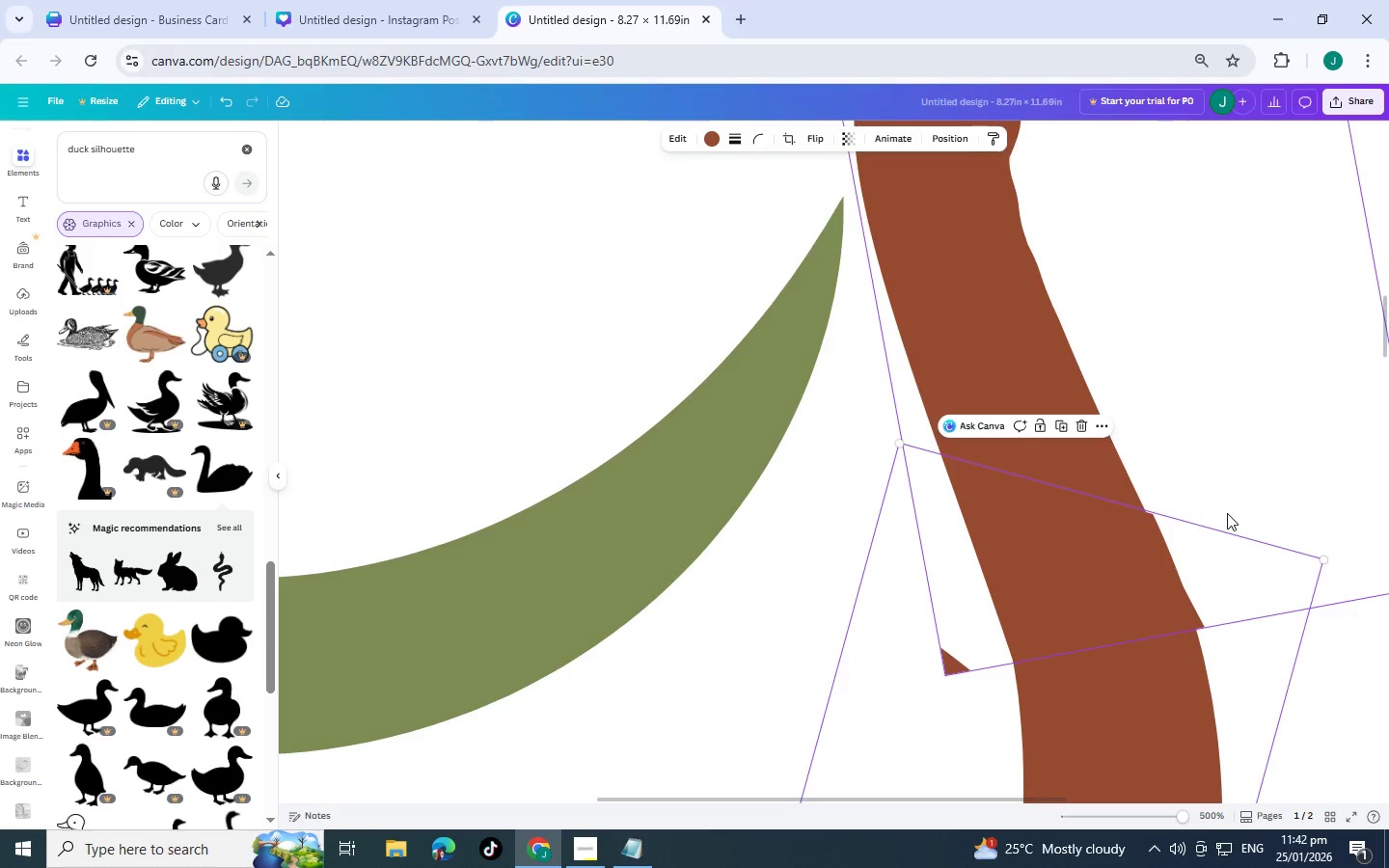 
scroll: coordinate [1222, 505], scroll_direction: down, amount: 3.0
 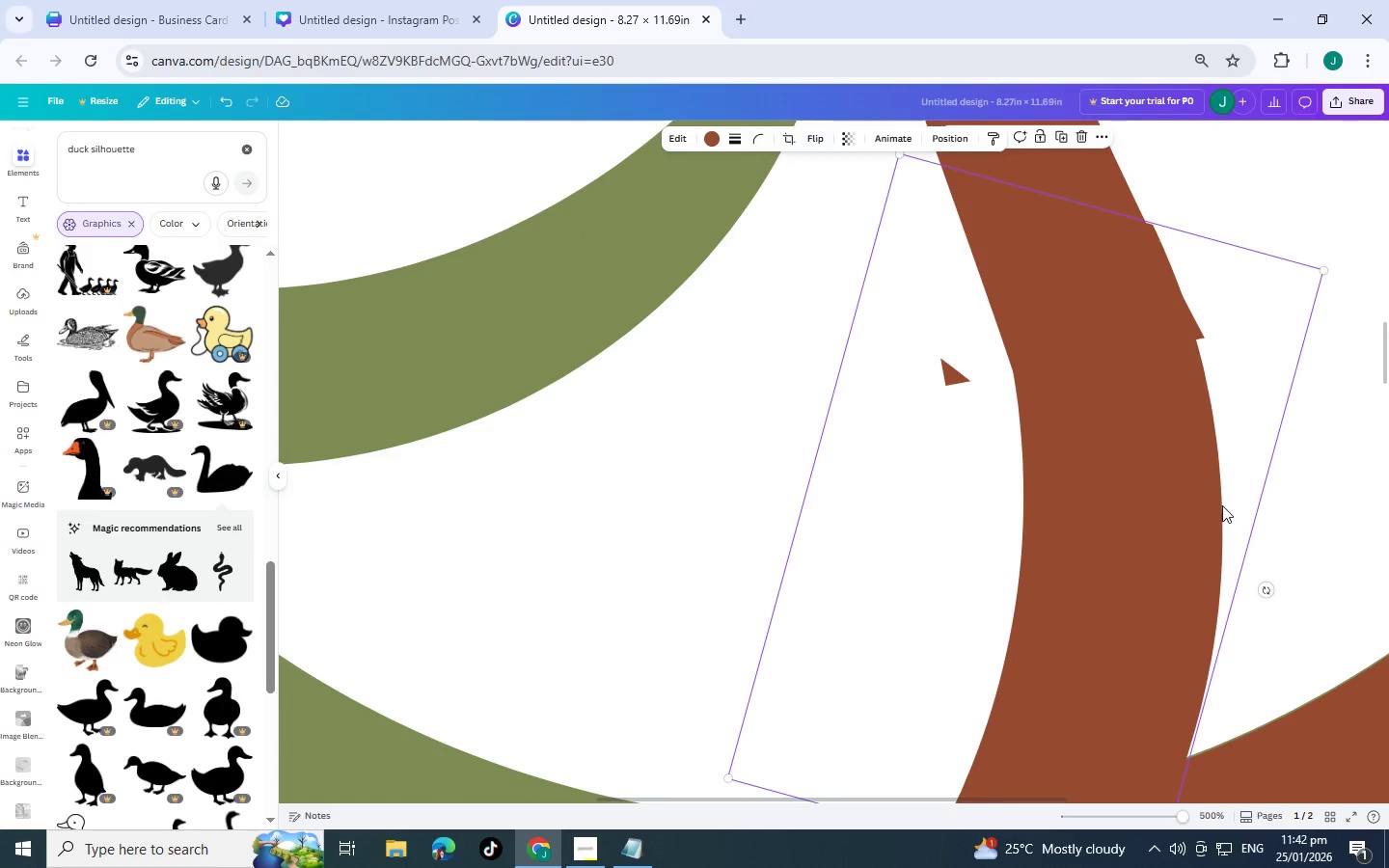 
scroll: coordinate [1222, 505], scroll_direction: up, amount: 1.0
 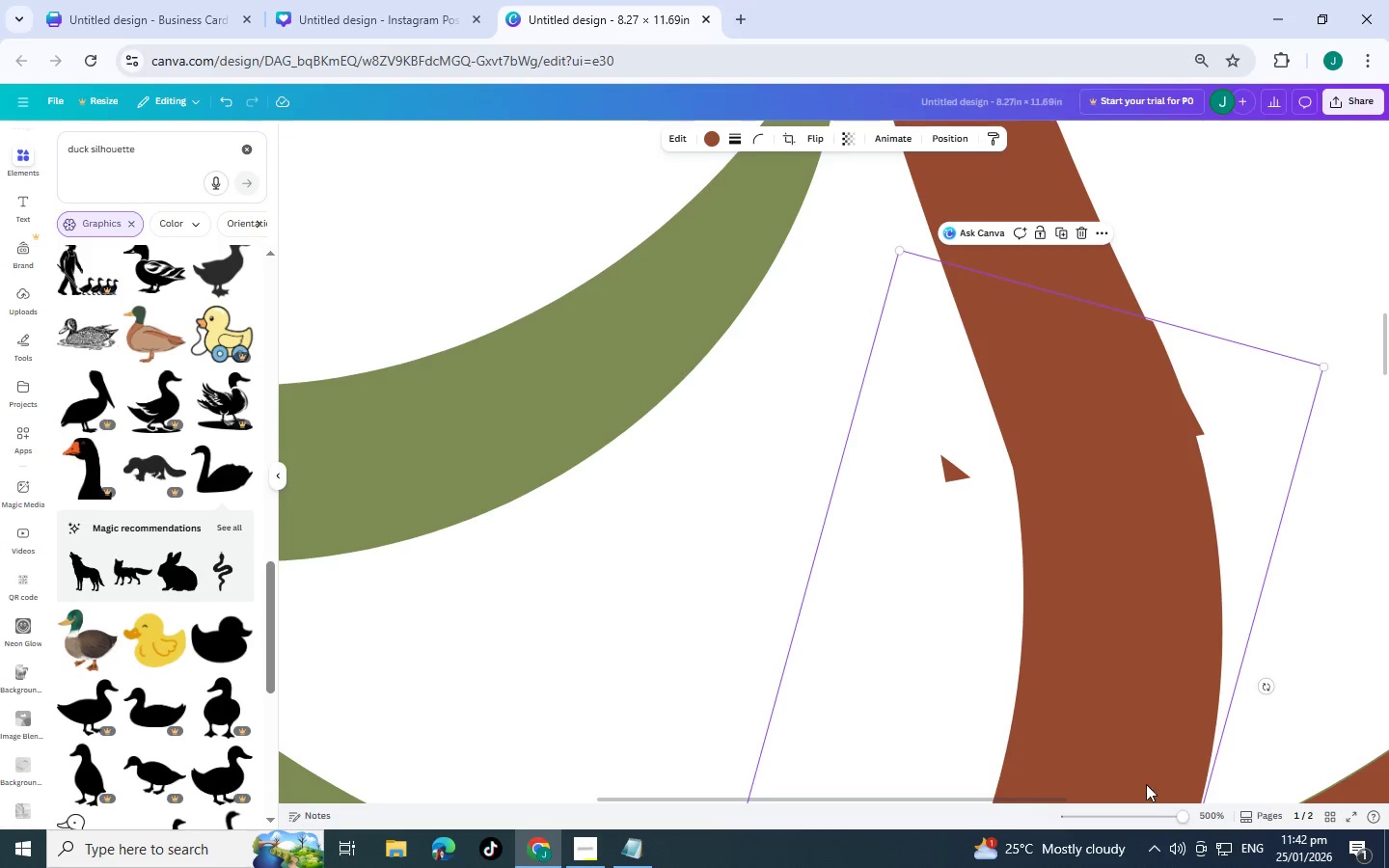 
left_click_drag(start_coordinate=[1175, 812], to_coordinate=[1130, 815])
 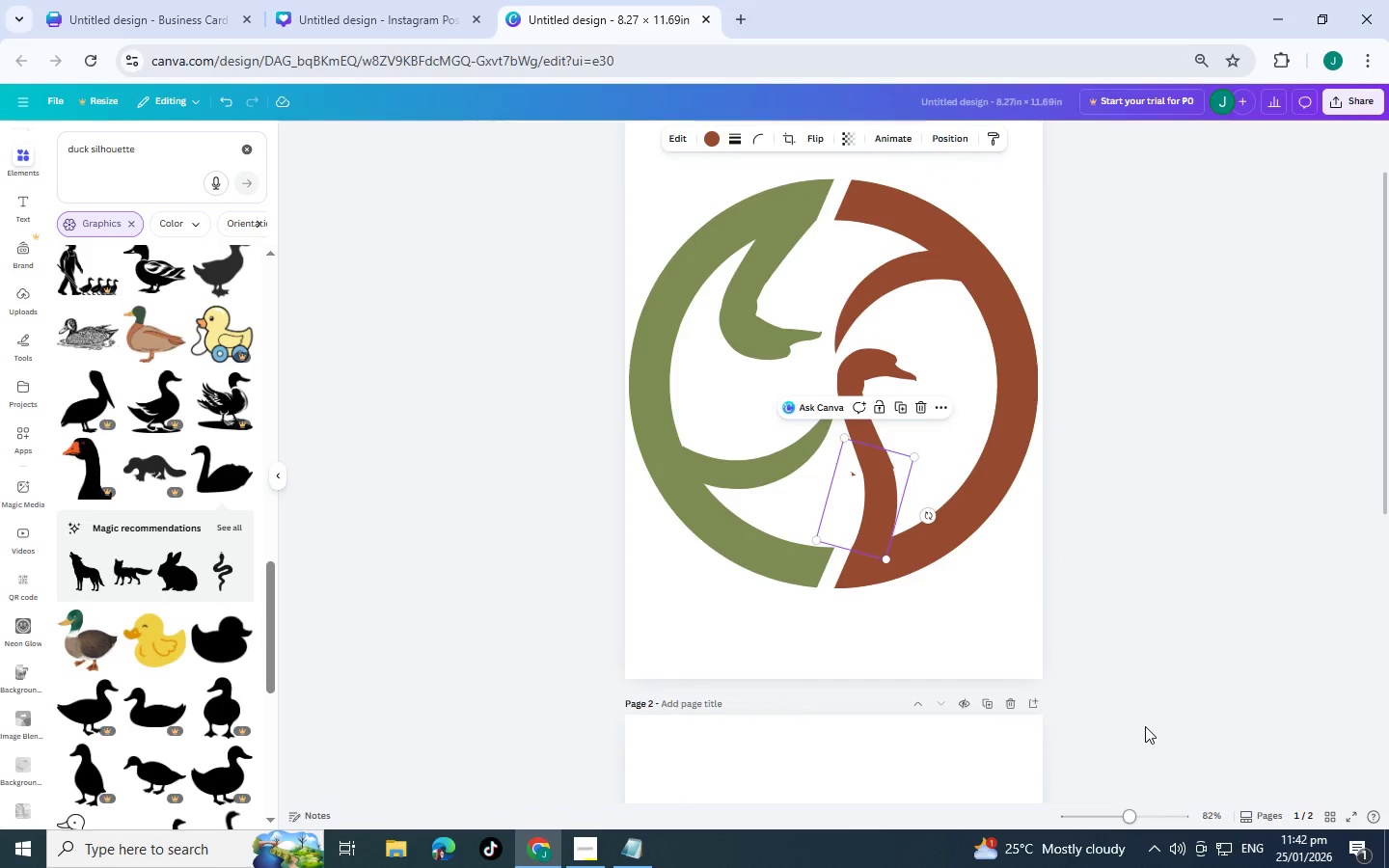 
left_click([1121, 530])
 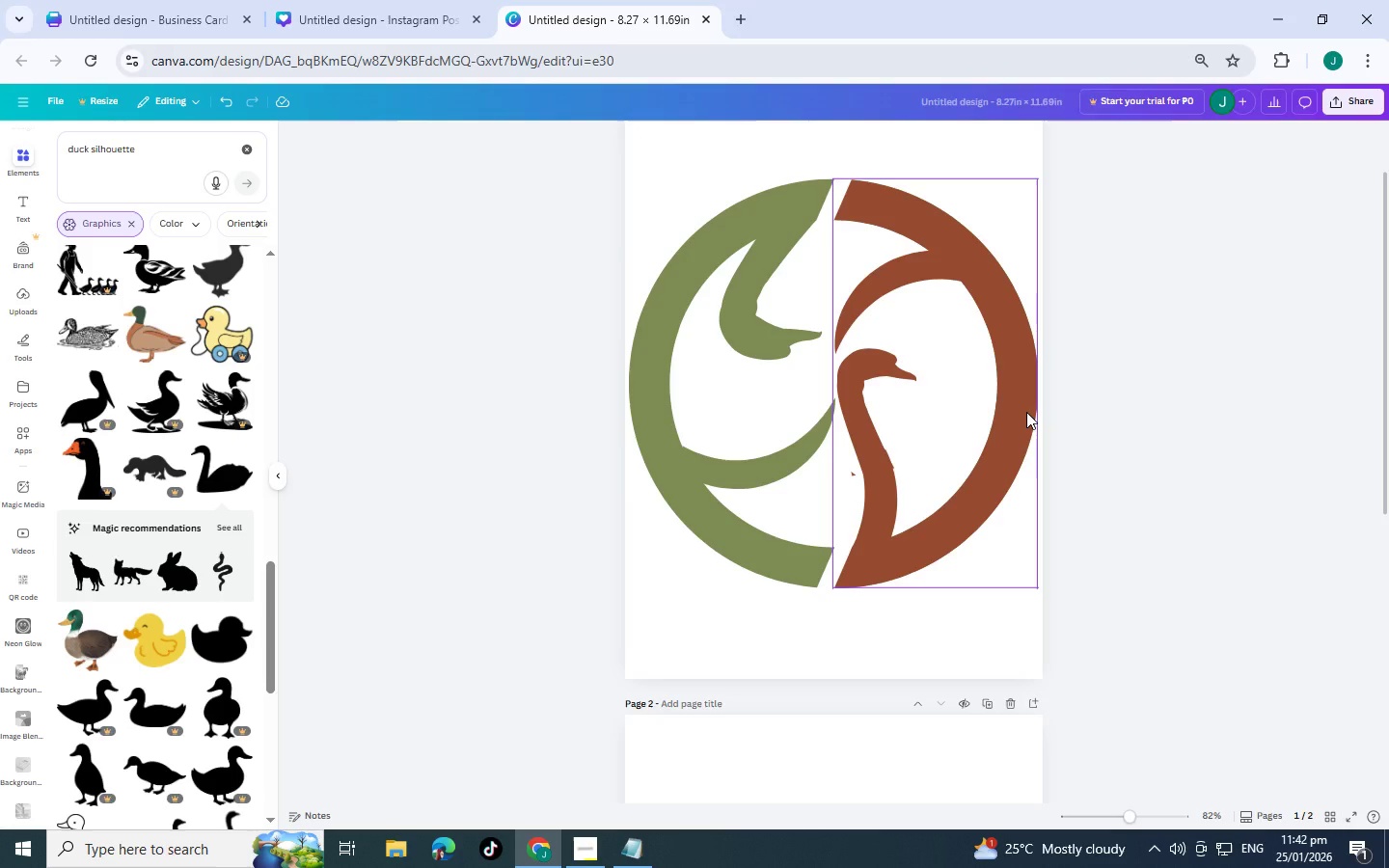 
scroll: coordinate [1048, 481], scroll_direction: up, amount: 1.0
 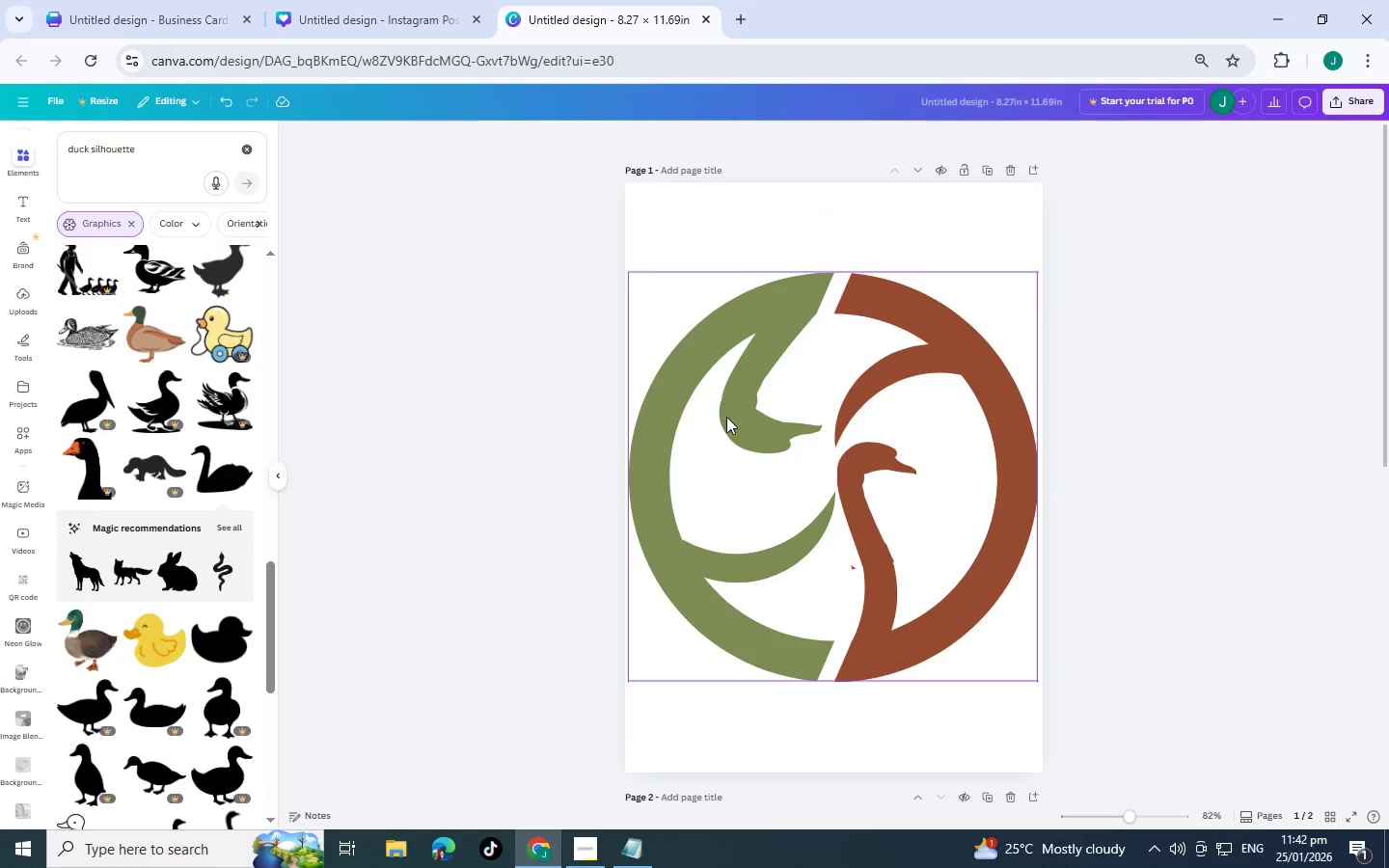 
left_click([726, 417])
 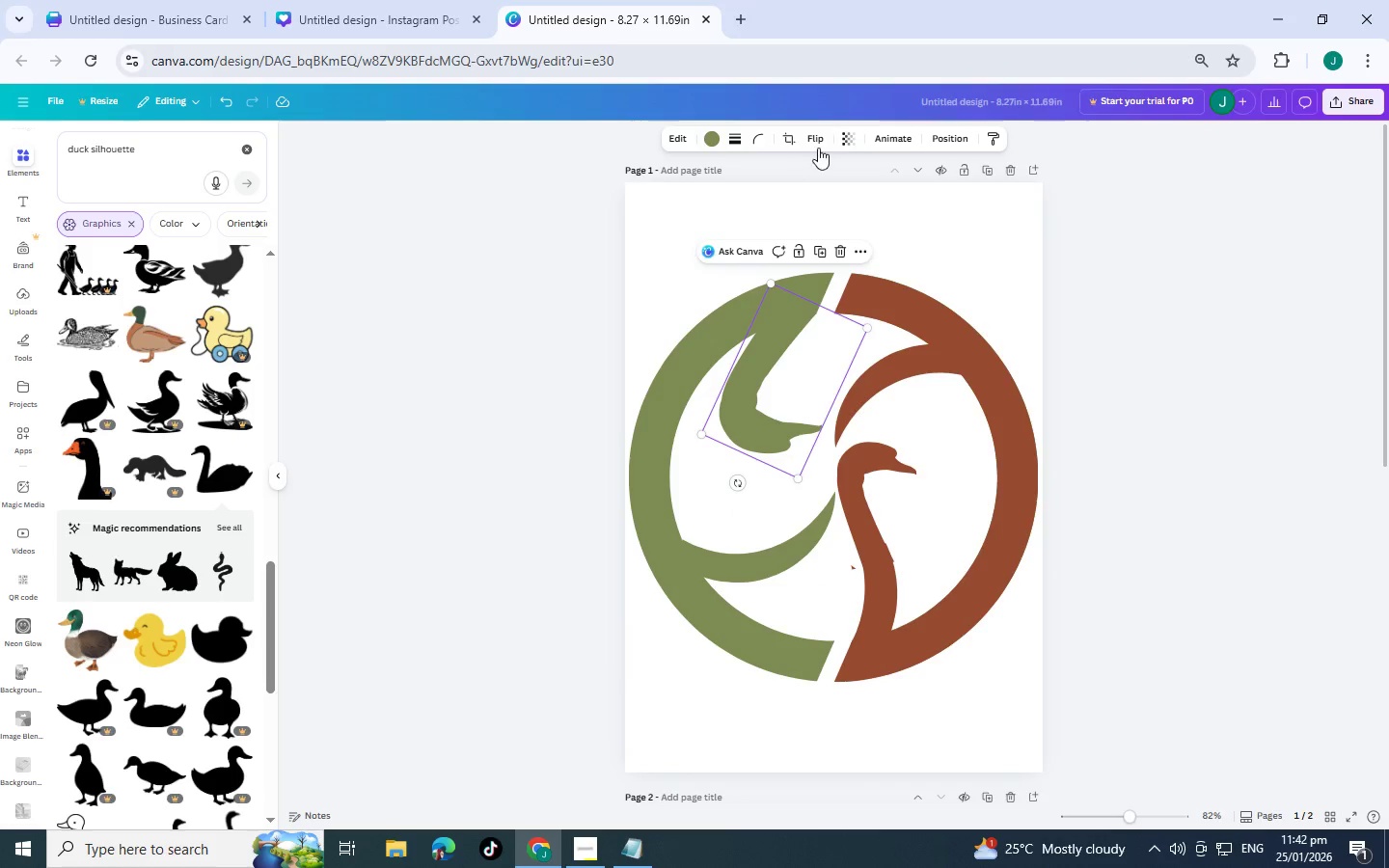 
left_click([805, 144])
 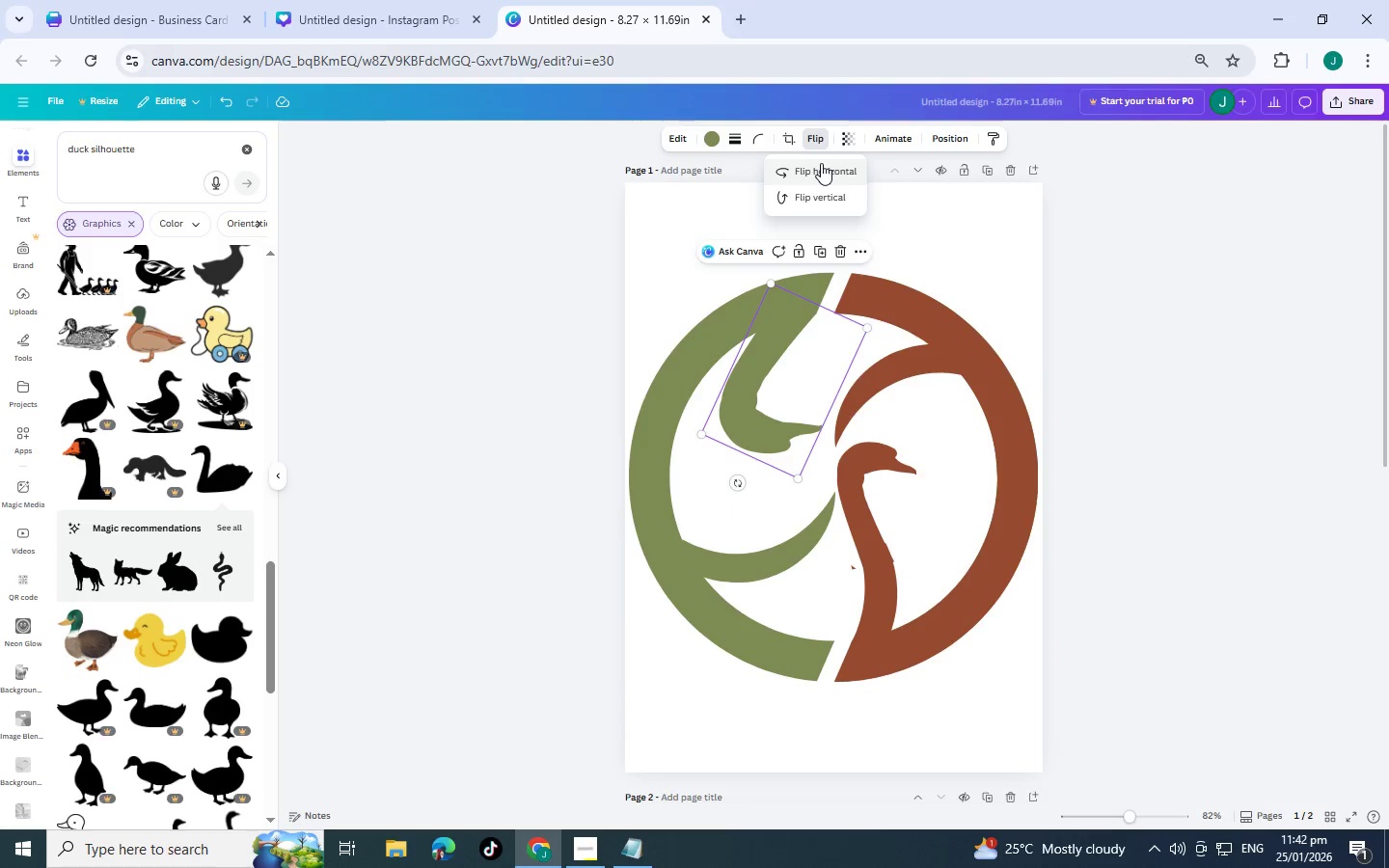 
left_click([821, 163])
 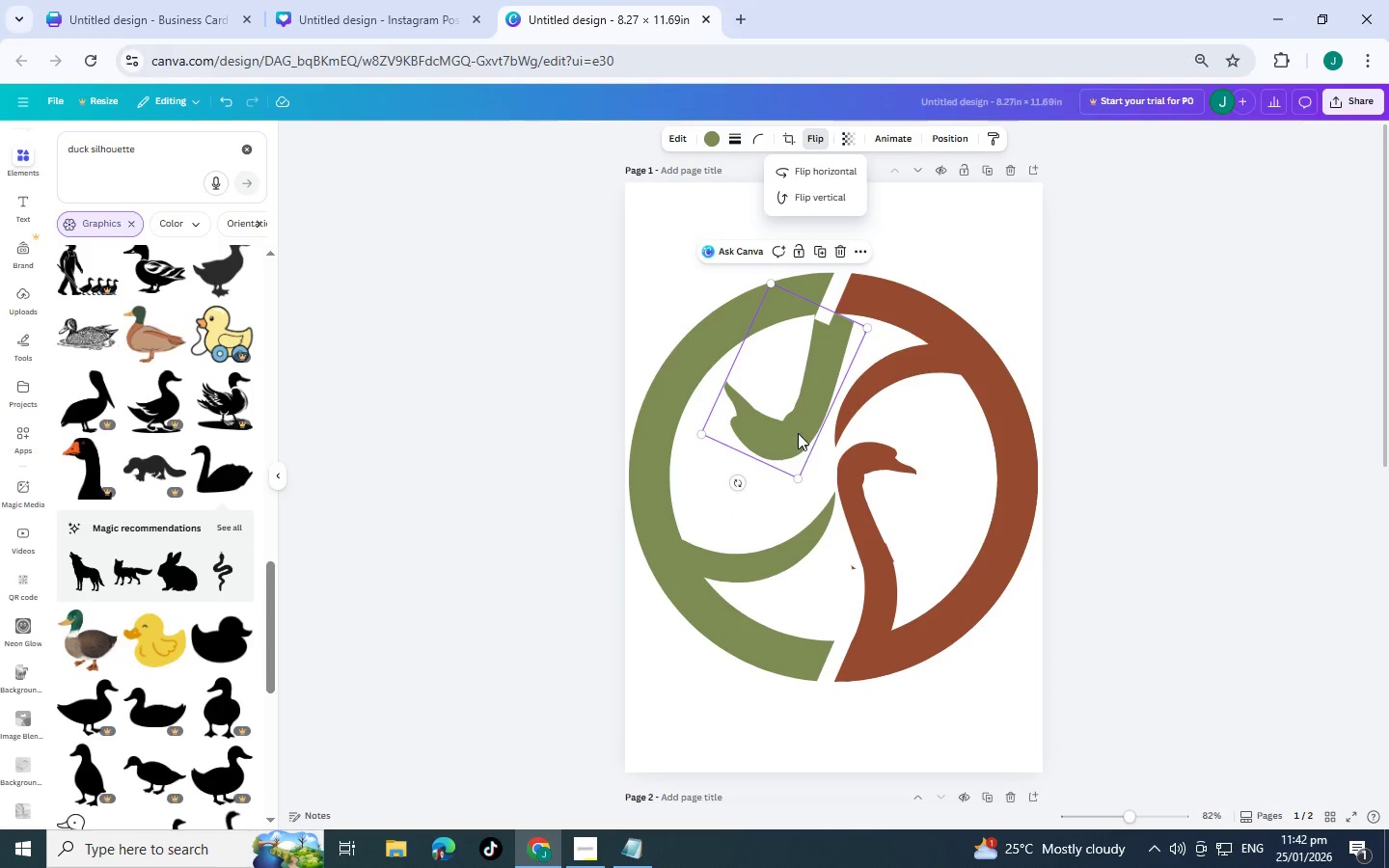 
left_click_drag(start_coordinate=[797, 420], to_coordinate=[707, 319])
 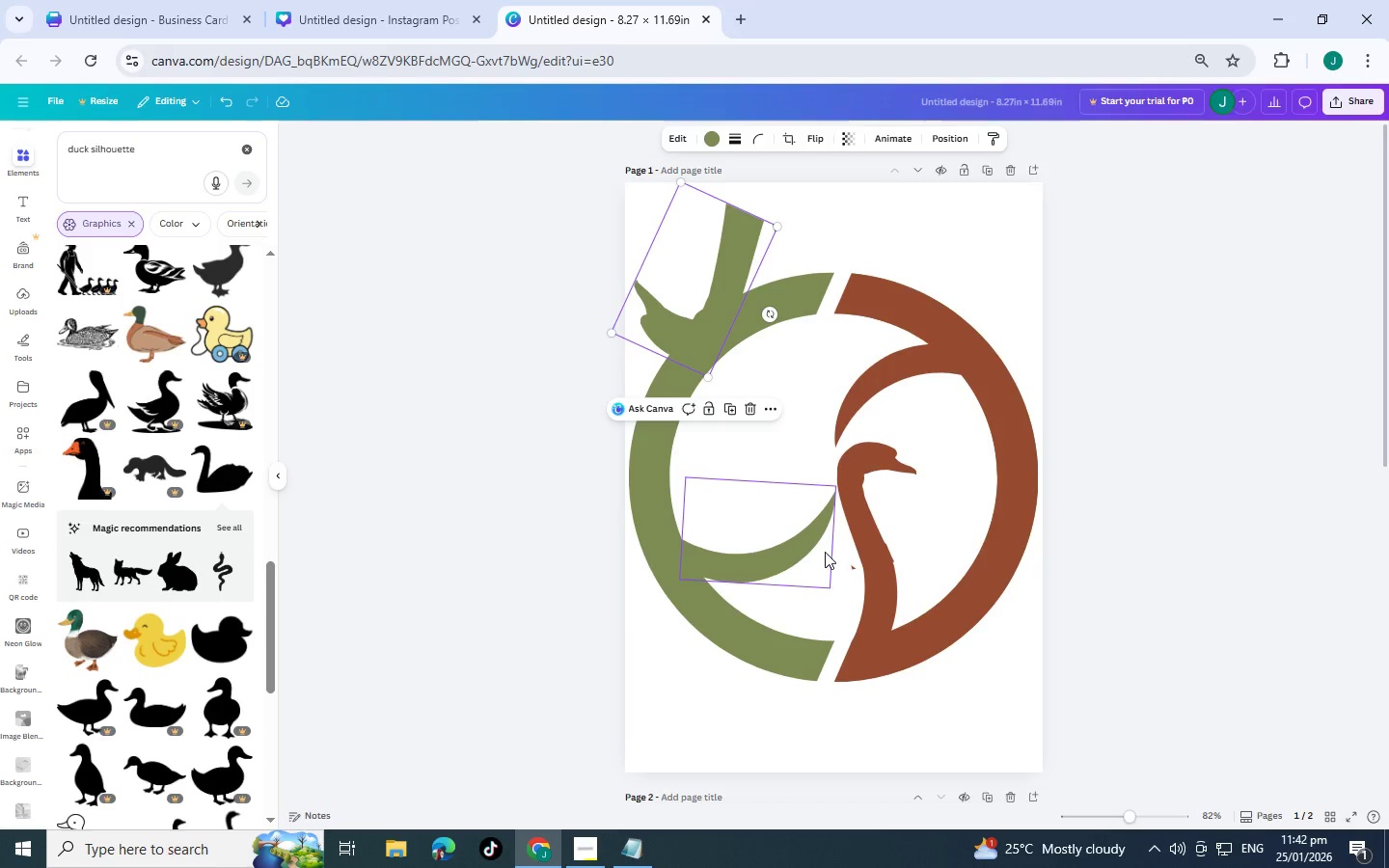 
left_click([815, 550])
 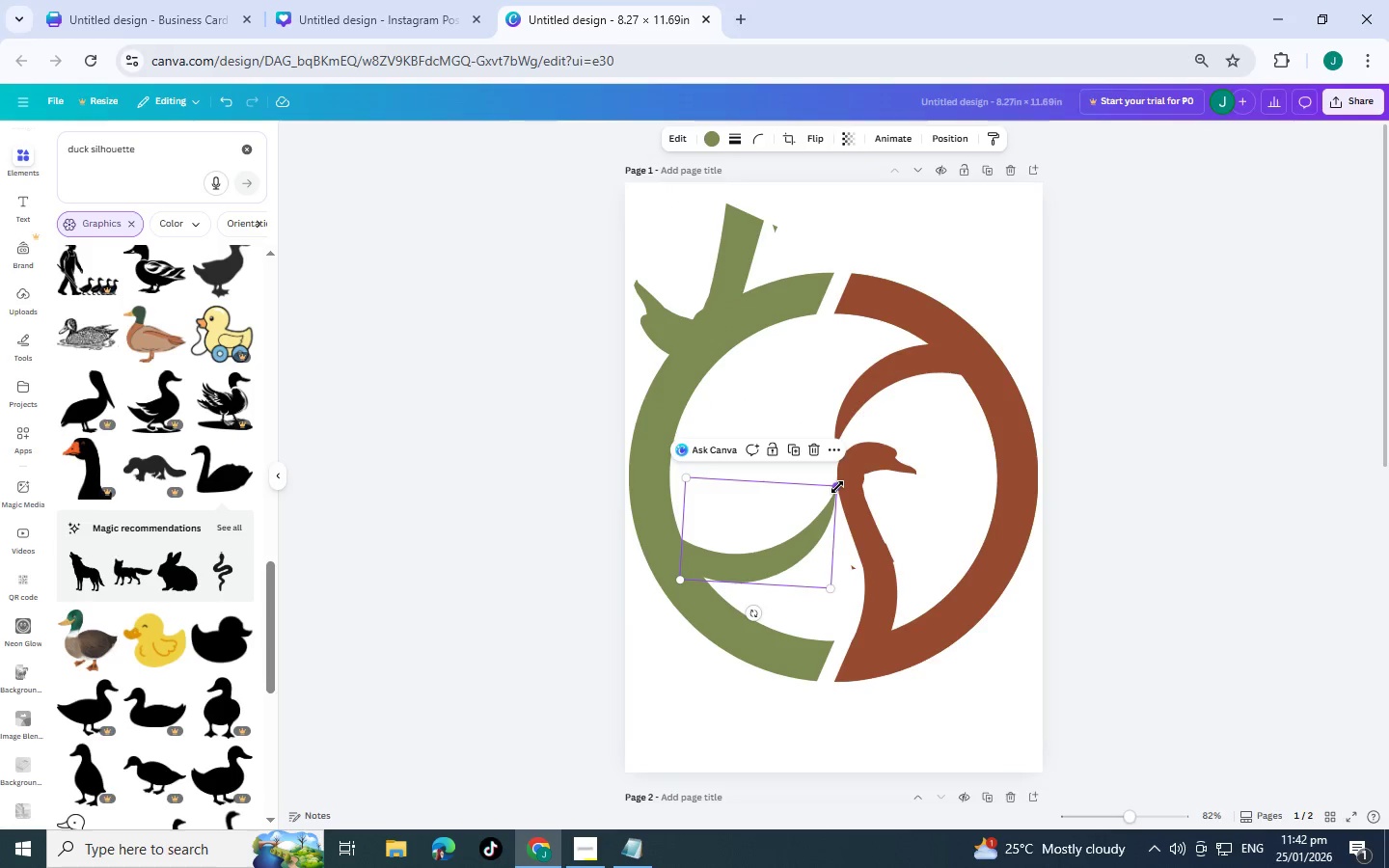 
left_click([837, 487])
 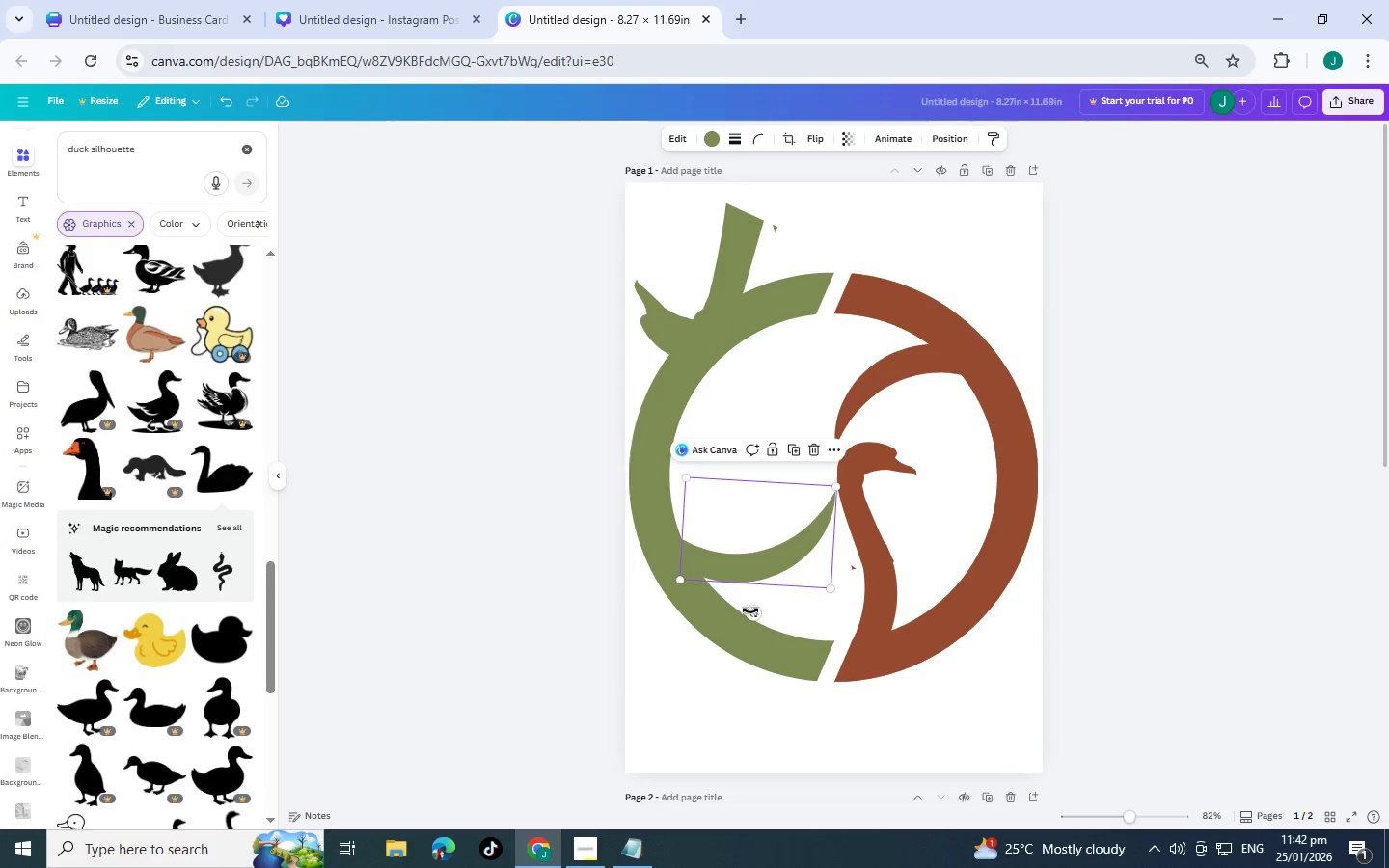 
left_click_drag(start_coordinate=[751, 610], to_coordinate=[794, 608])
 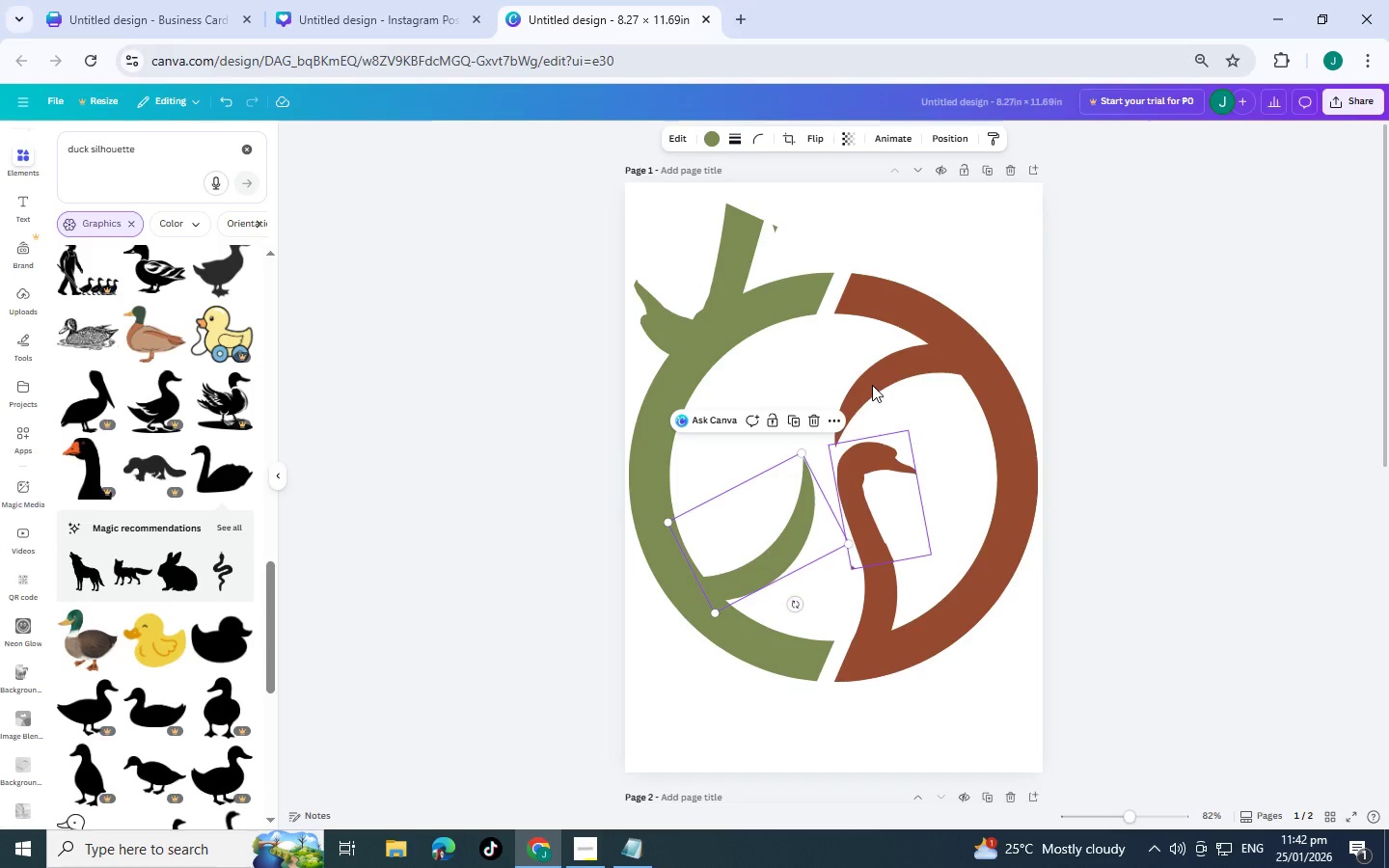 
left_click([872, 385])
 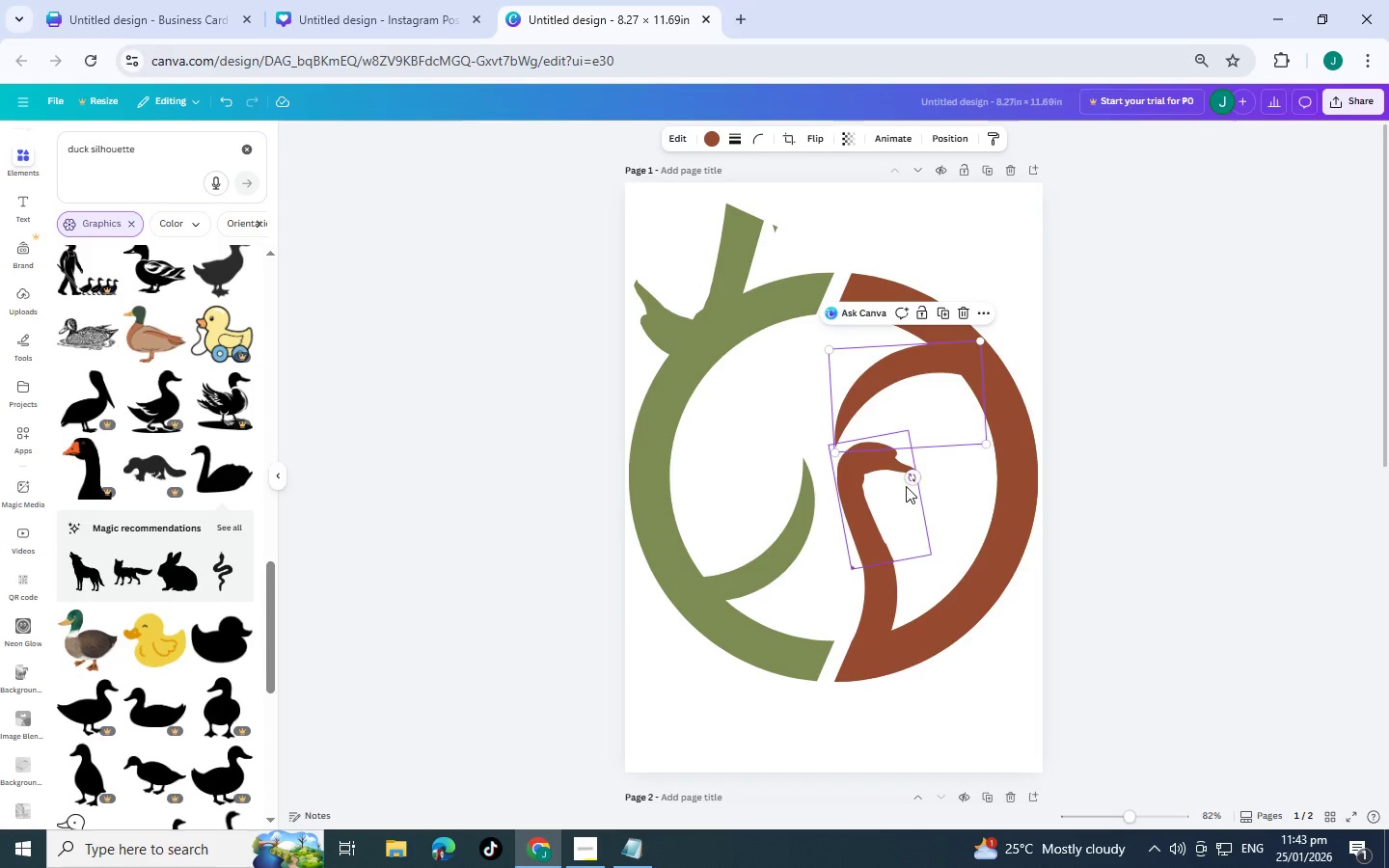 
left_click_drag(start_coordinate=[911, 483], to_coordinate=[962, 493])
 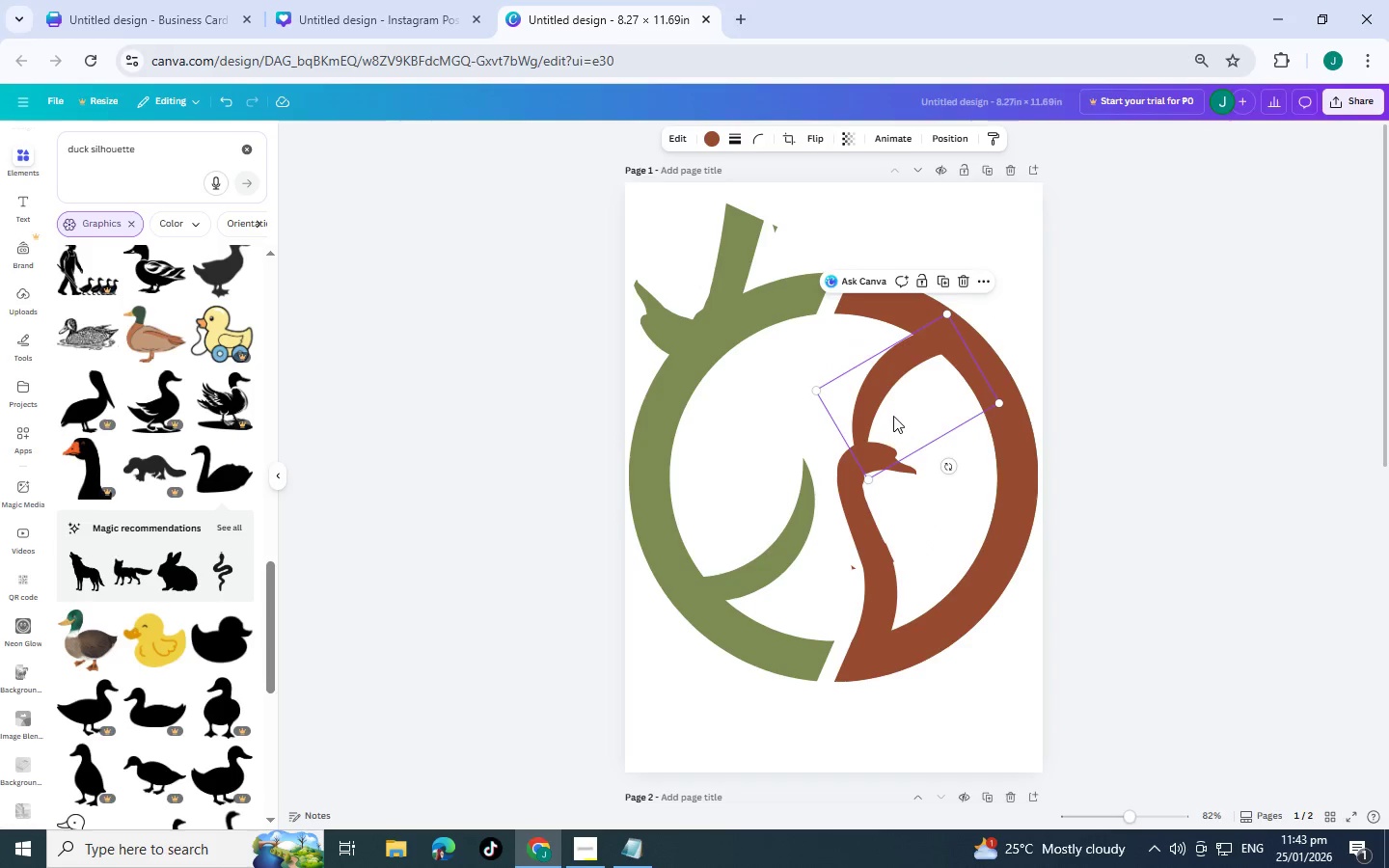 
left_click_drag(start_coordinate=[898, 402], to_coordinate=[865, 397])
 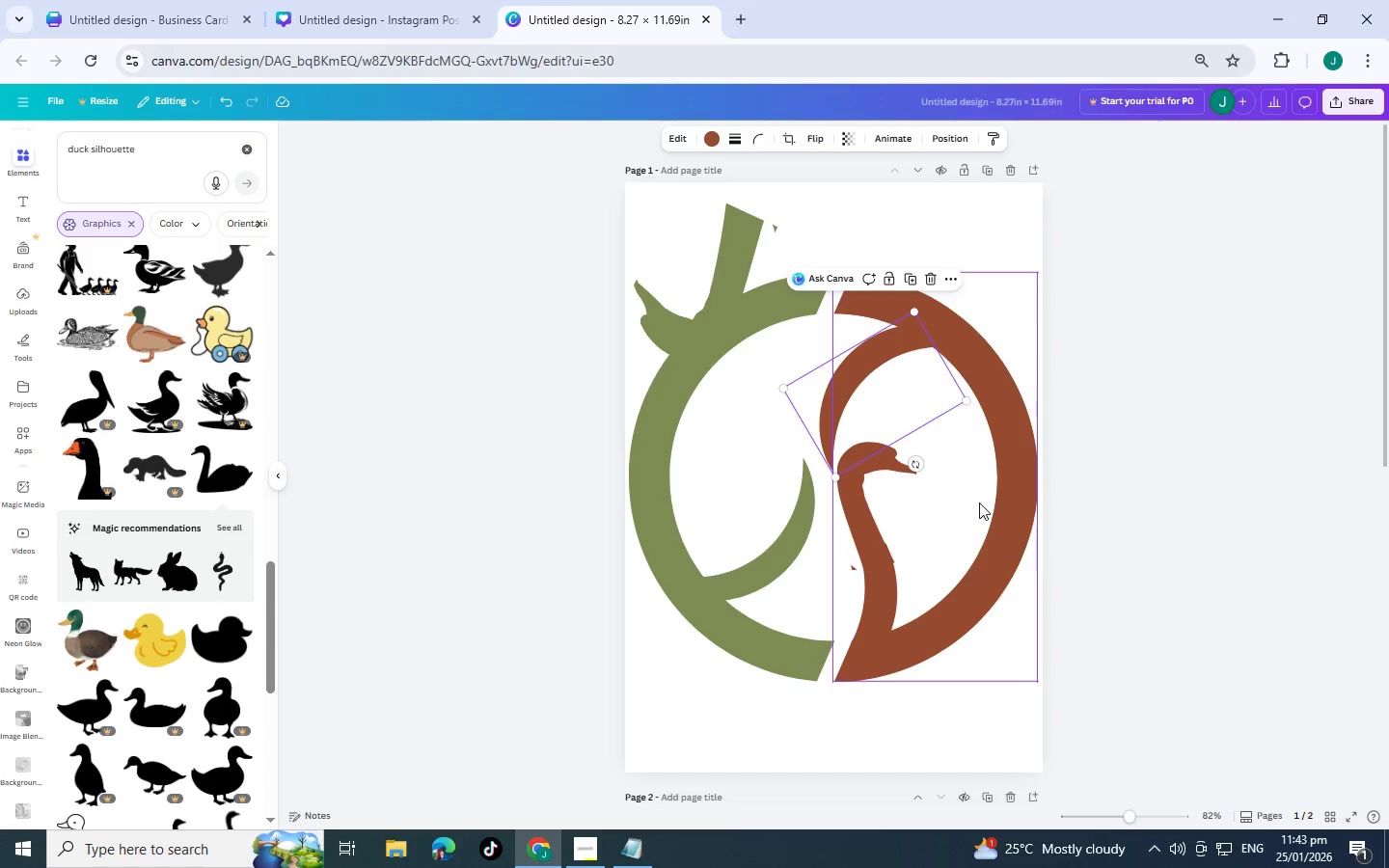 
left_click([1078, 492])
 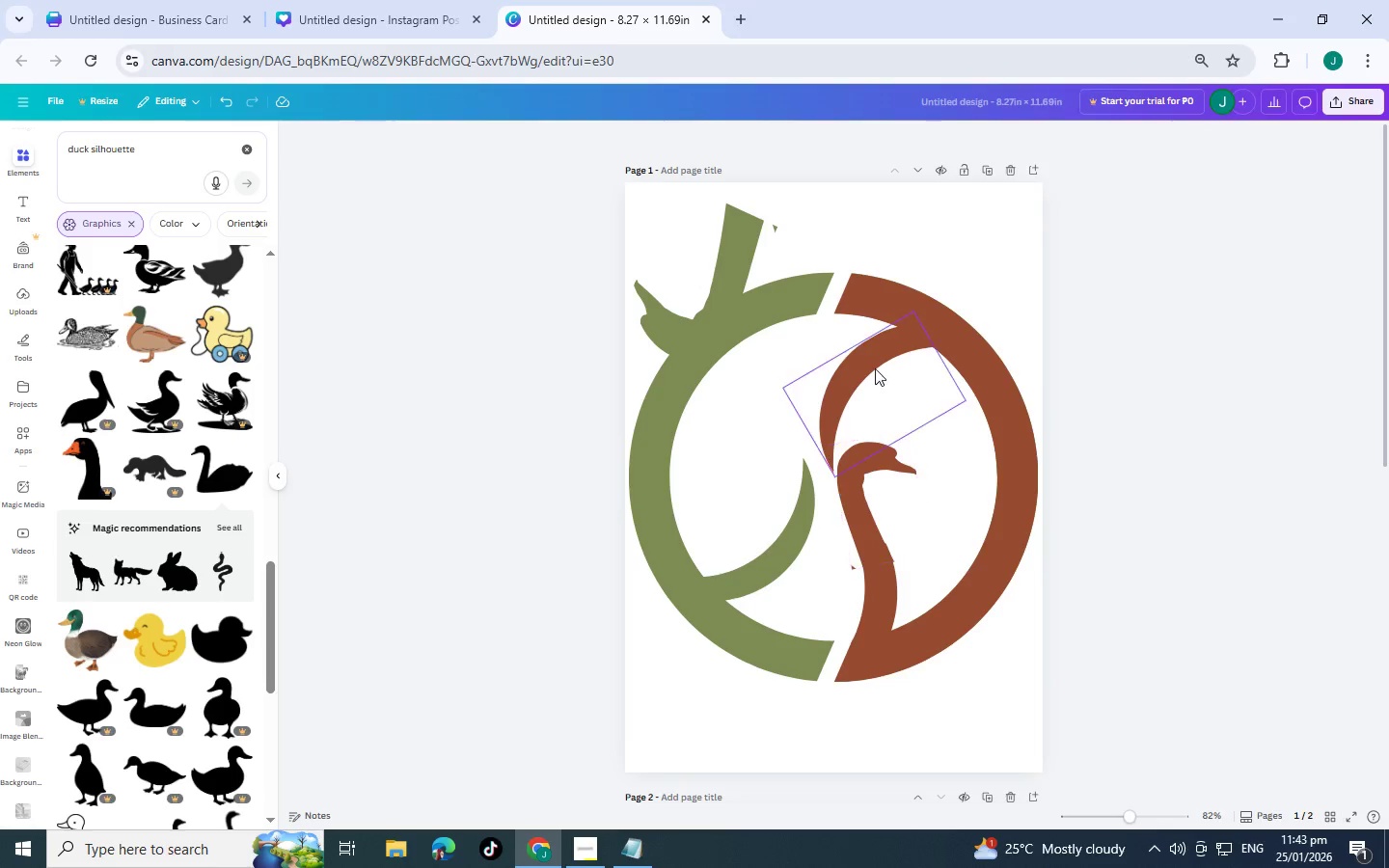 
left_click_drag(start_coordinate=[875, 366], to_coordinate=[873, 370])
 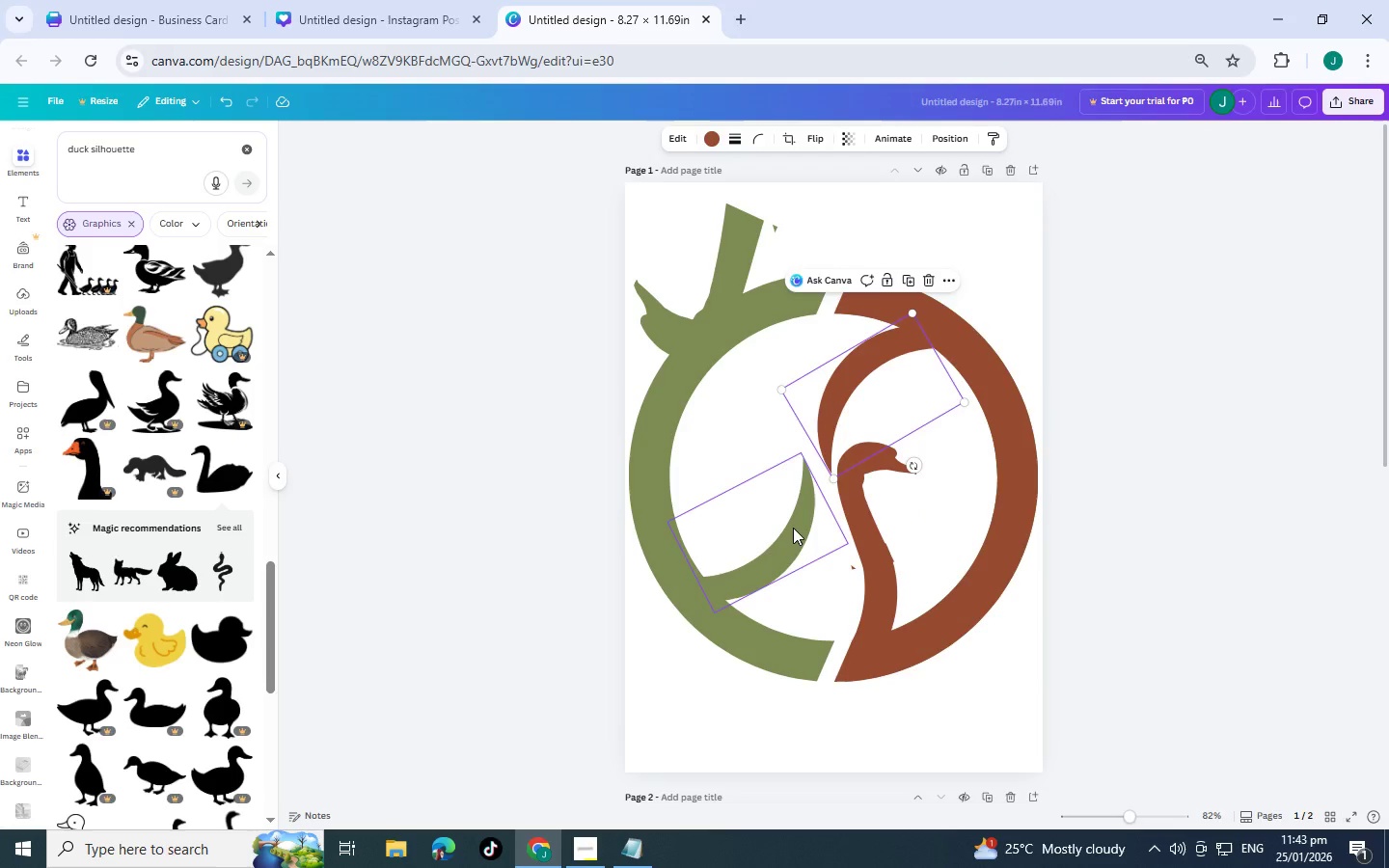 
left_click_drag(start_coordinate=[793, 528], to_coordinate=[803, 542])
 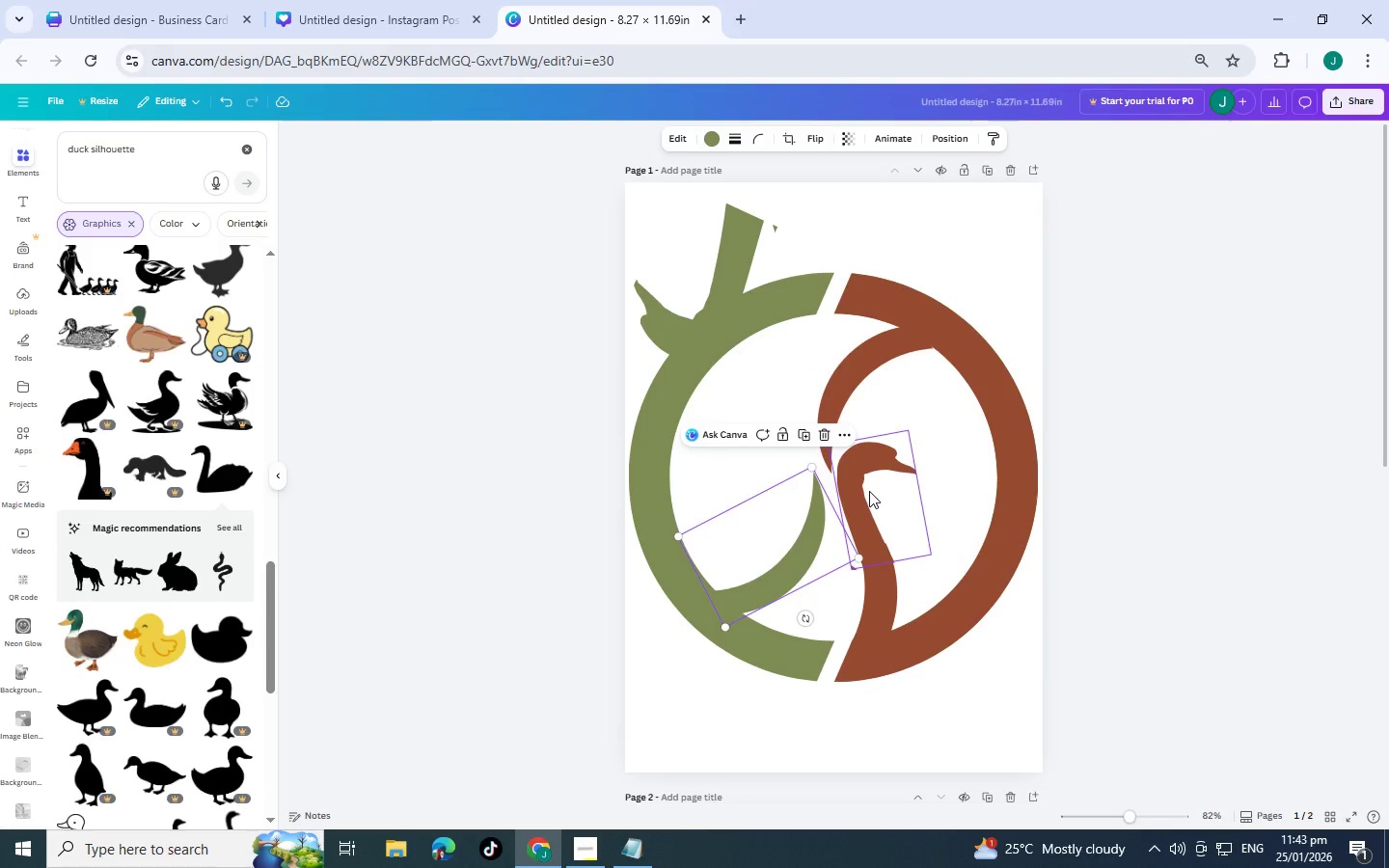 
left_click([869, 491])
 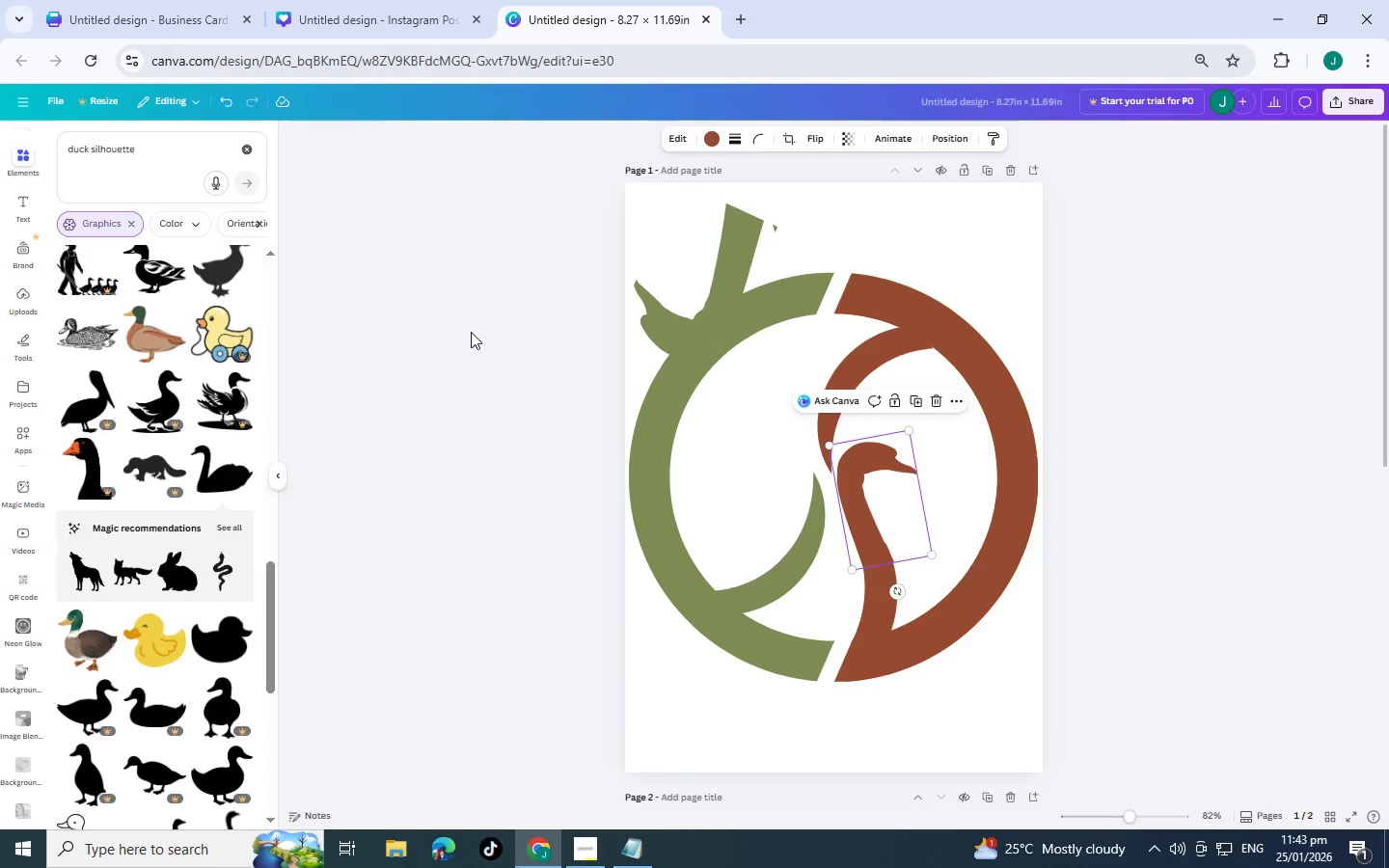 
wait(26.12)
 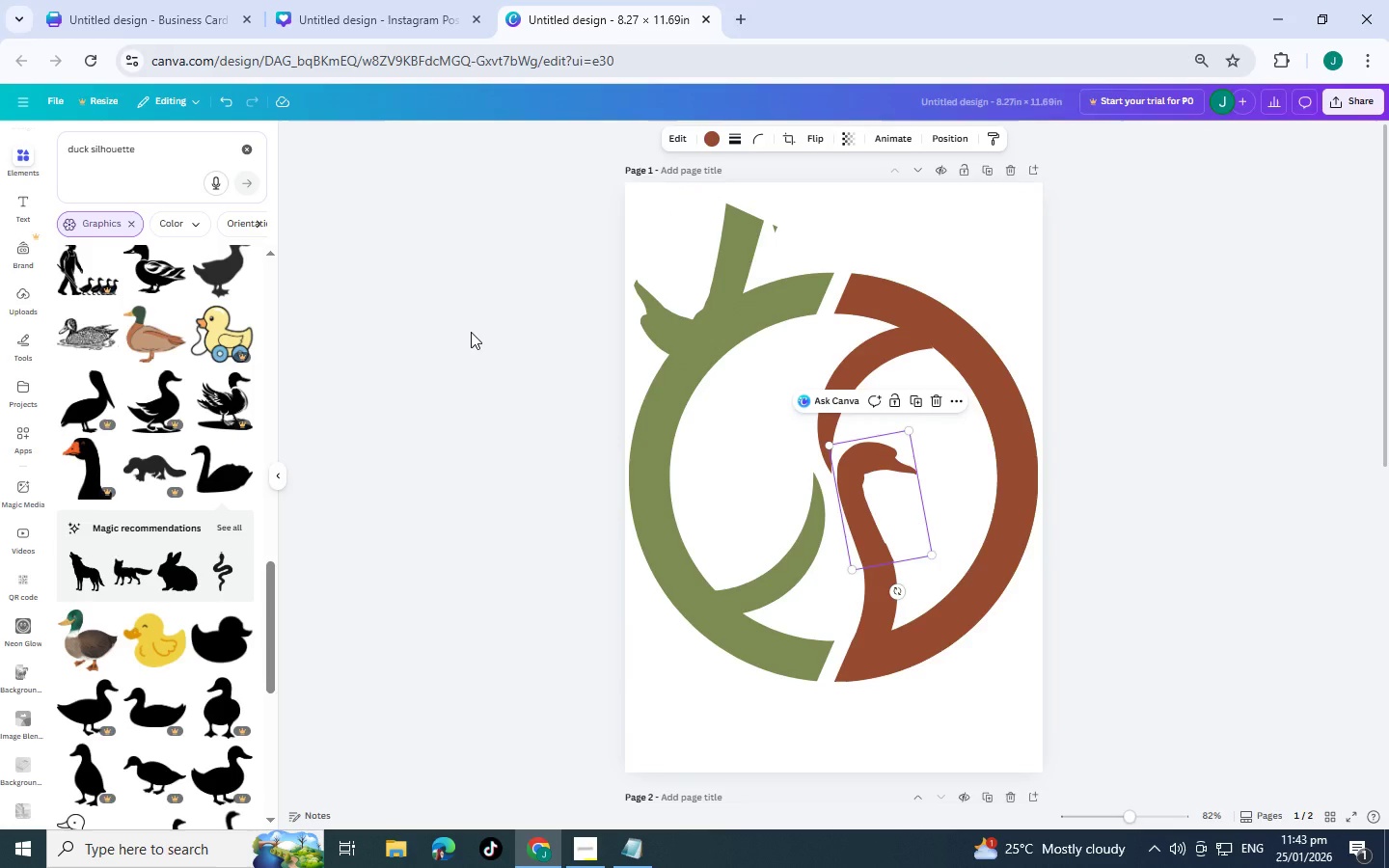 
left_click_drag(start_coordinate=[706, 265], to_coordinate=[718, 205])
 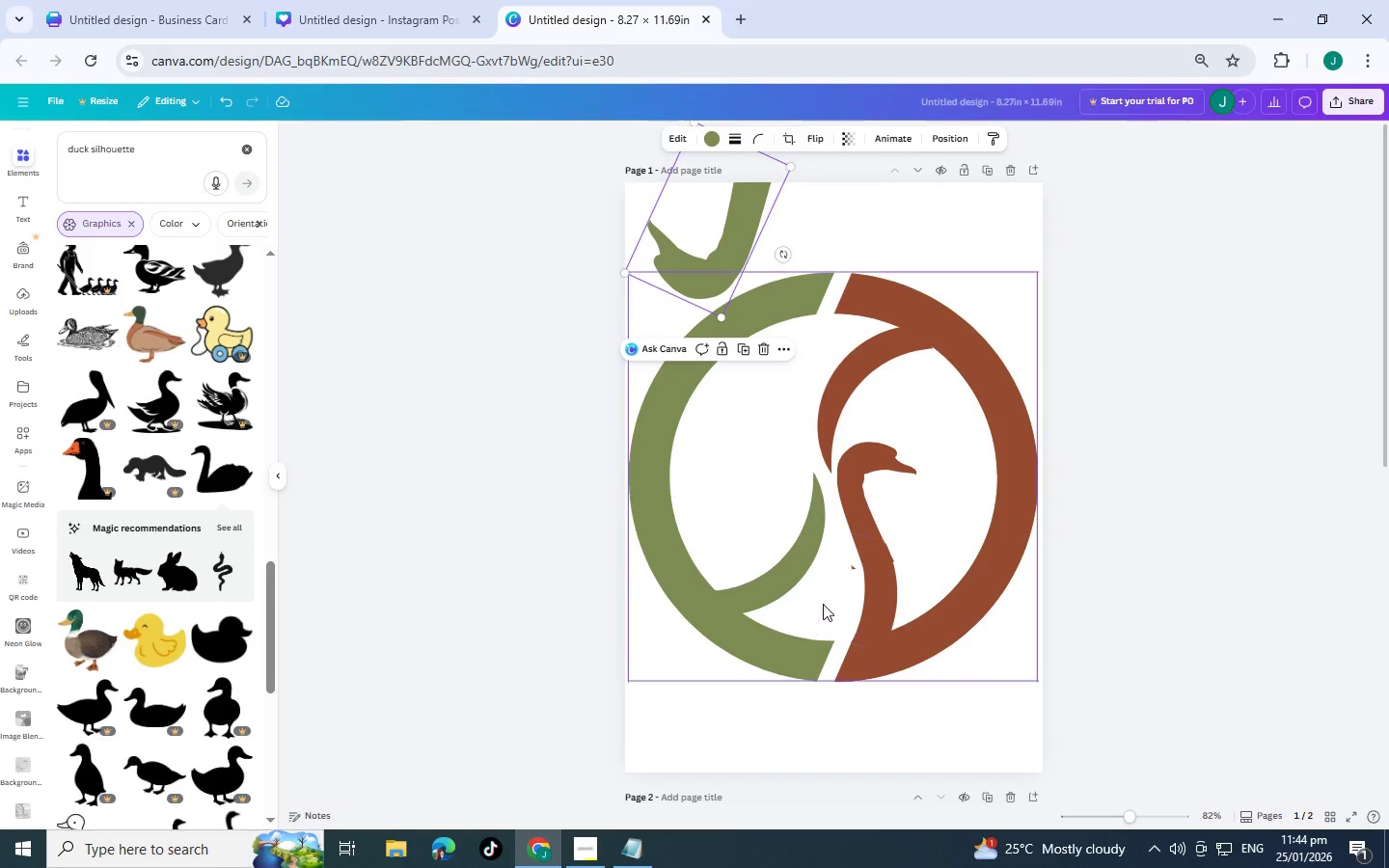 
wait(23.28)
 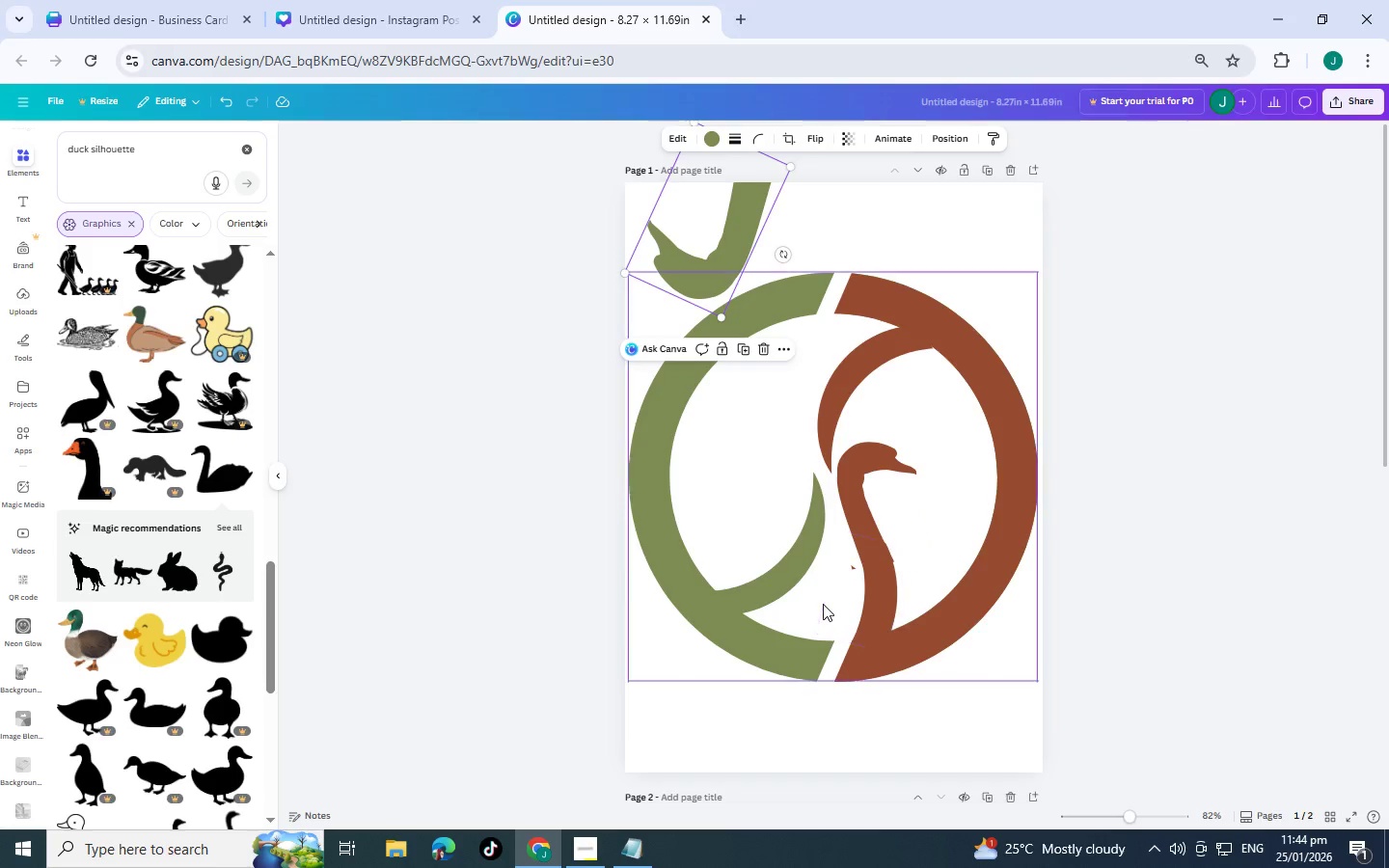 
scroll: coordinate [537, 475], scroll_direction: up, amount: 1.0
 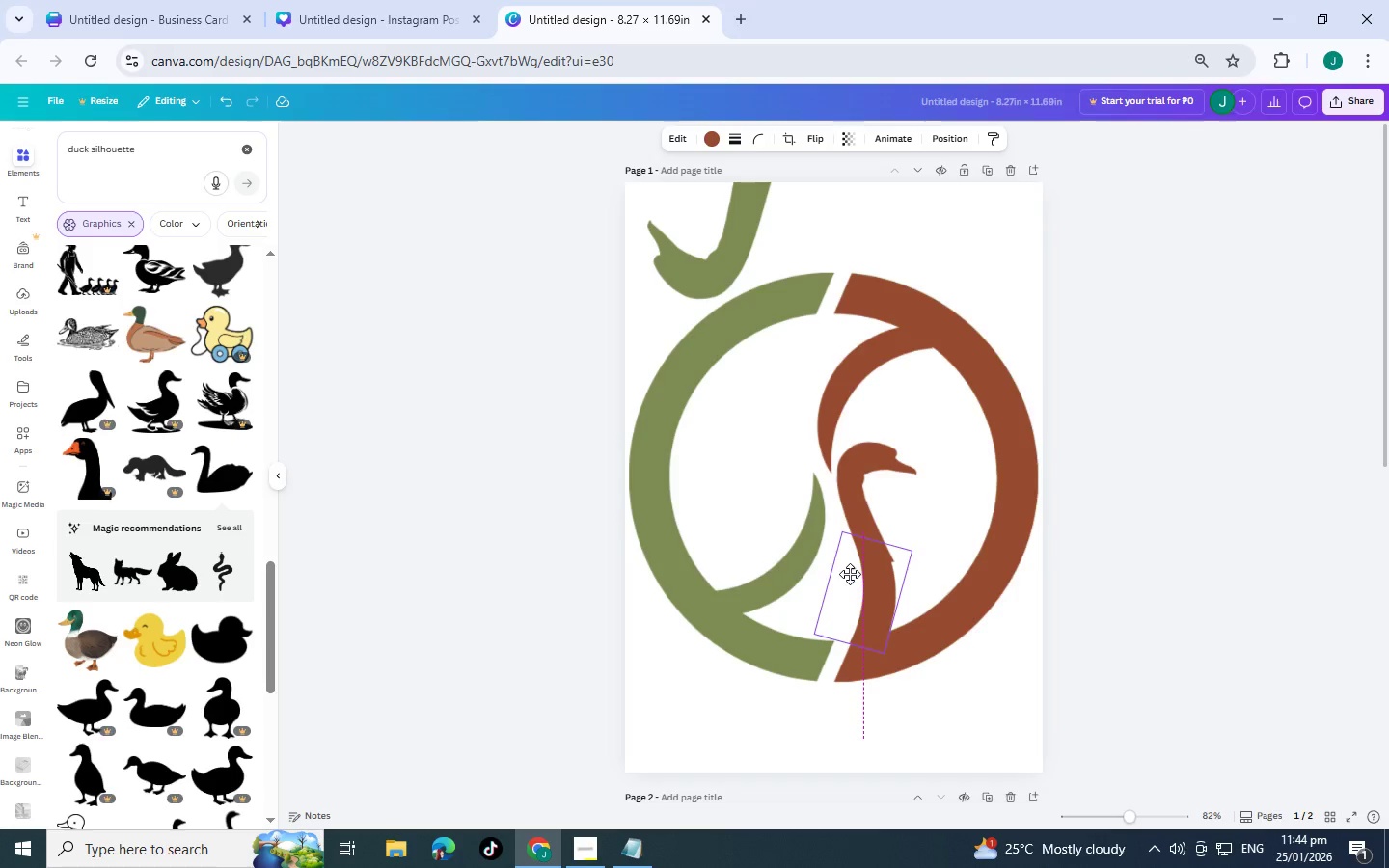 
wait(5.95)
 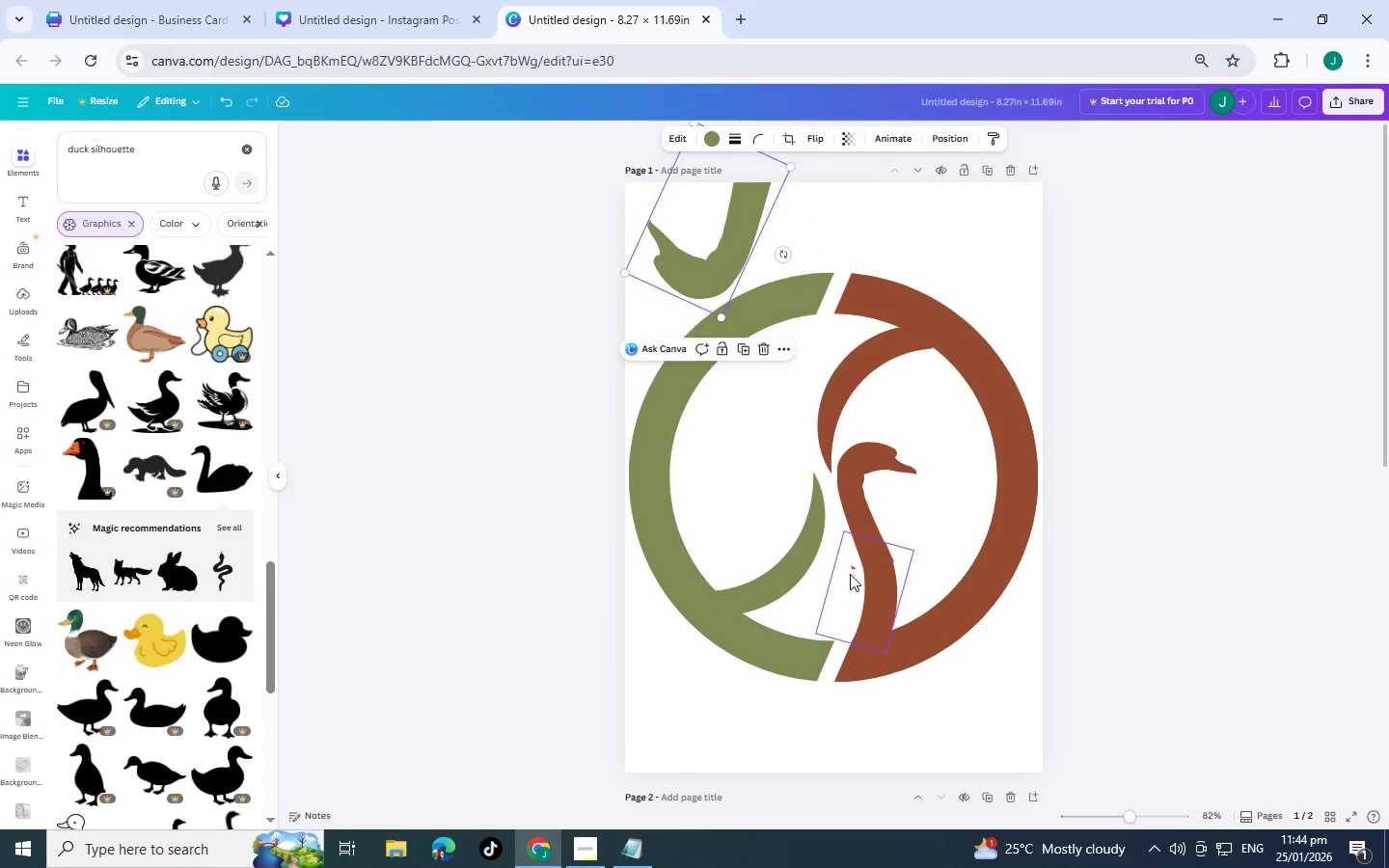 
left_click([850, 574])
 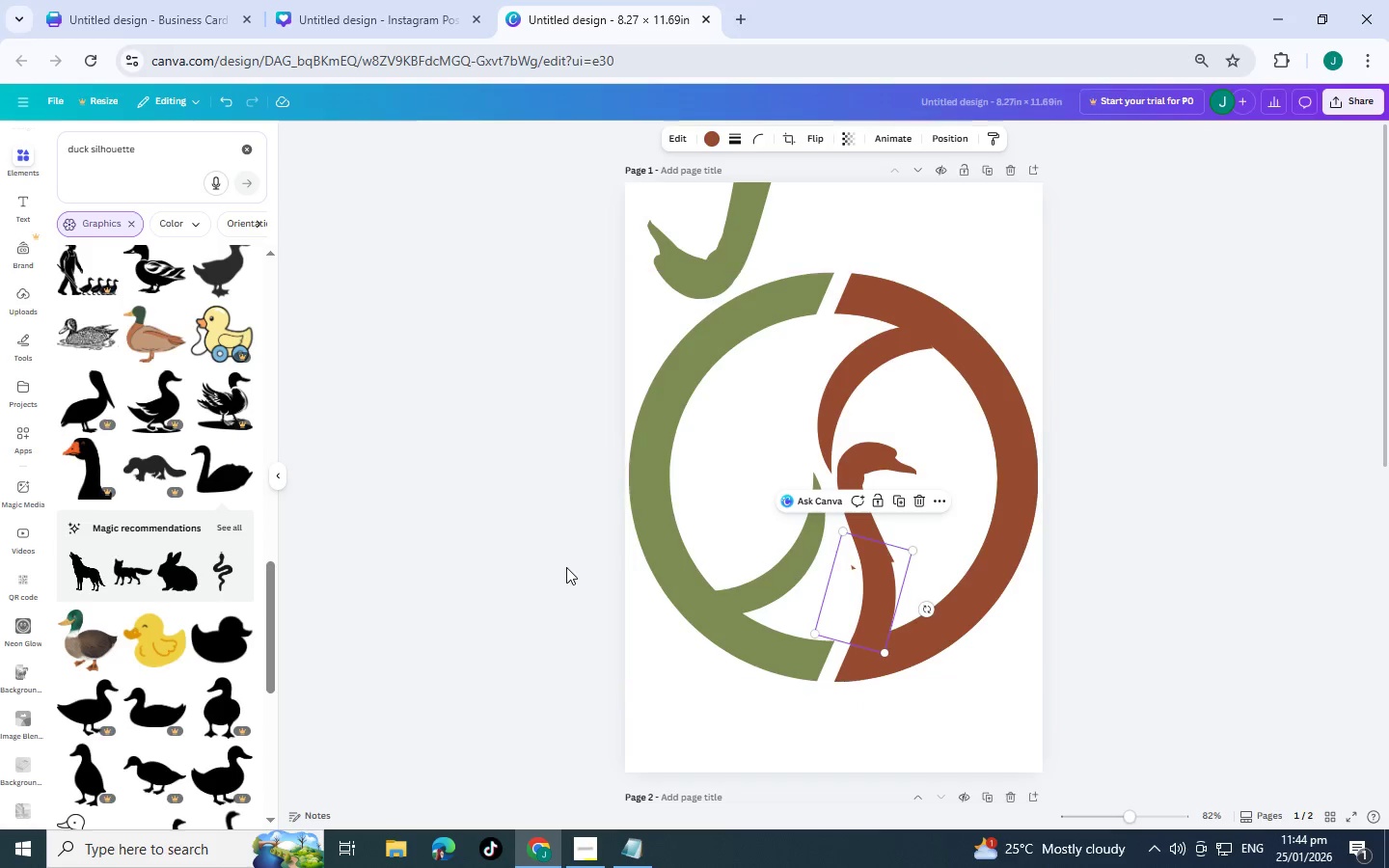 
left_click([566, 567])
 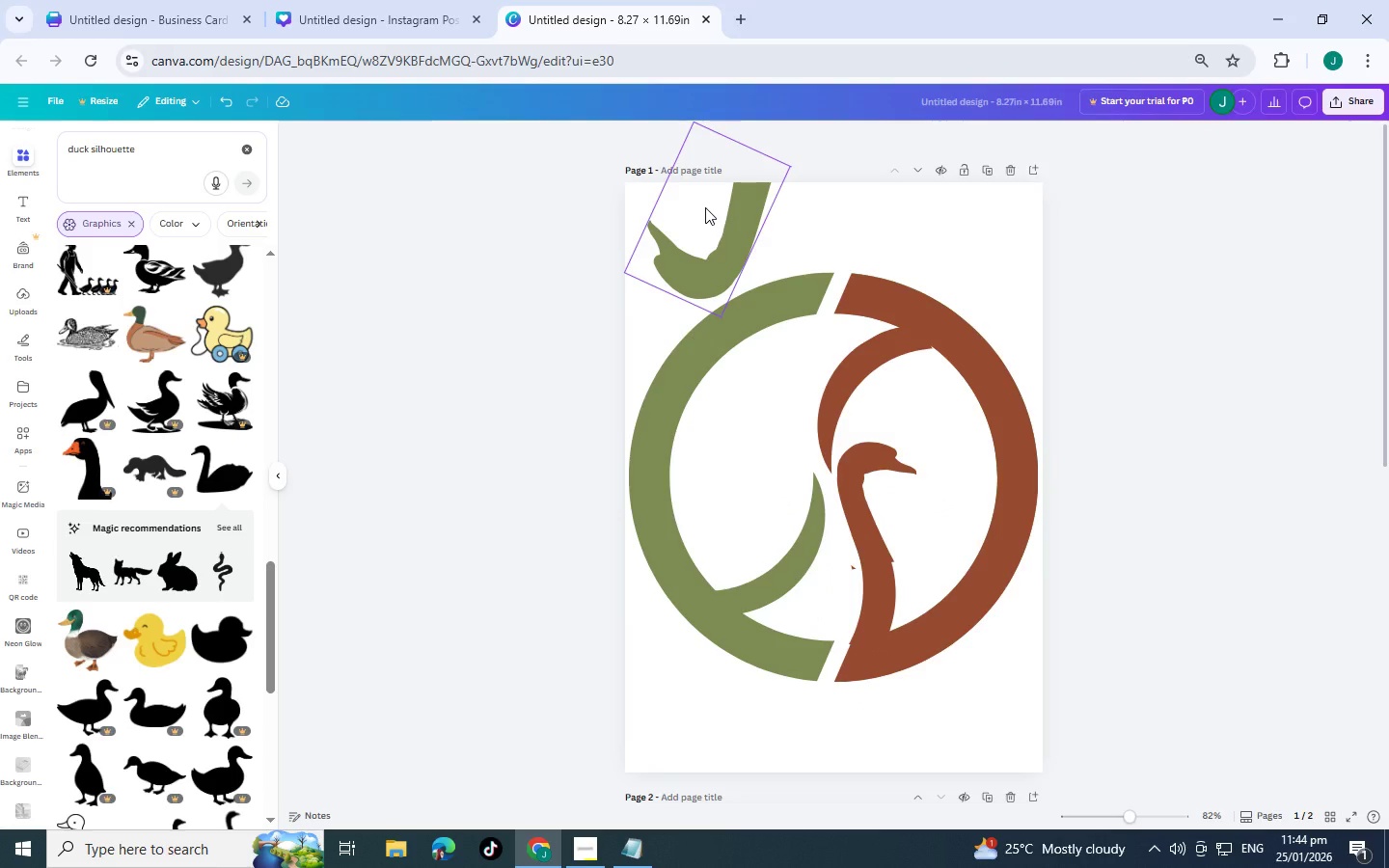 
wait(9.59)
 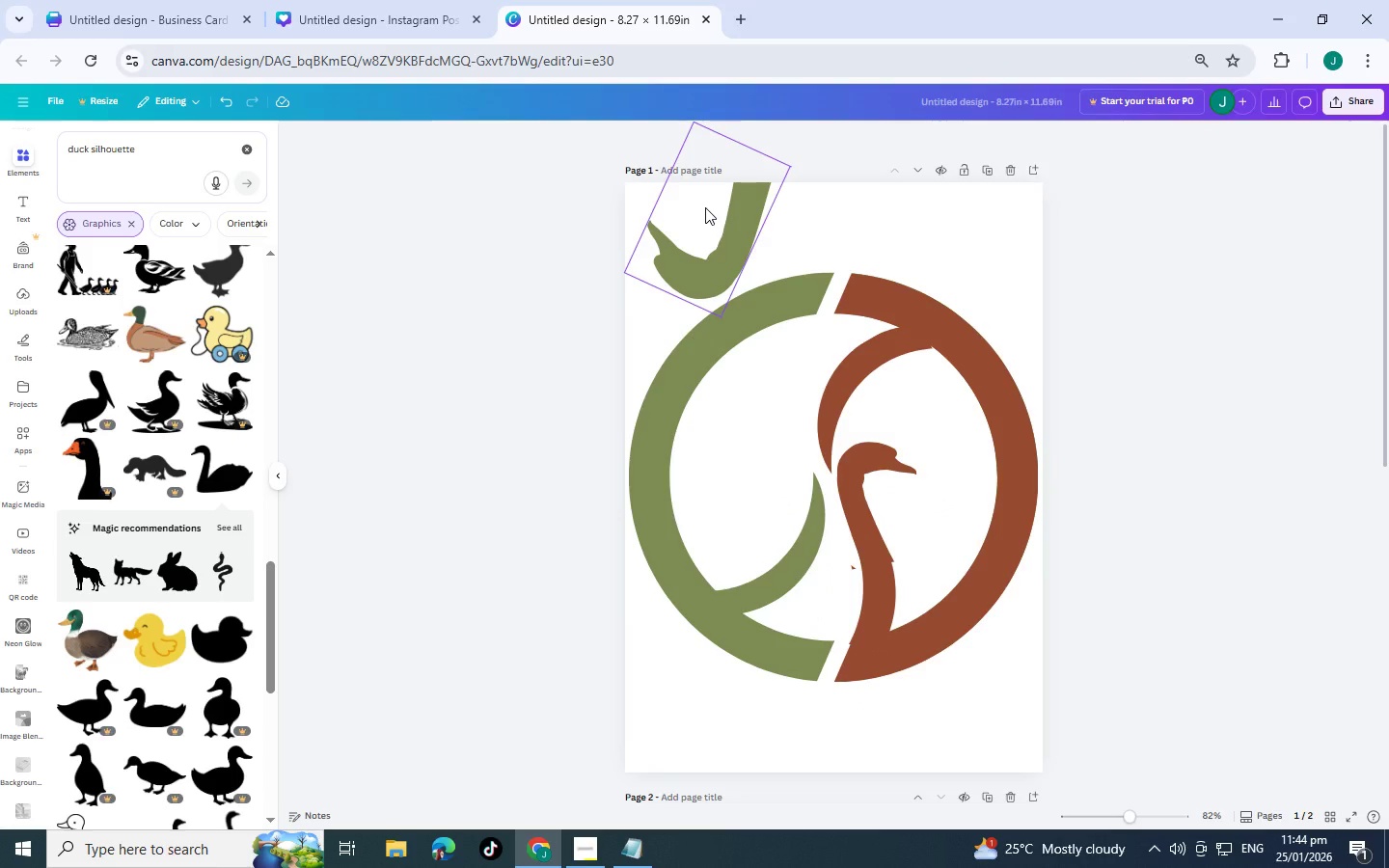 
scroll: coordinate [200, 484], scroll_direction: down, amount: 4.0
 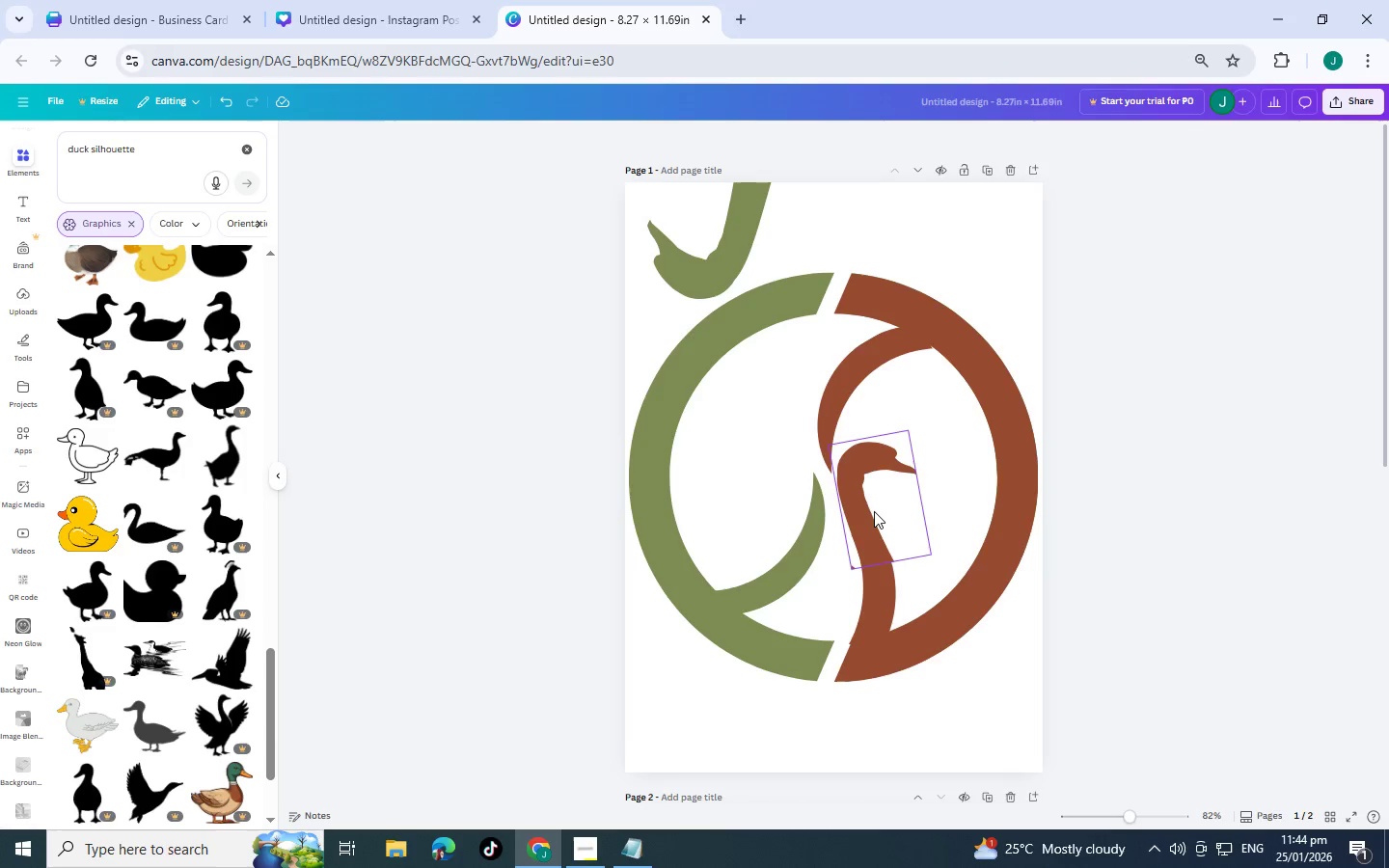 
left_click([871, 508])
 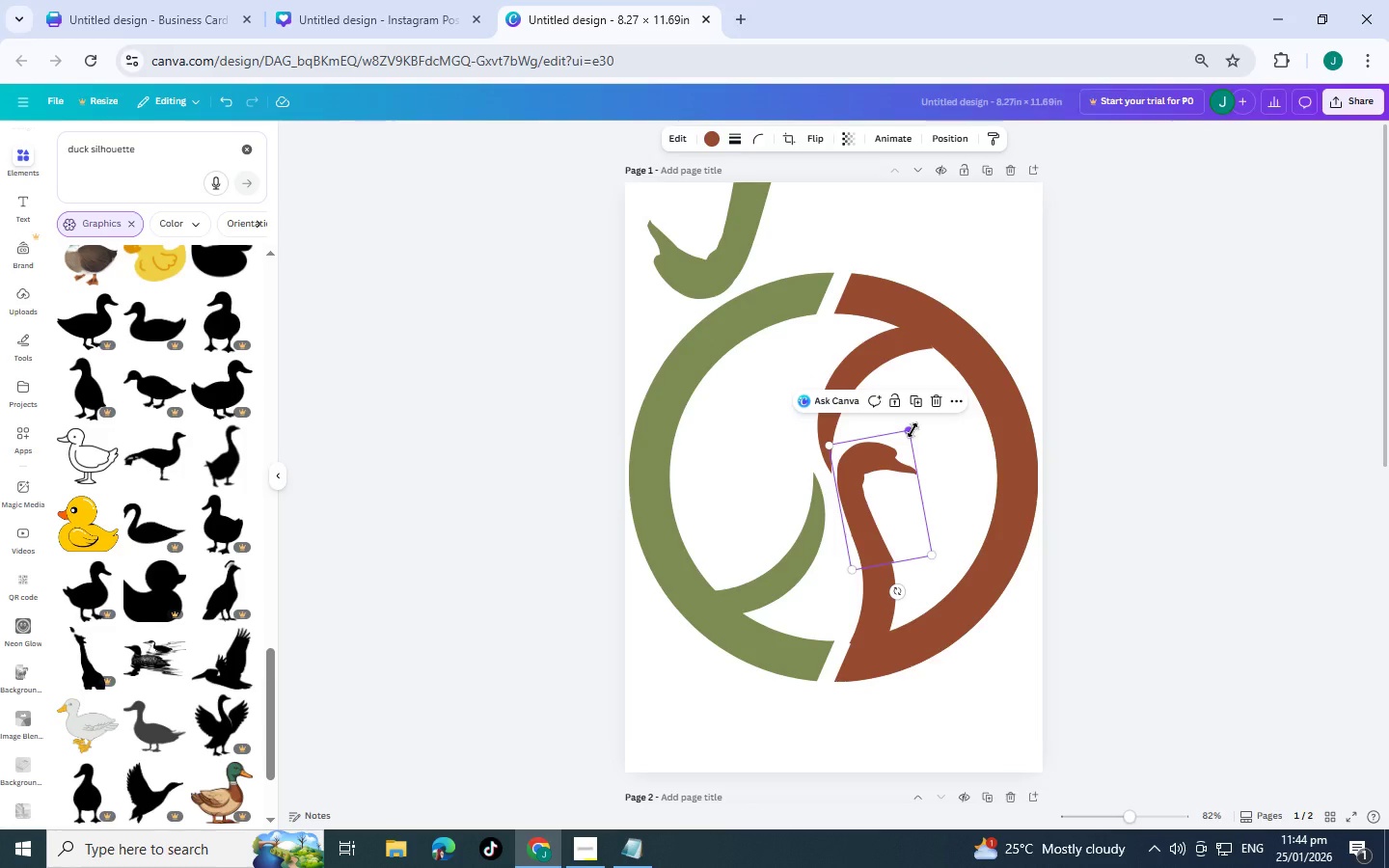 
left_click_drag(start_coordinate=[912, 430], to_coordinate=[903, 434])
 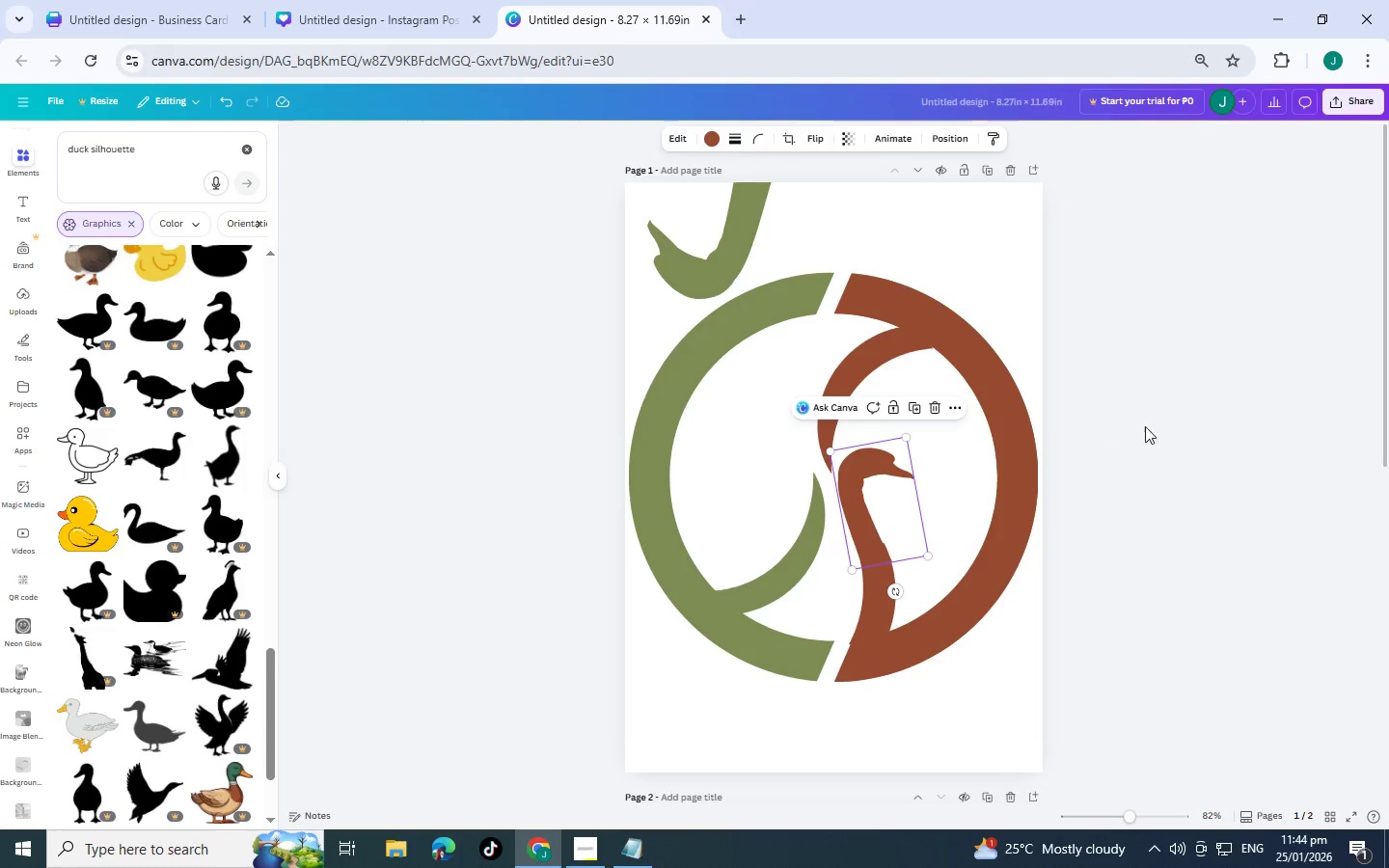 
left_click([1170, 423])
 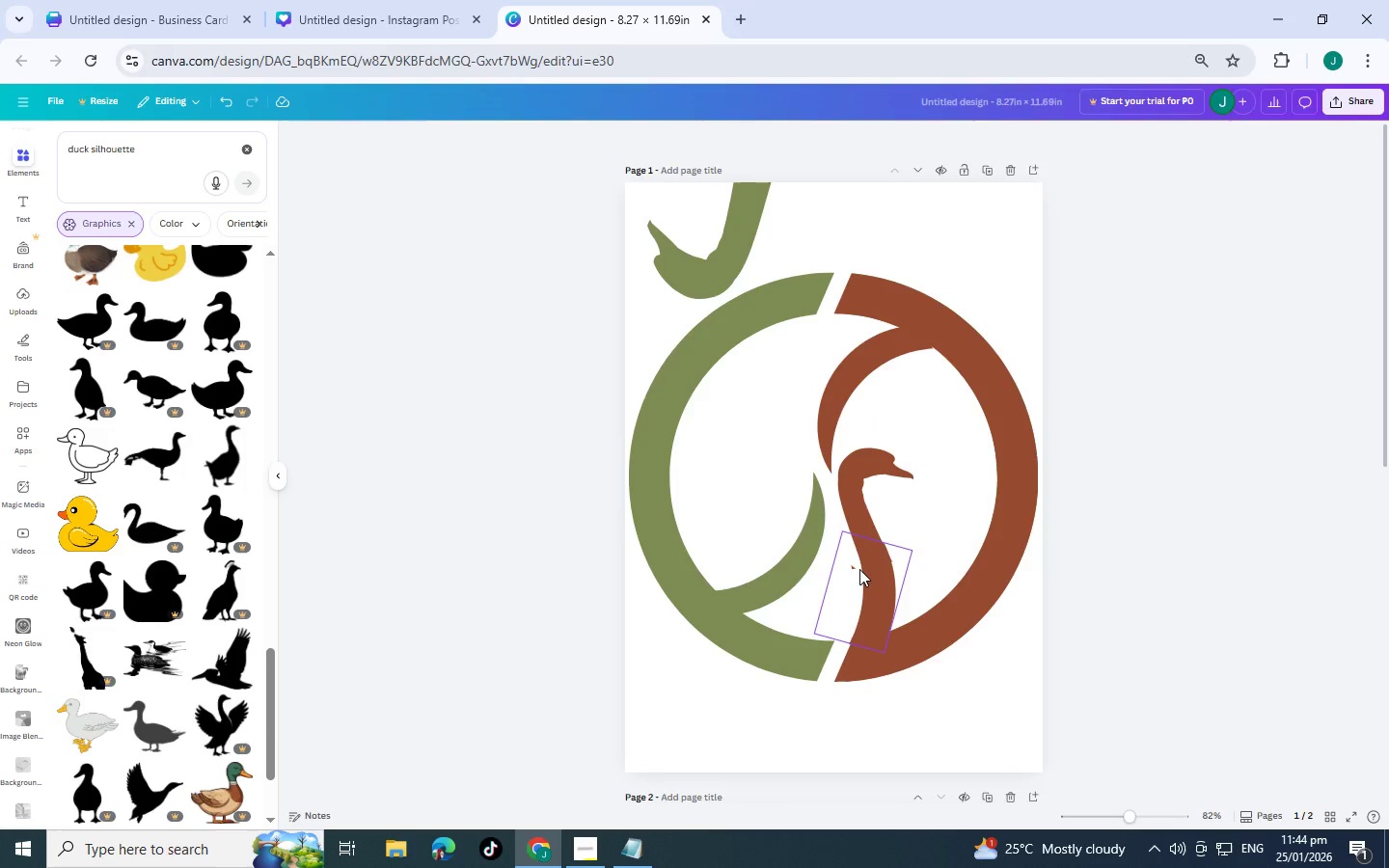 
left_click([773, 579])
 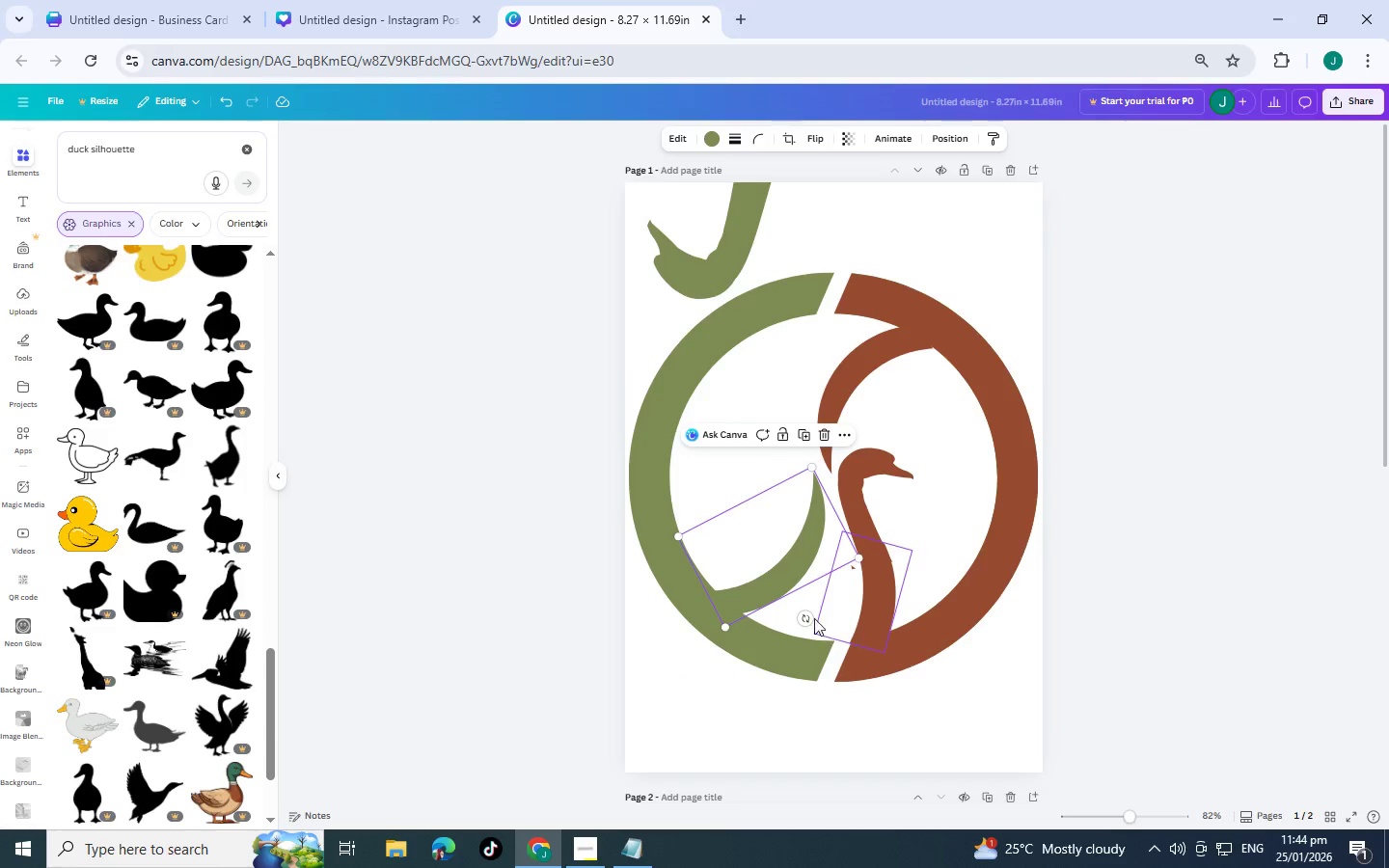 
left_click_drag(start_coordinate=[805, 618], to_coordinate=[764, 626])
 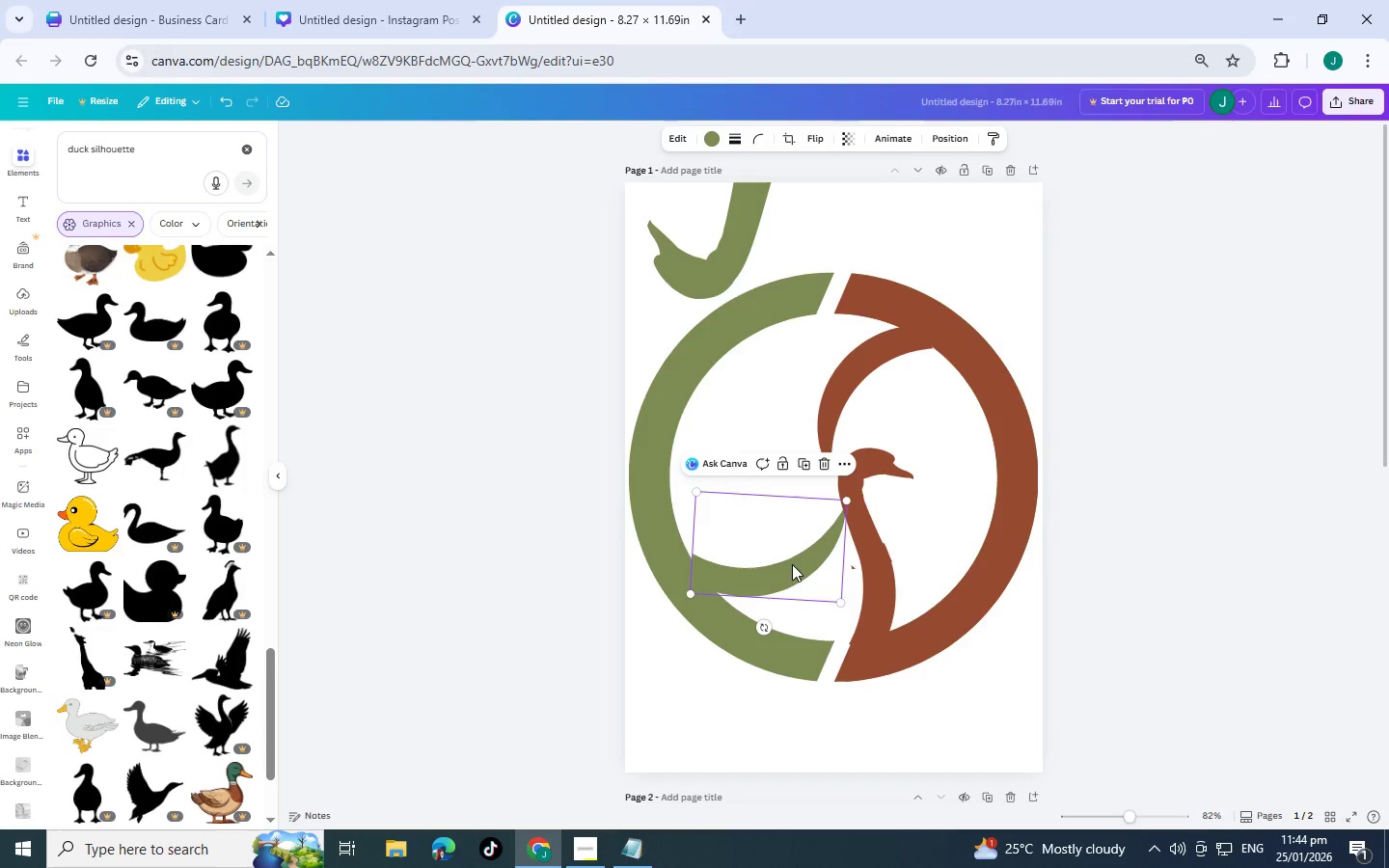 
left_click_drag(start_coordinate=[790, 564], to_coordinate=[760, 552])
 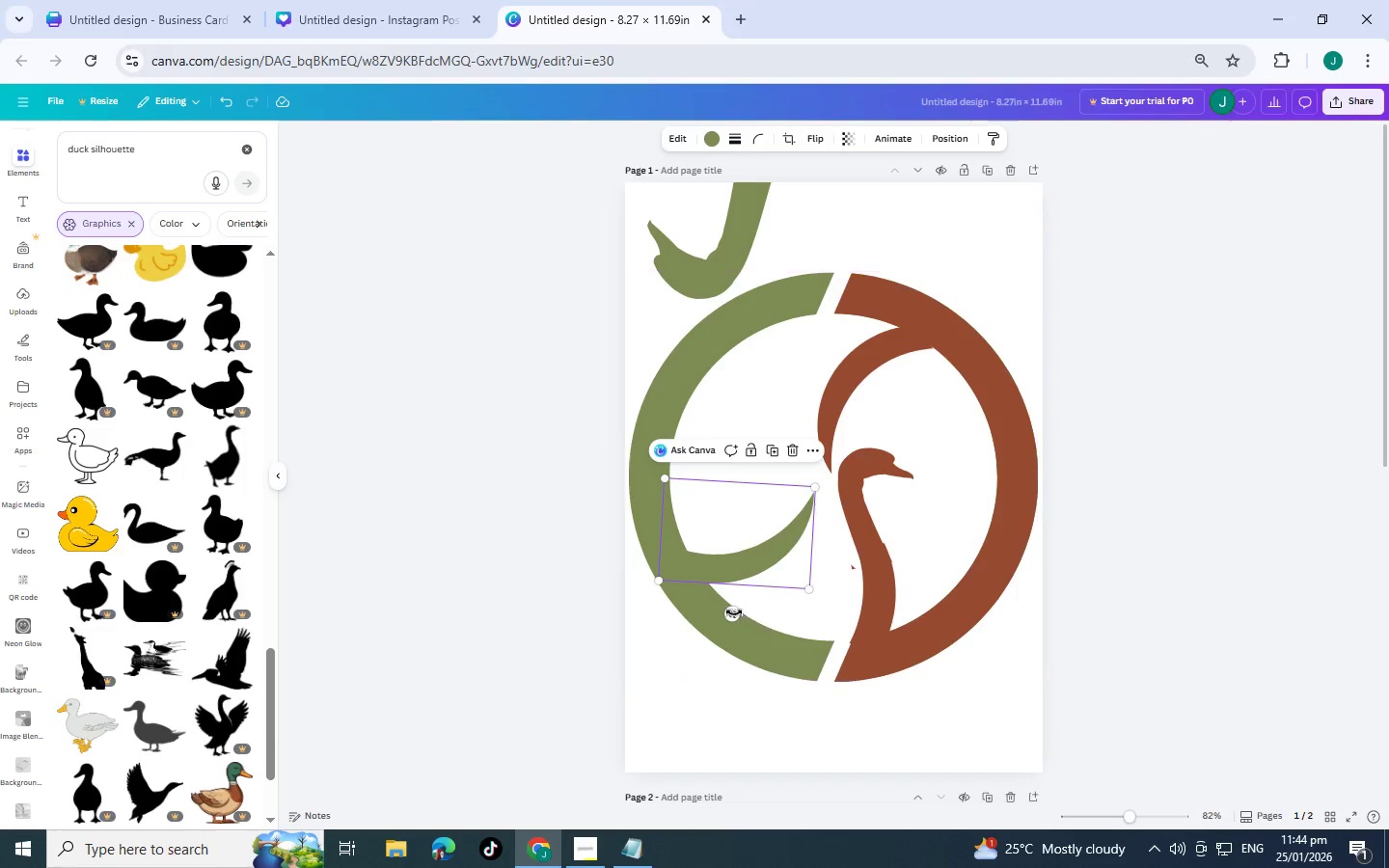 
left_click_drag(start_coordinate=[732, 616], to_coordinate=[741, 617])
 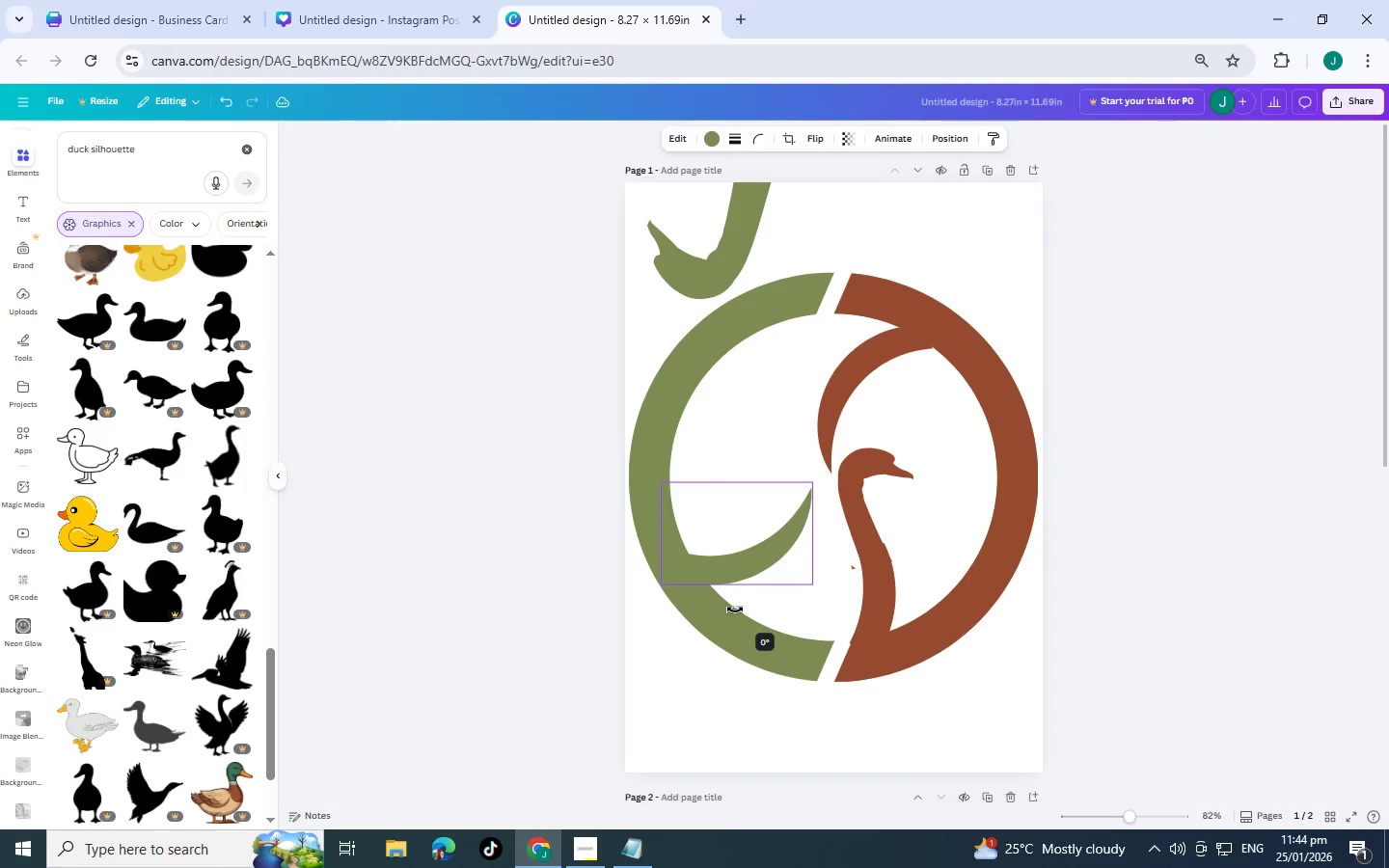 
left_click([850, 396])
 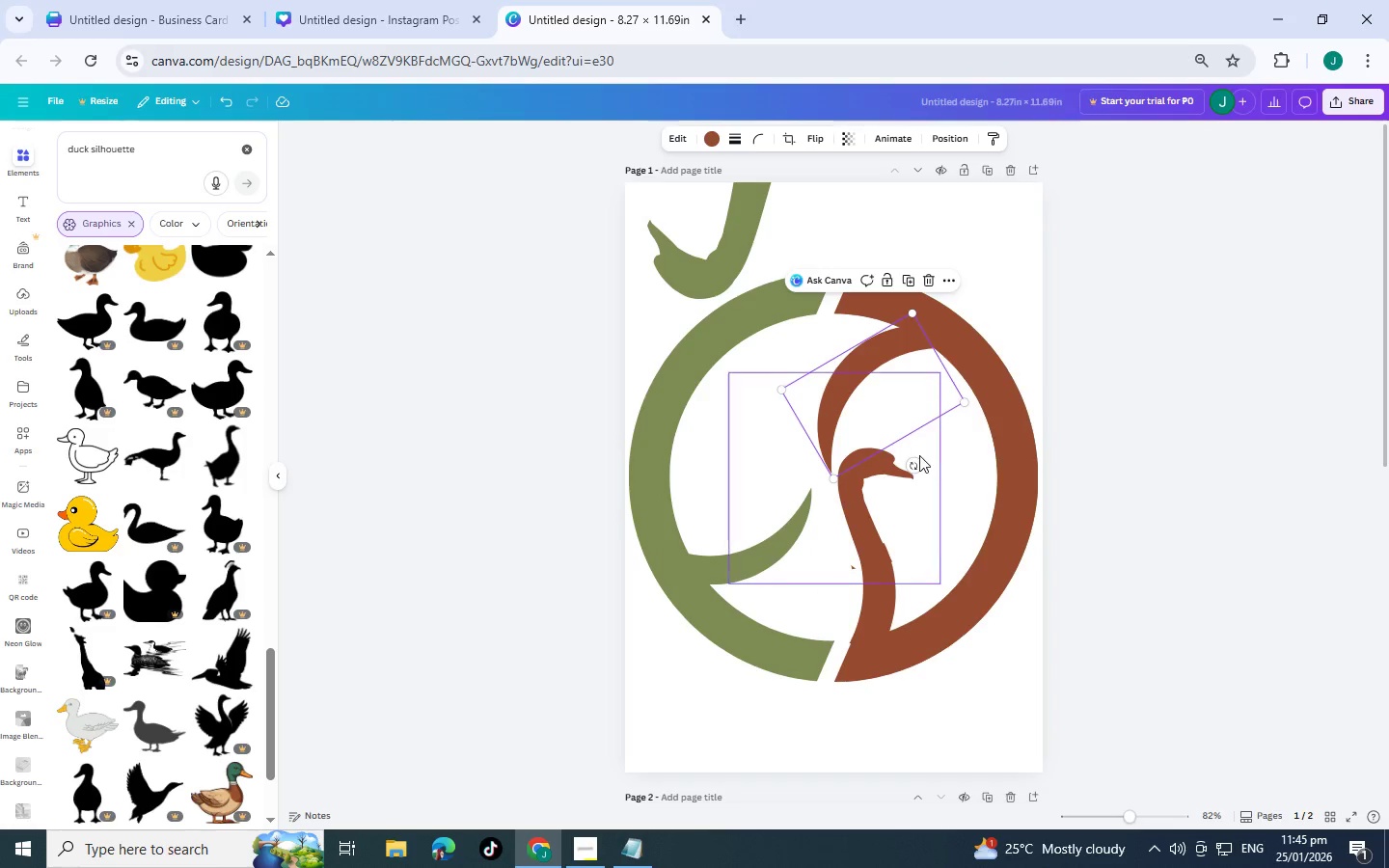 
left_click_drag(start_coordinate=[912, 461], to_coordinate=[874, 450])
 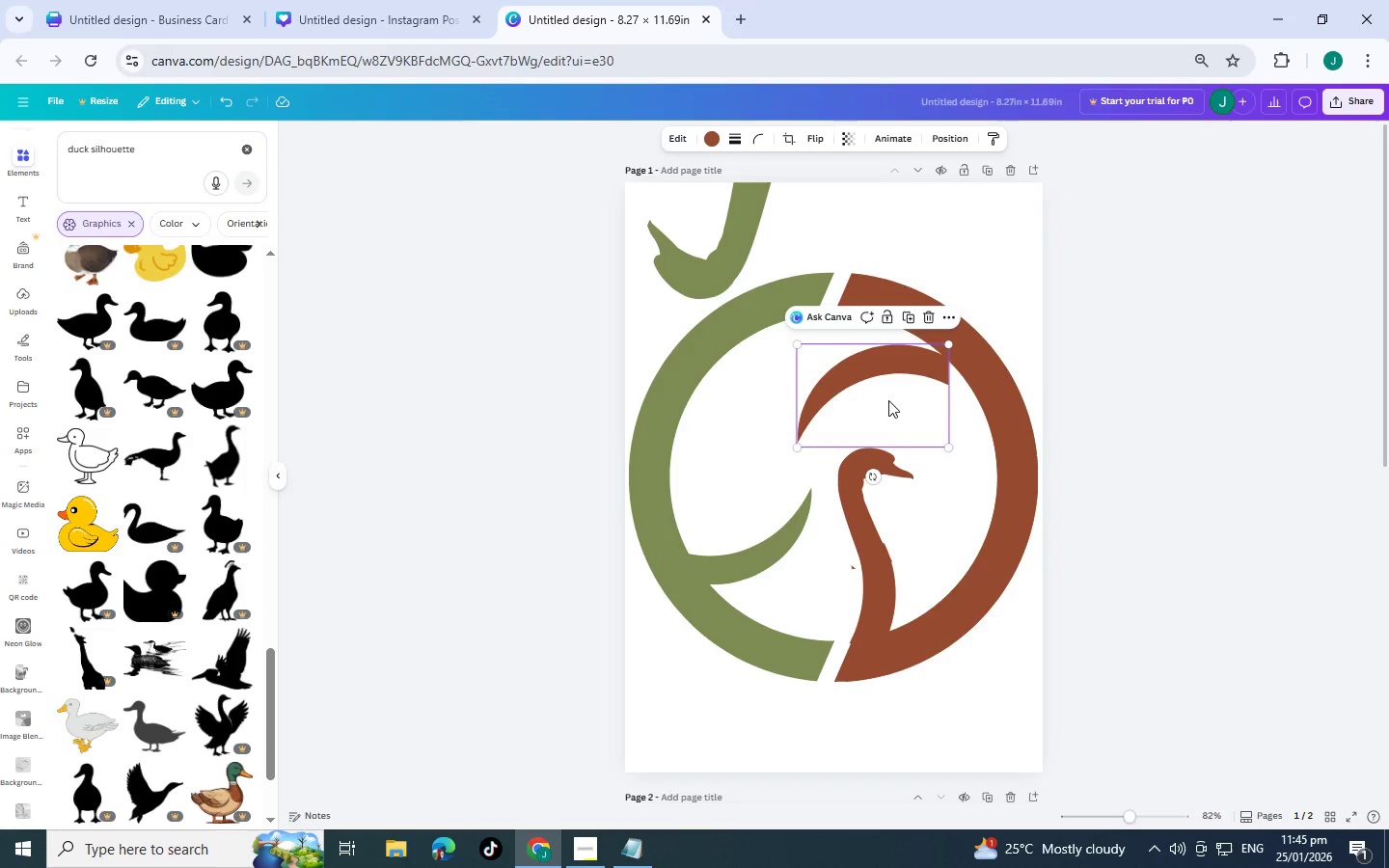 
left_click_drag(start_coordinate=[888, 400], to_coordinate=[919, 400])
 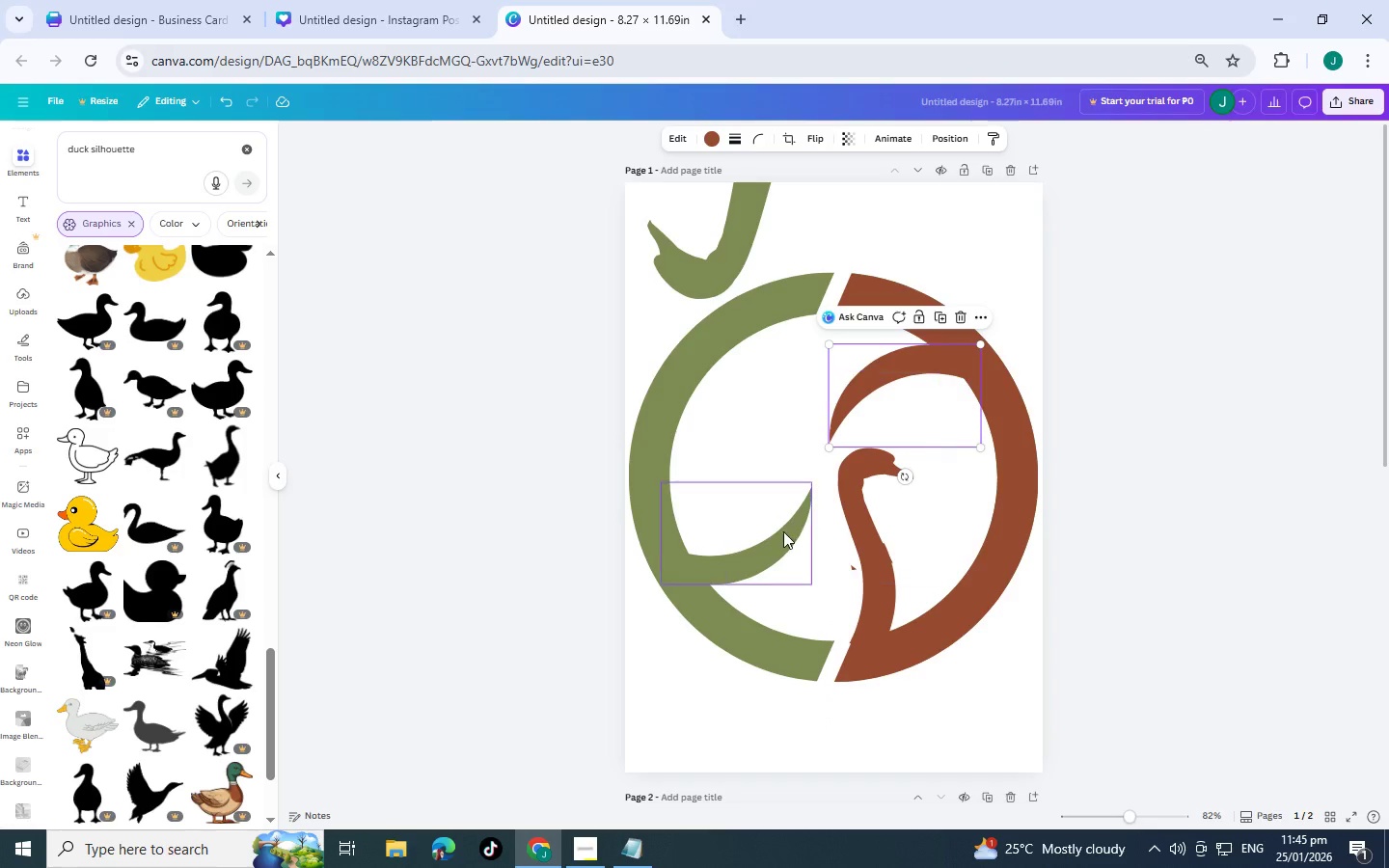 
left_click_drag(start_coordinate=[783, 531], to_coordinate=[798, 532])
 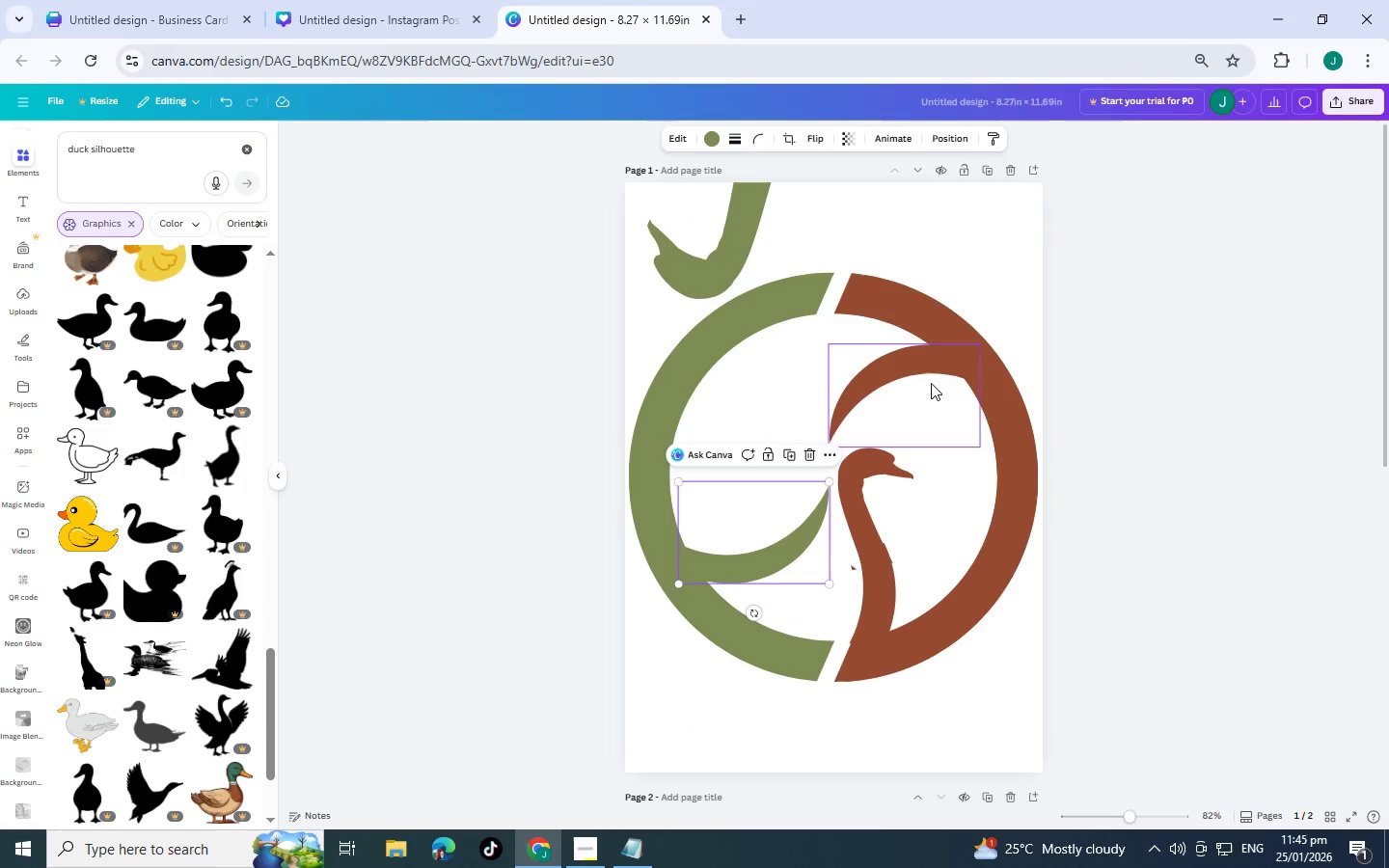 
left_click_drag(start_coordinate=[931, 383], to_coordinate=[921, 384])
 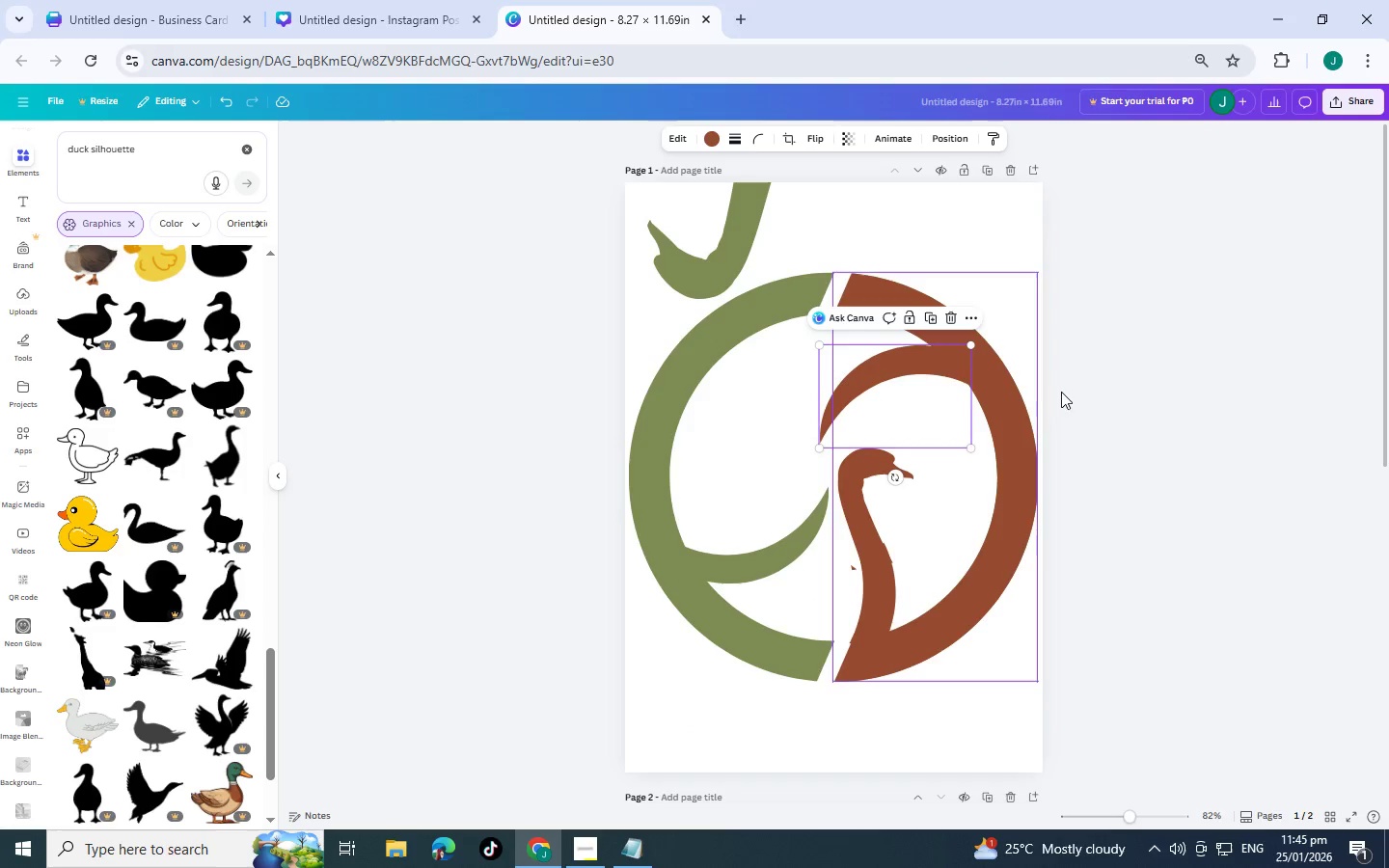 
left_click([1112, 401])
 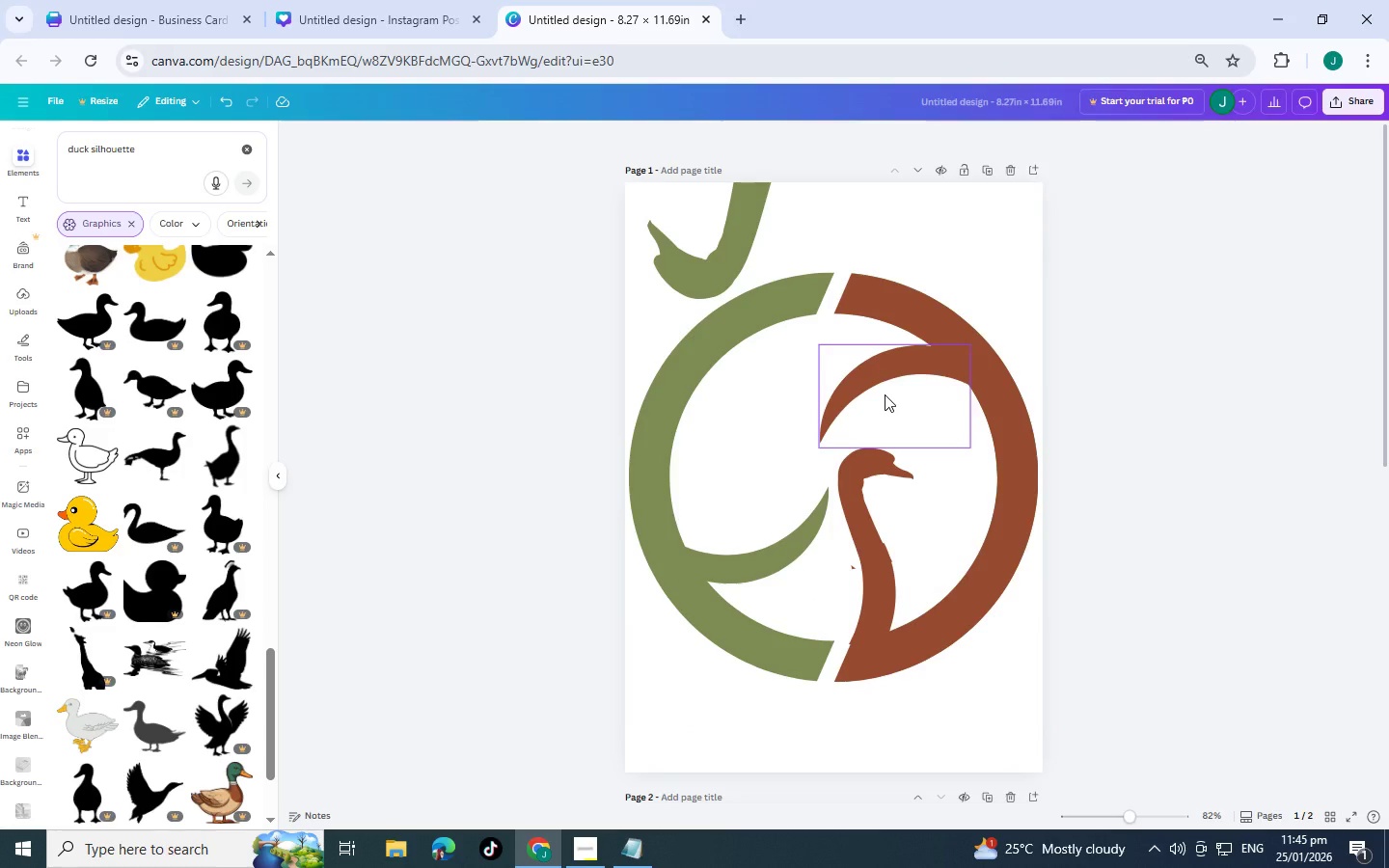 
left_click_drag(start_coordinate=[885, 394], to_coordinate=[889, 407])
 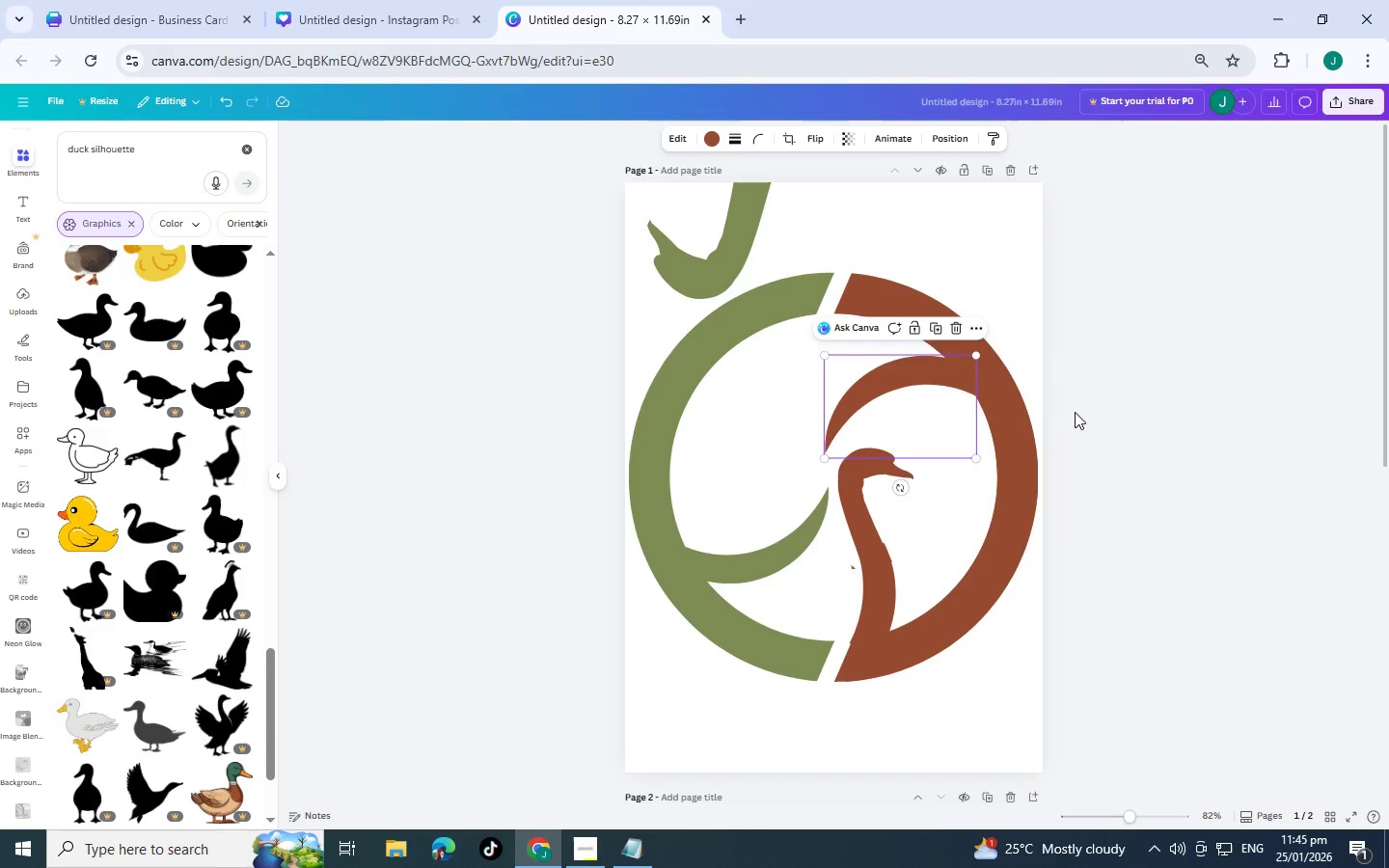 
left_click([1113, 418])
 